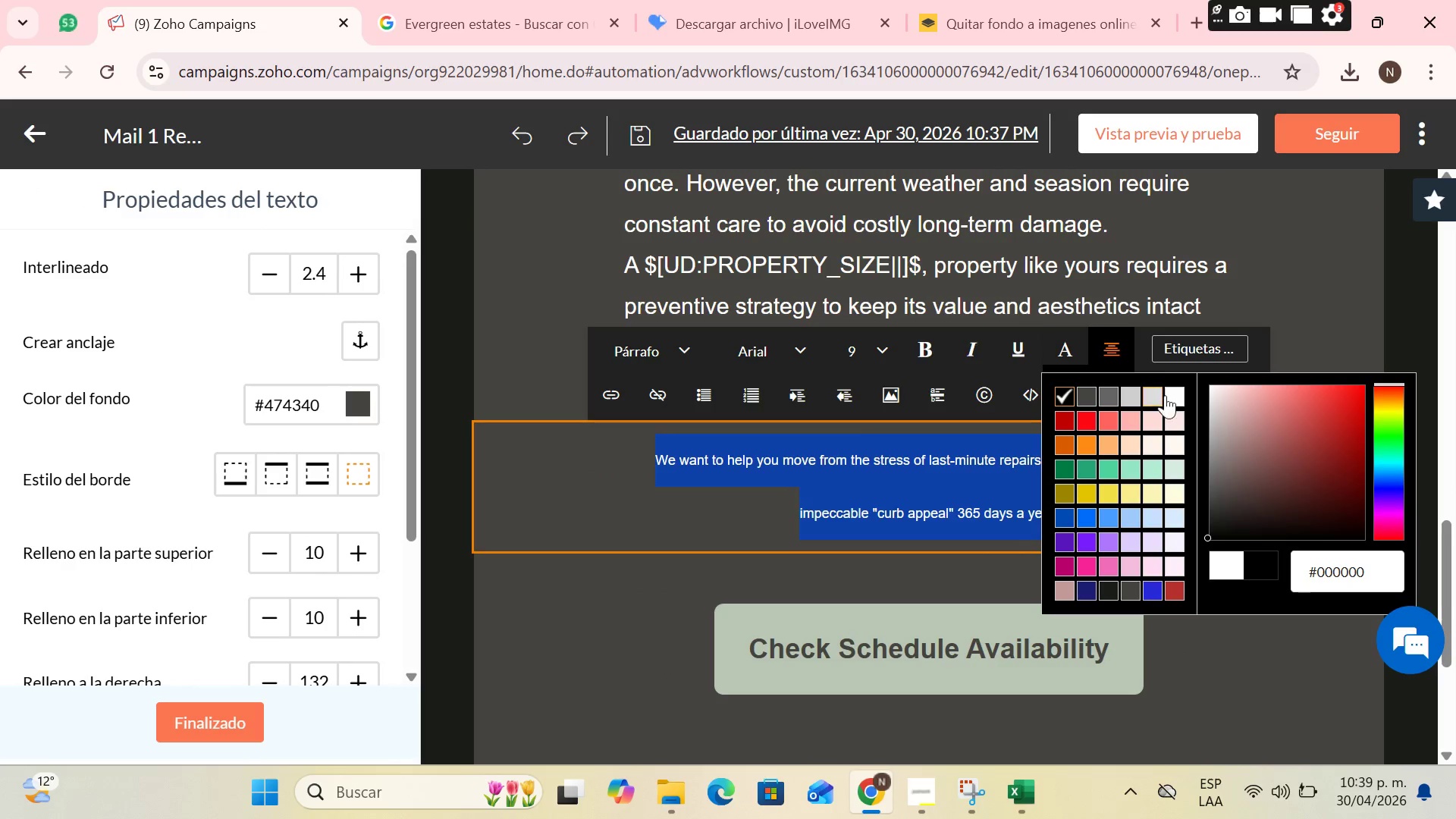 
left_click([1173, 397])
 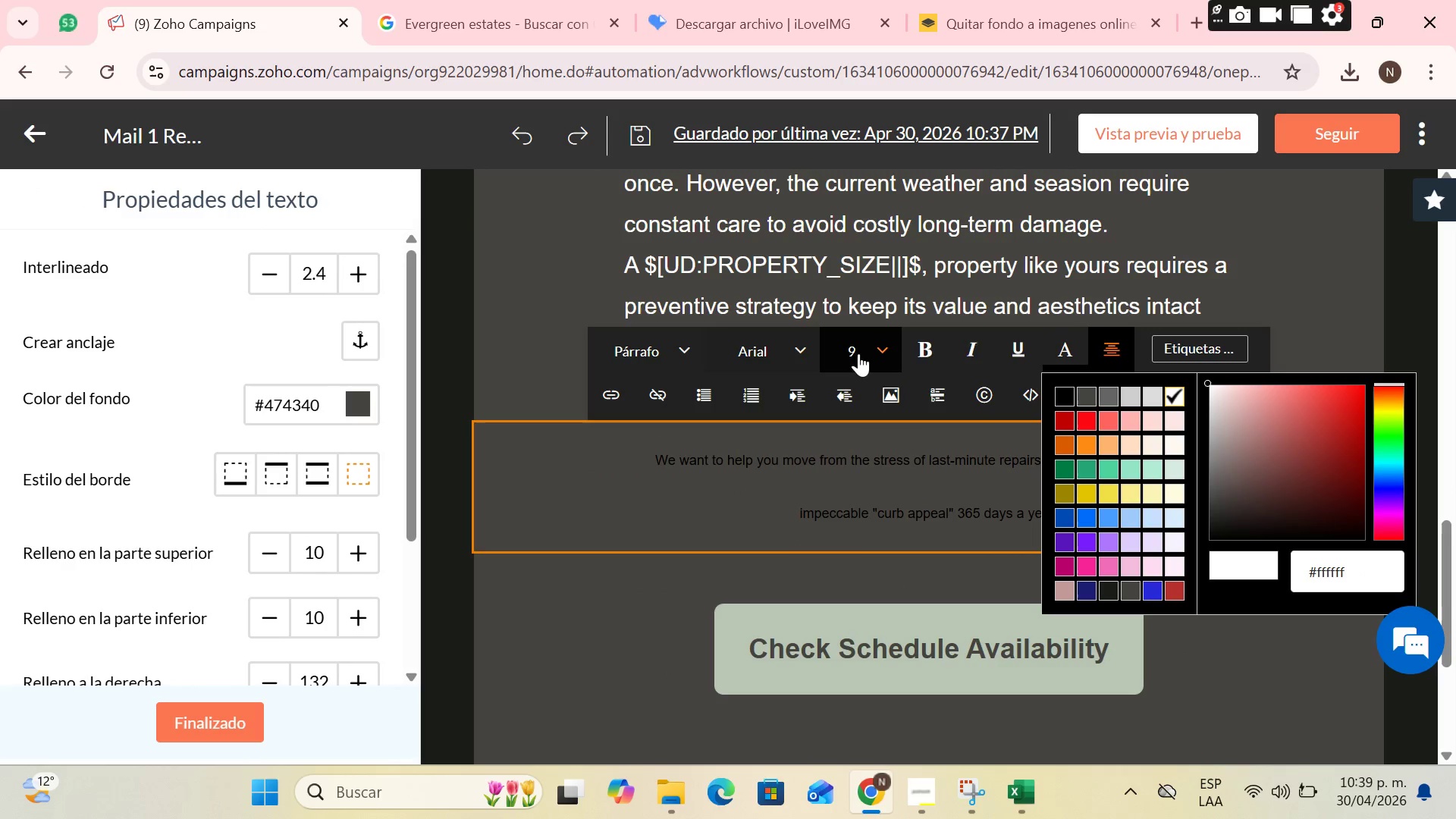 
left_click([799, 354])
 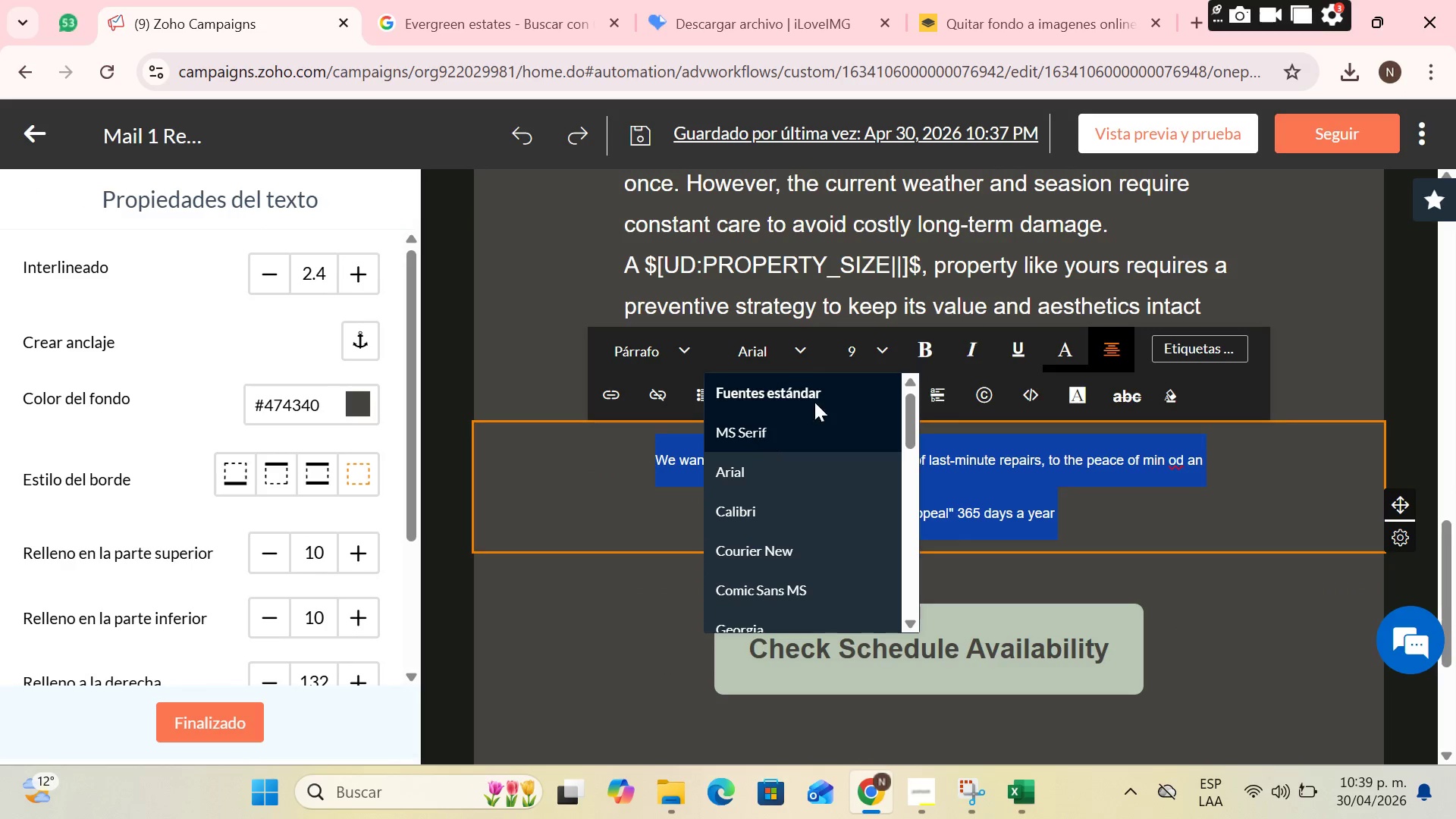 
left_click([1115, 455])
 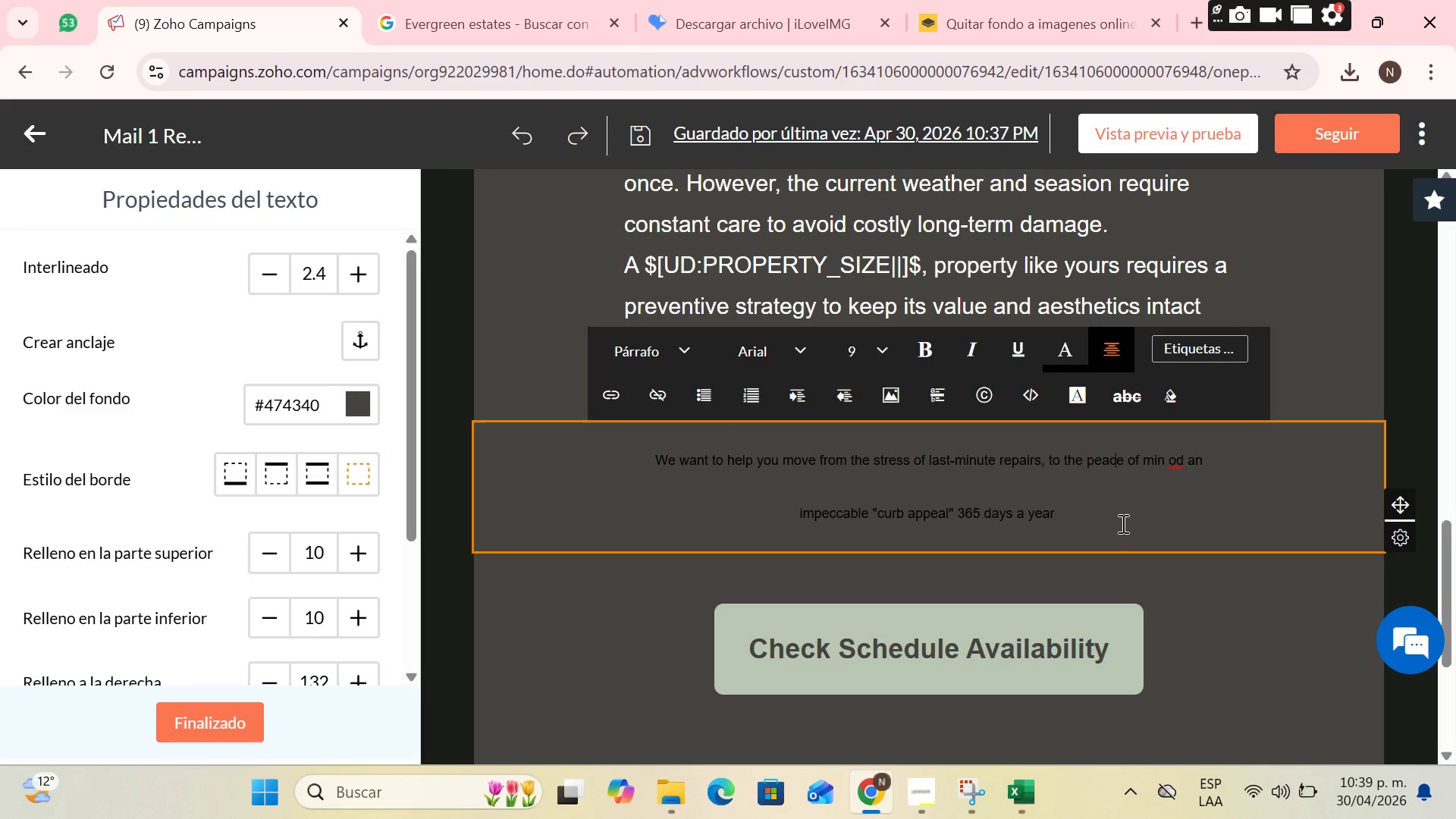 
left_click_drag(start_coordinate=[1121, 526], to_coordinate=[1096, 526])
 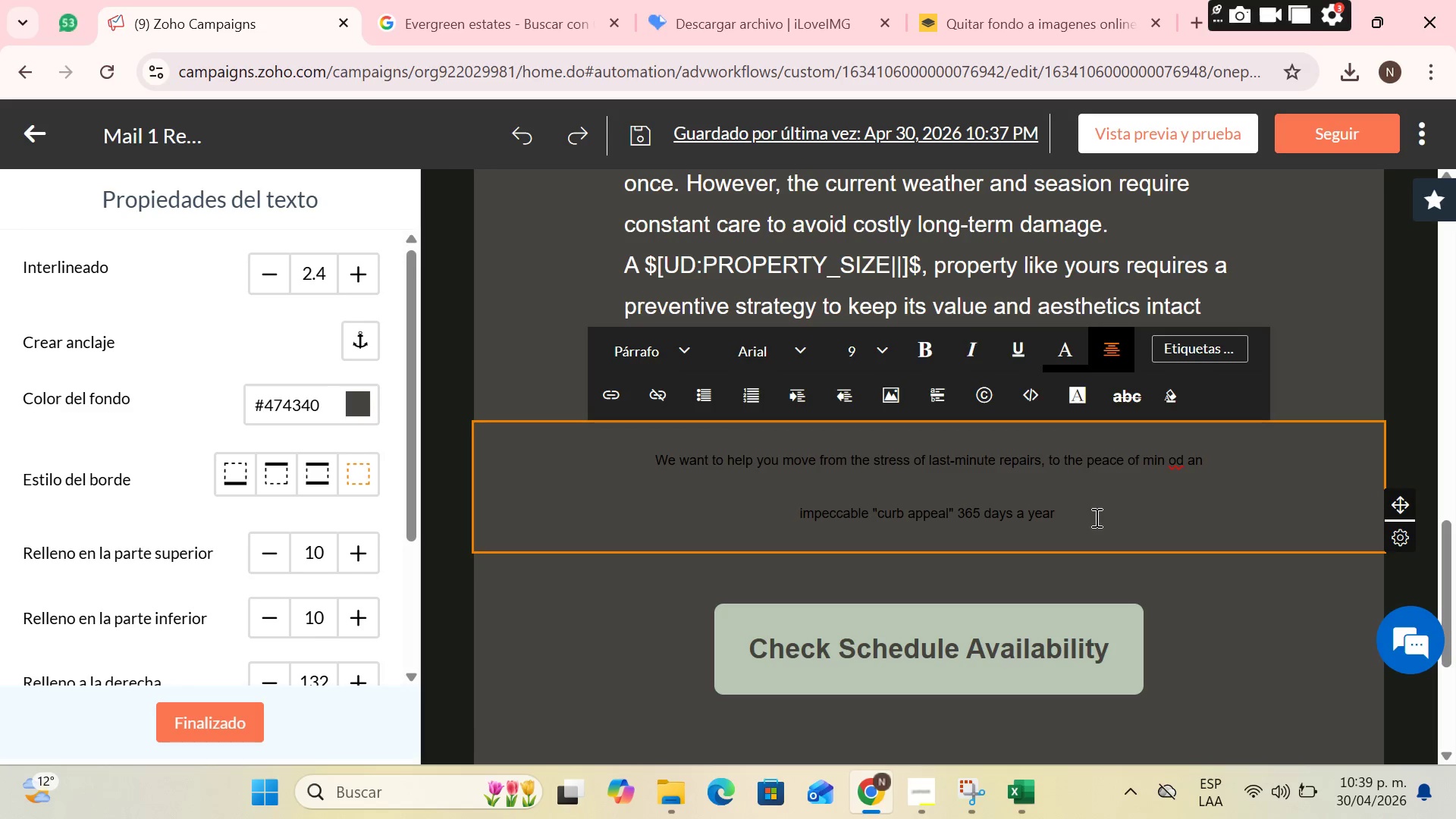 
left_click([1095, 515])
 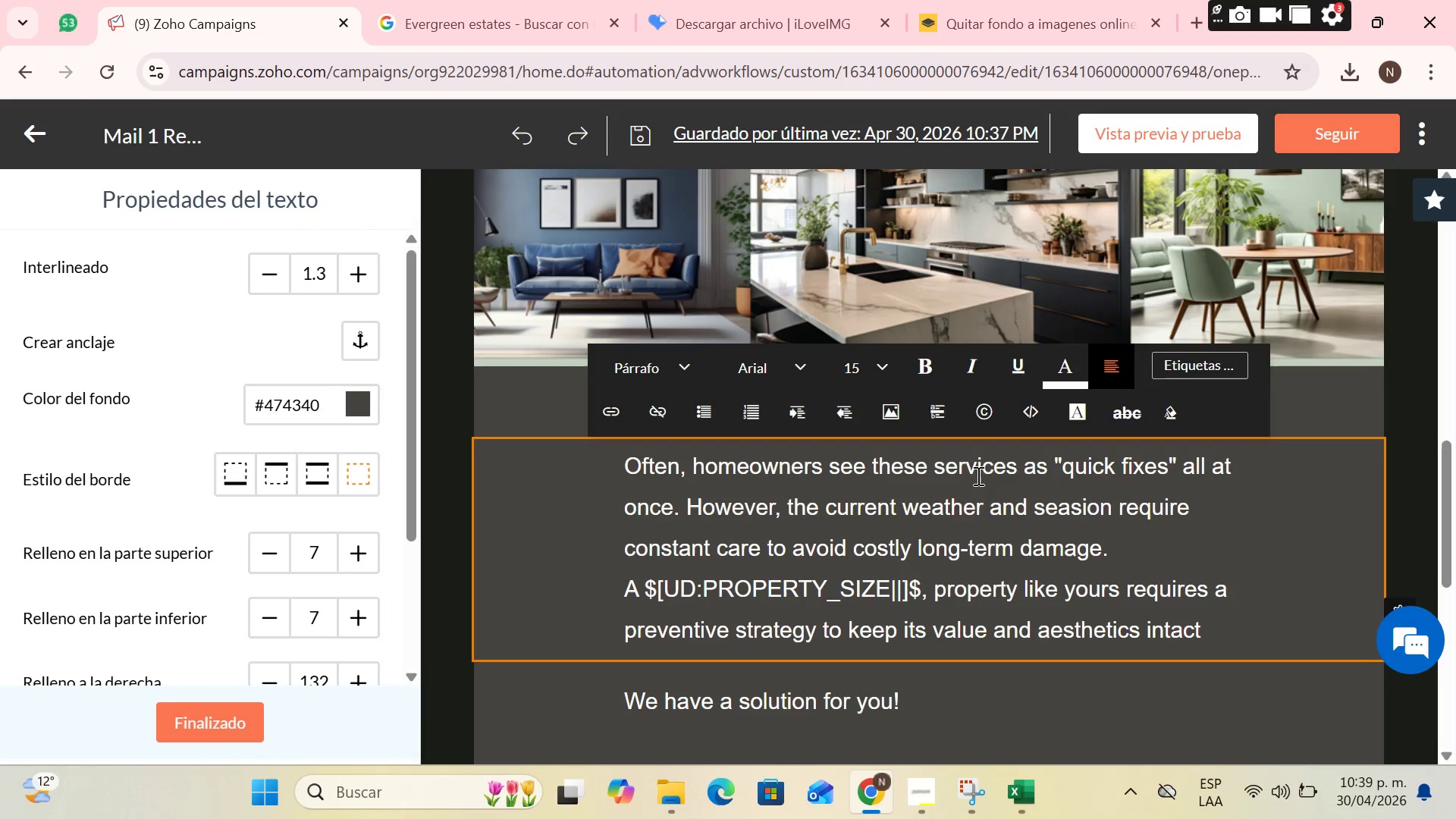 
scroll: coordinate [1297, 498], scroll_direction: down, amount: 2.0
 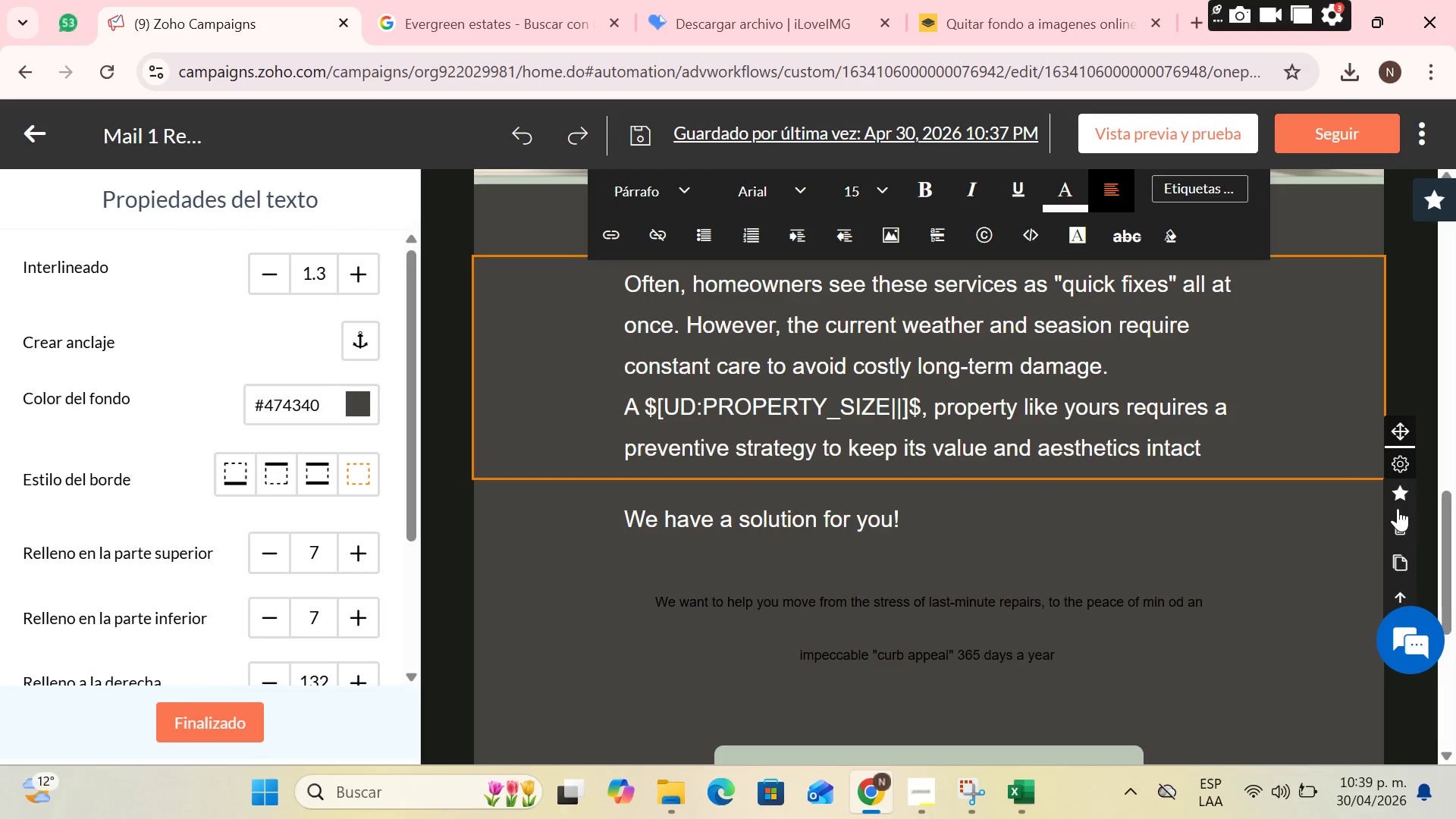 
left_click([1398, 554])
 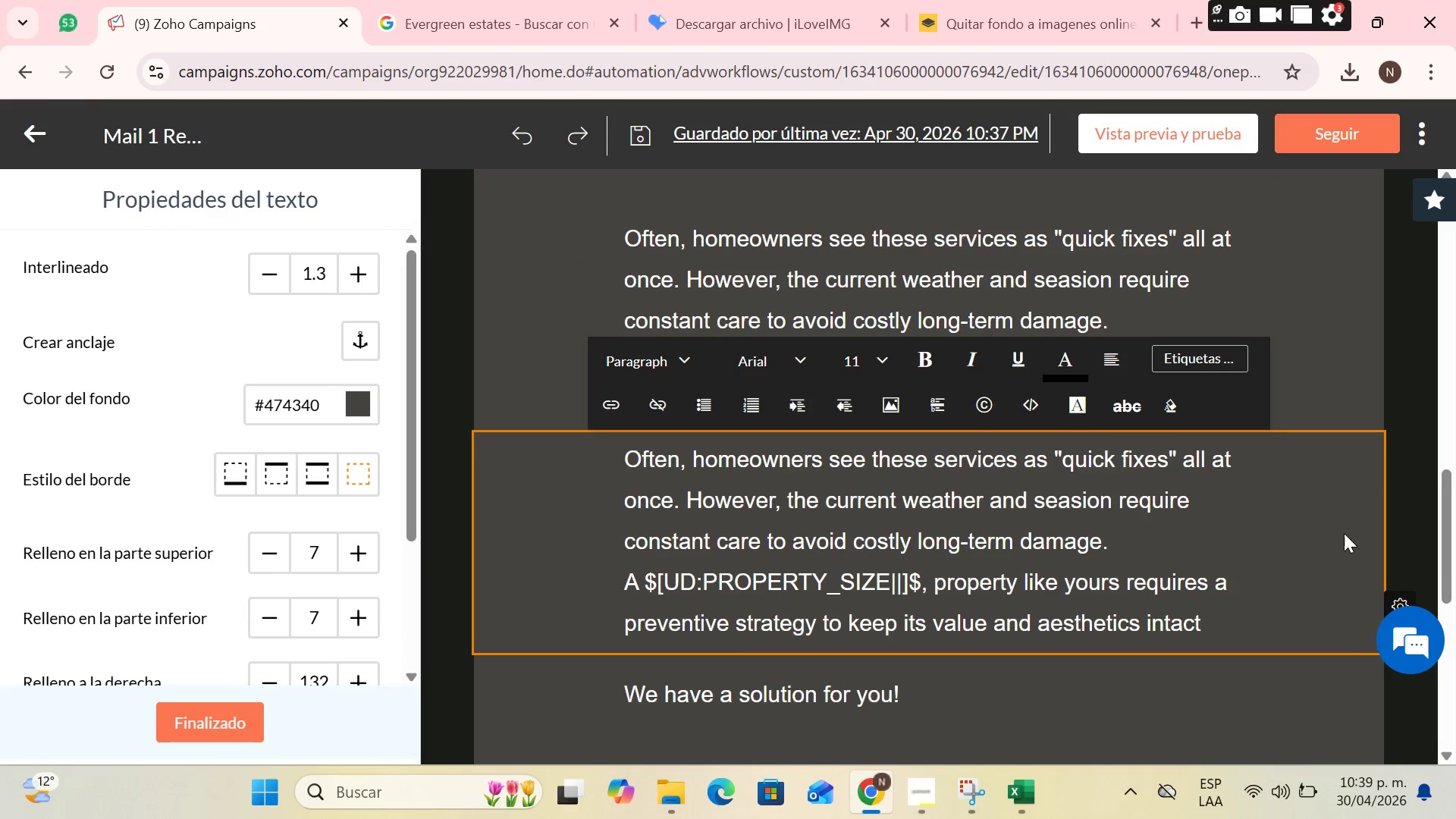 
scroll: coordinate [1298, 515], scroll_direction: down, amount: 2.0
 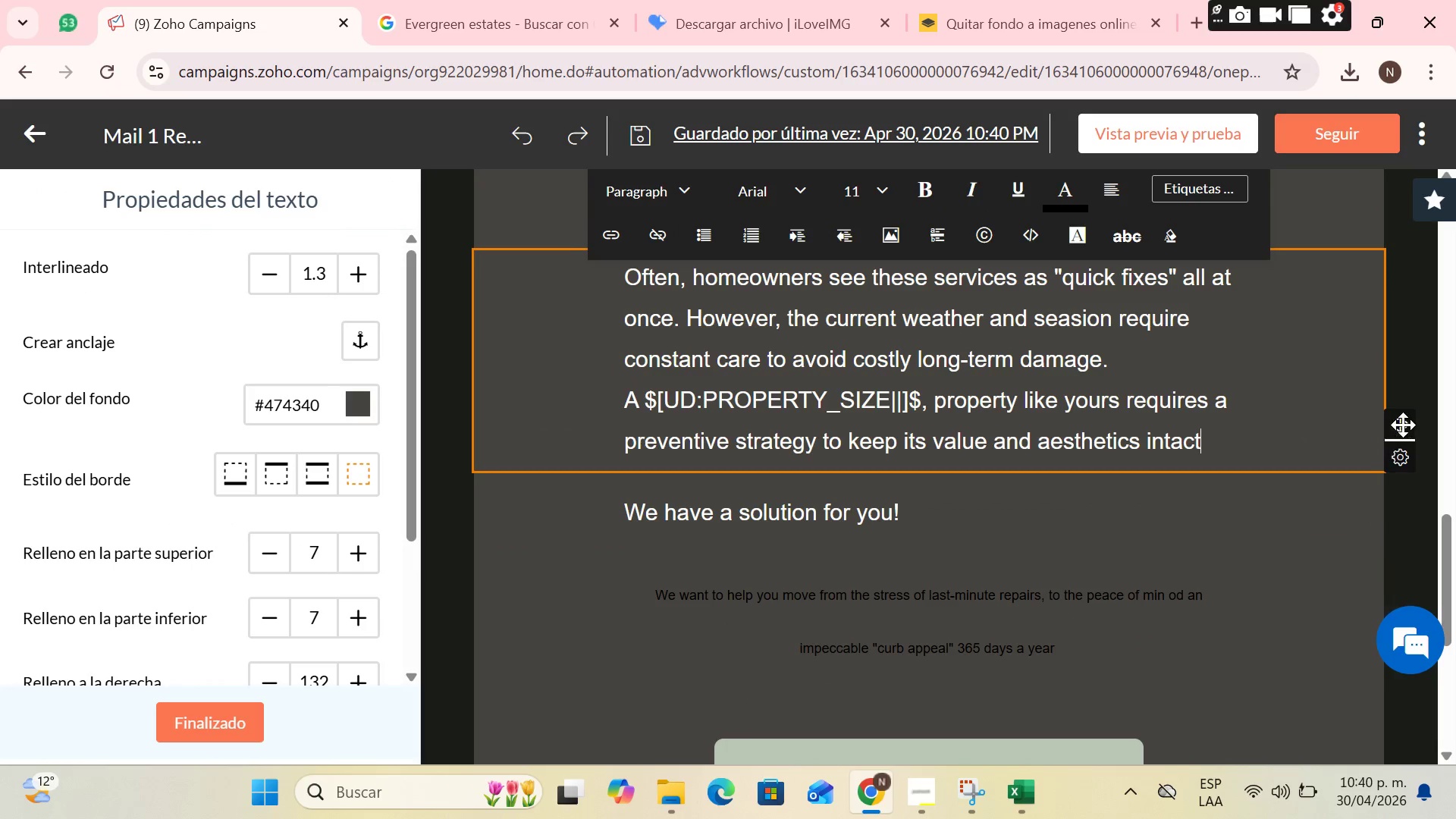 
left_click_drag(start_coordinate=[1403, 425], to_coordinate=[886, 490])
 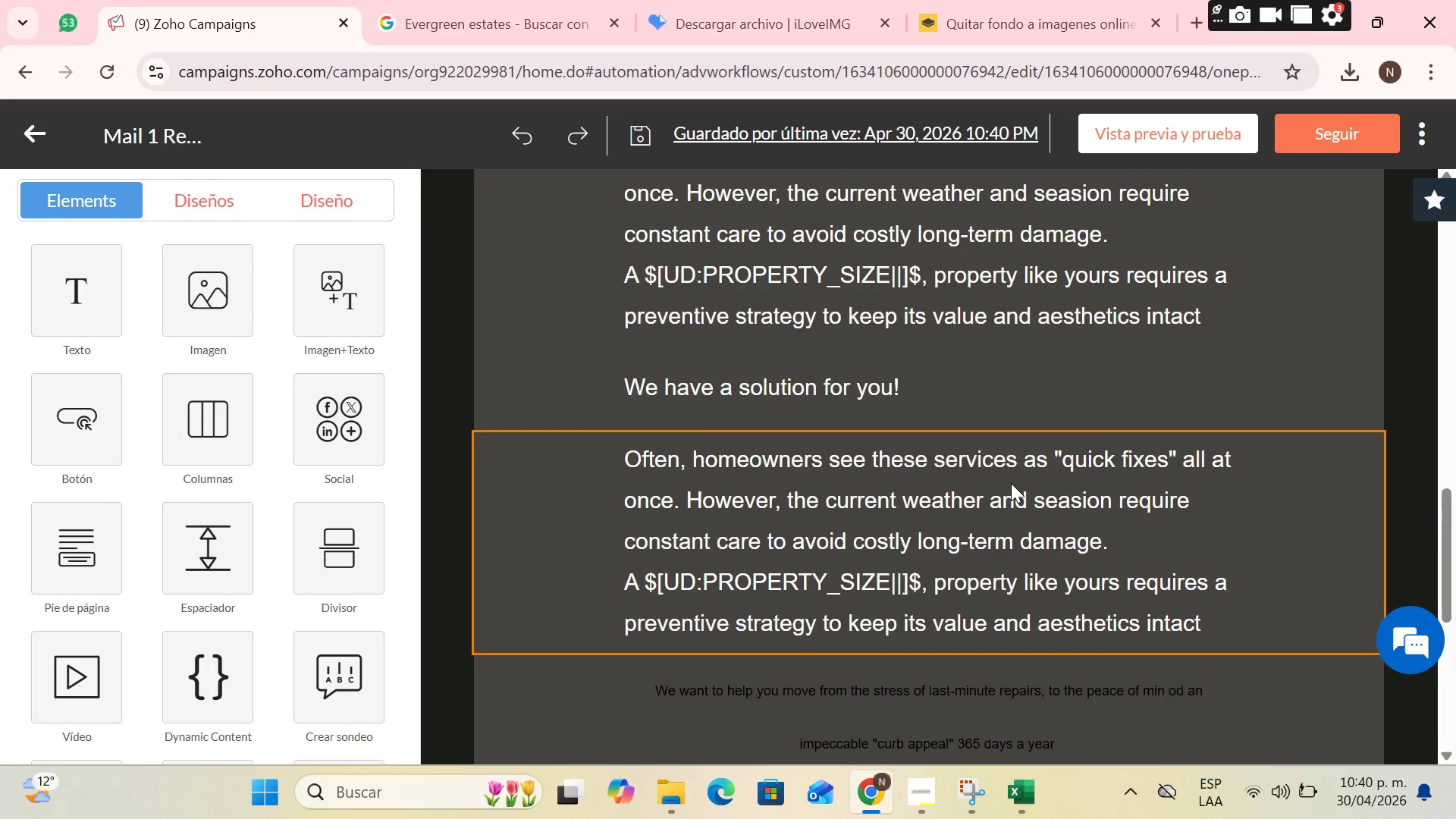 
scroll: coordinate [1011, 483], scroll_direction: down, amount: 2.0
 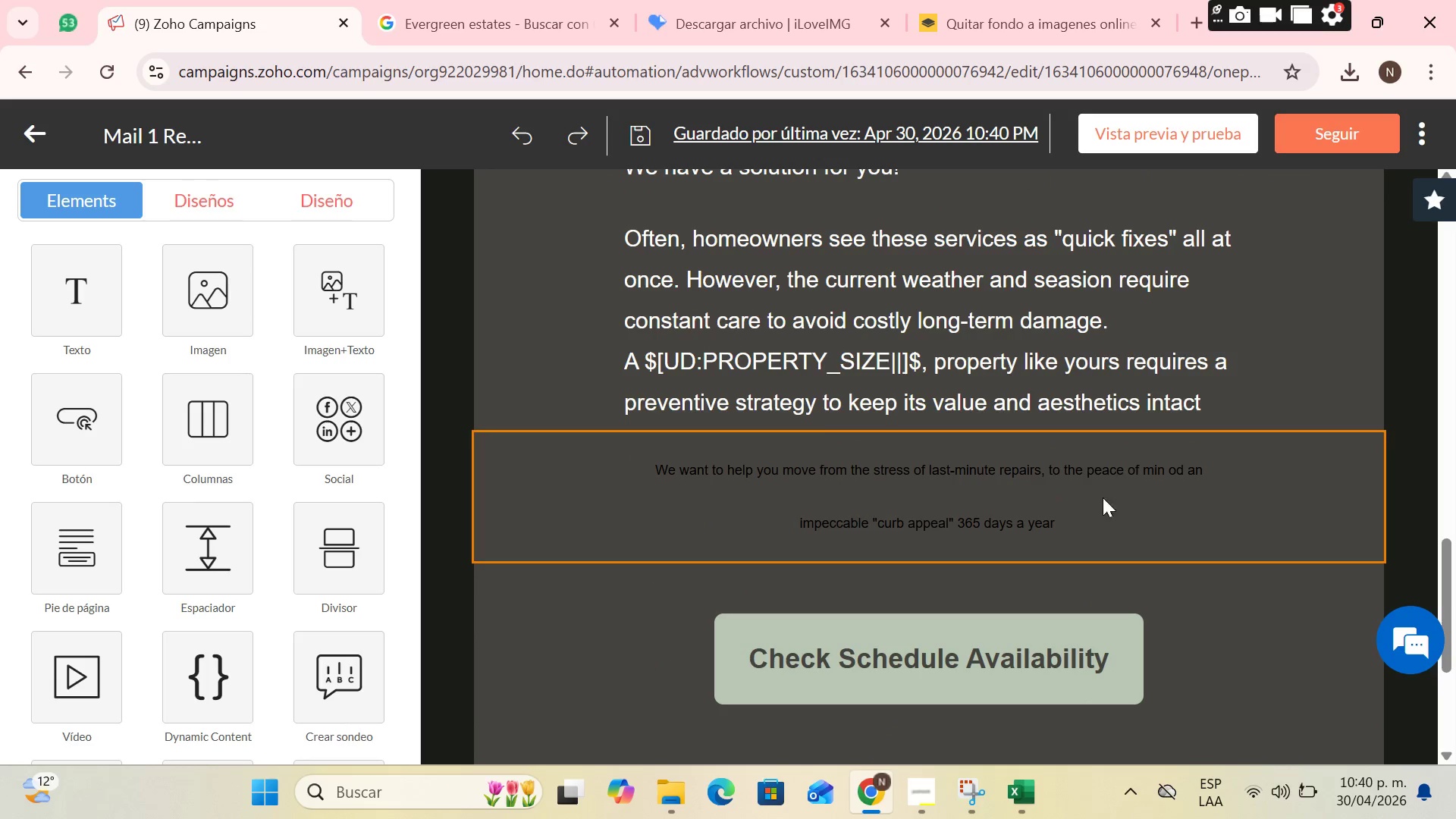 
left_click([1089, 510])
 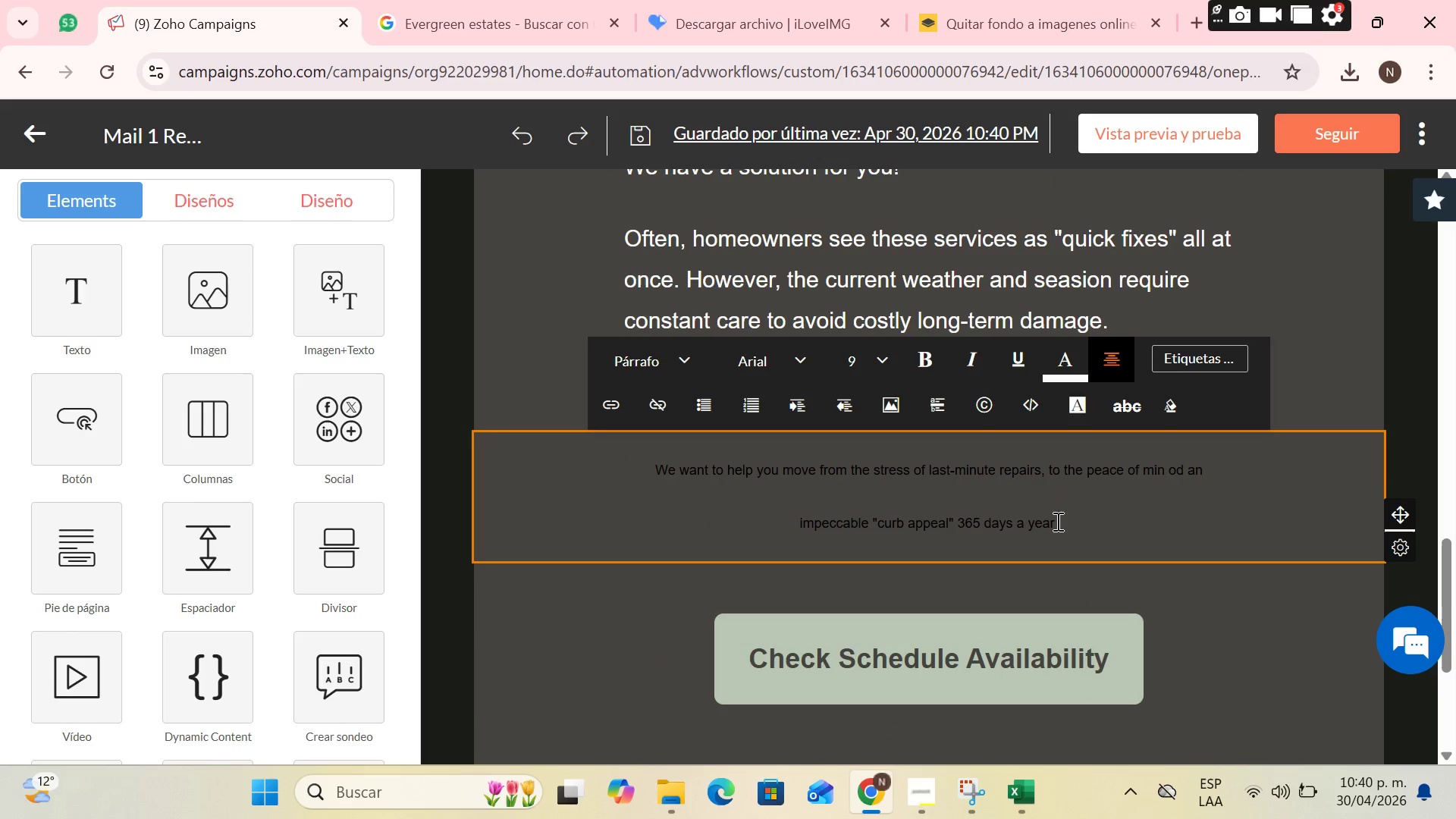 
left_click_drag(start_coordinate=[1056, 521], to_coordinate=[654, 463])
 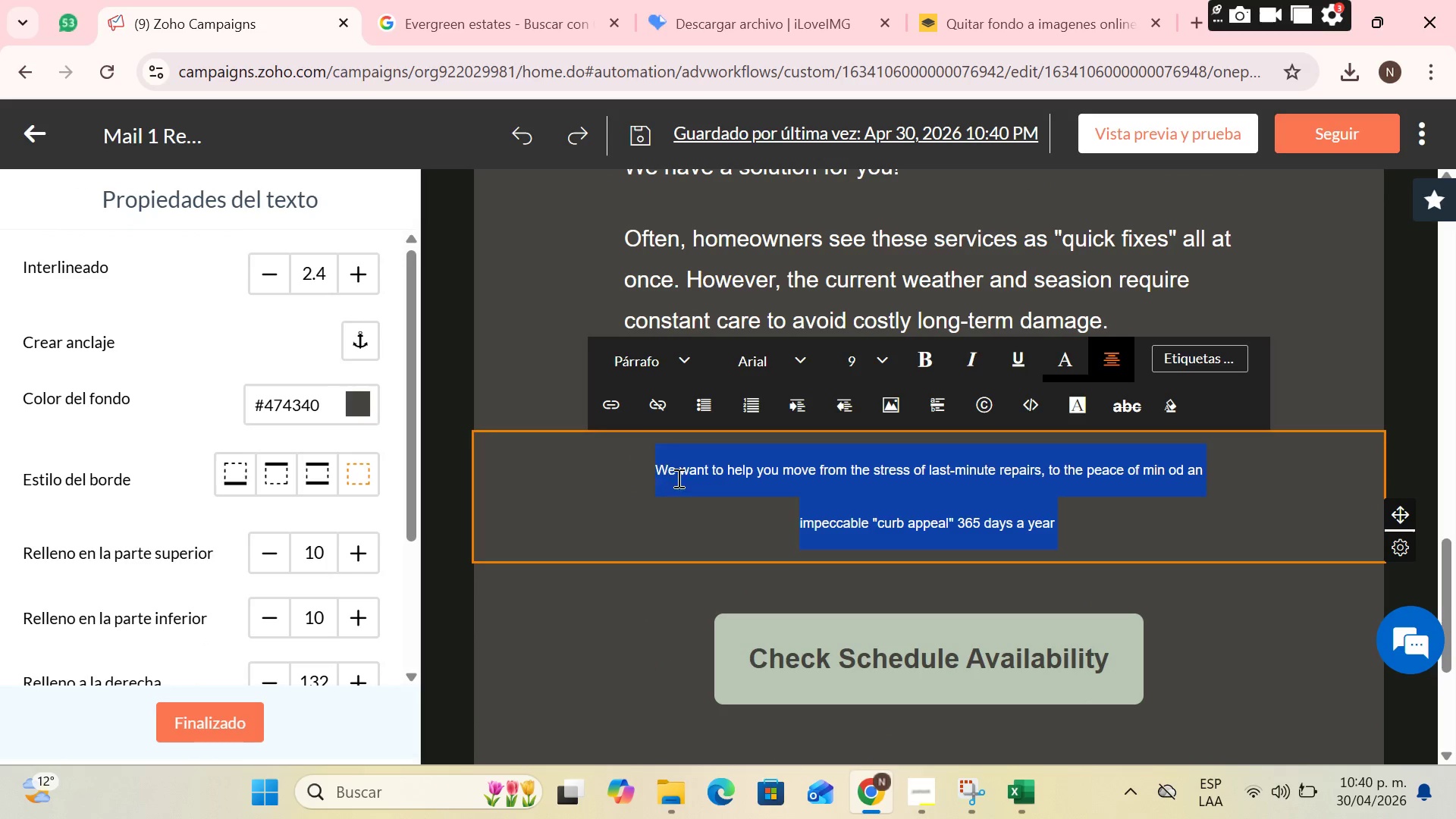 
key(Control+X)
 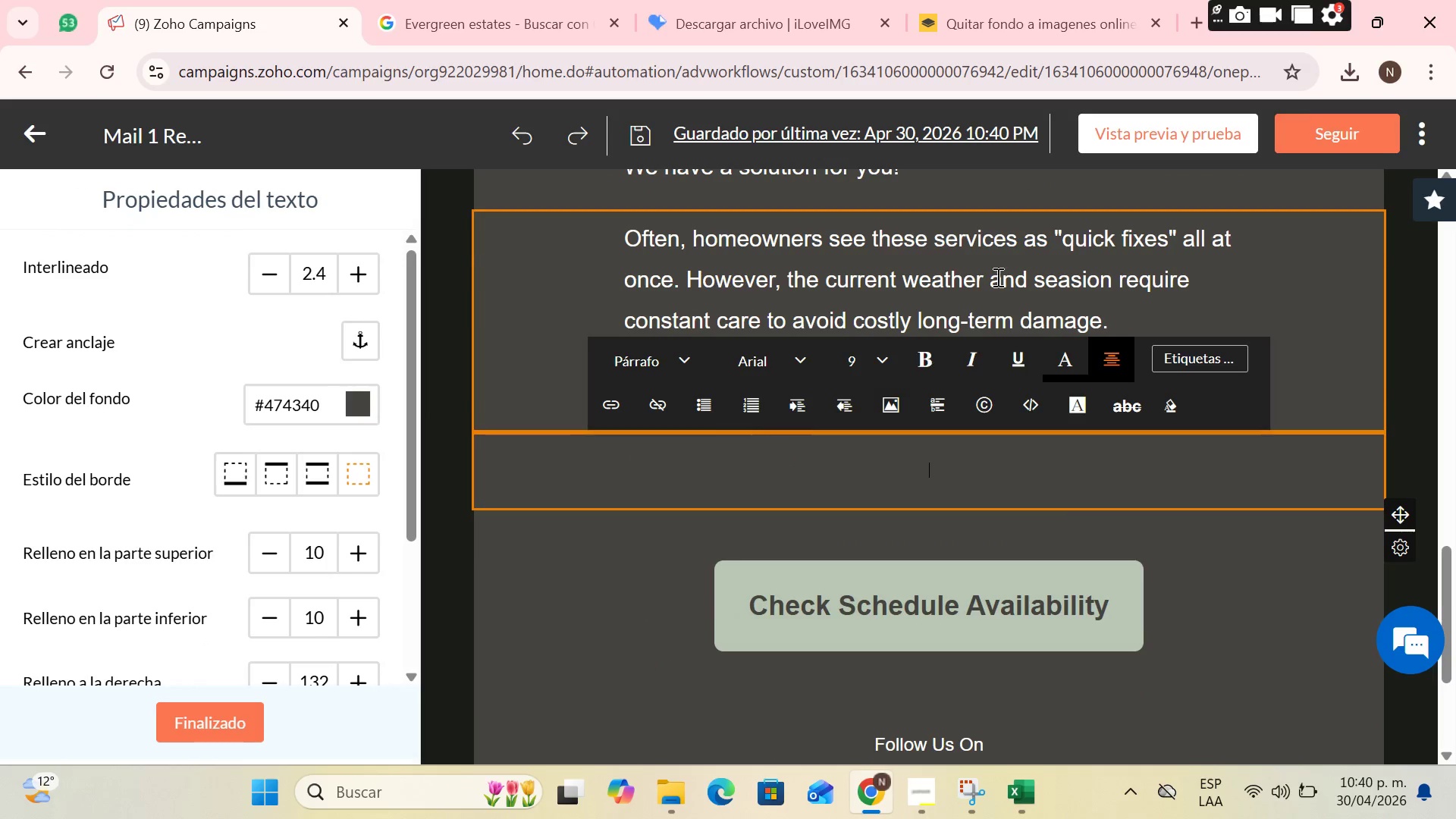 
left_click([997, 276])
 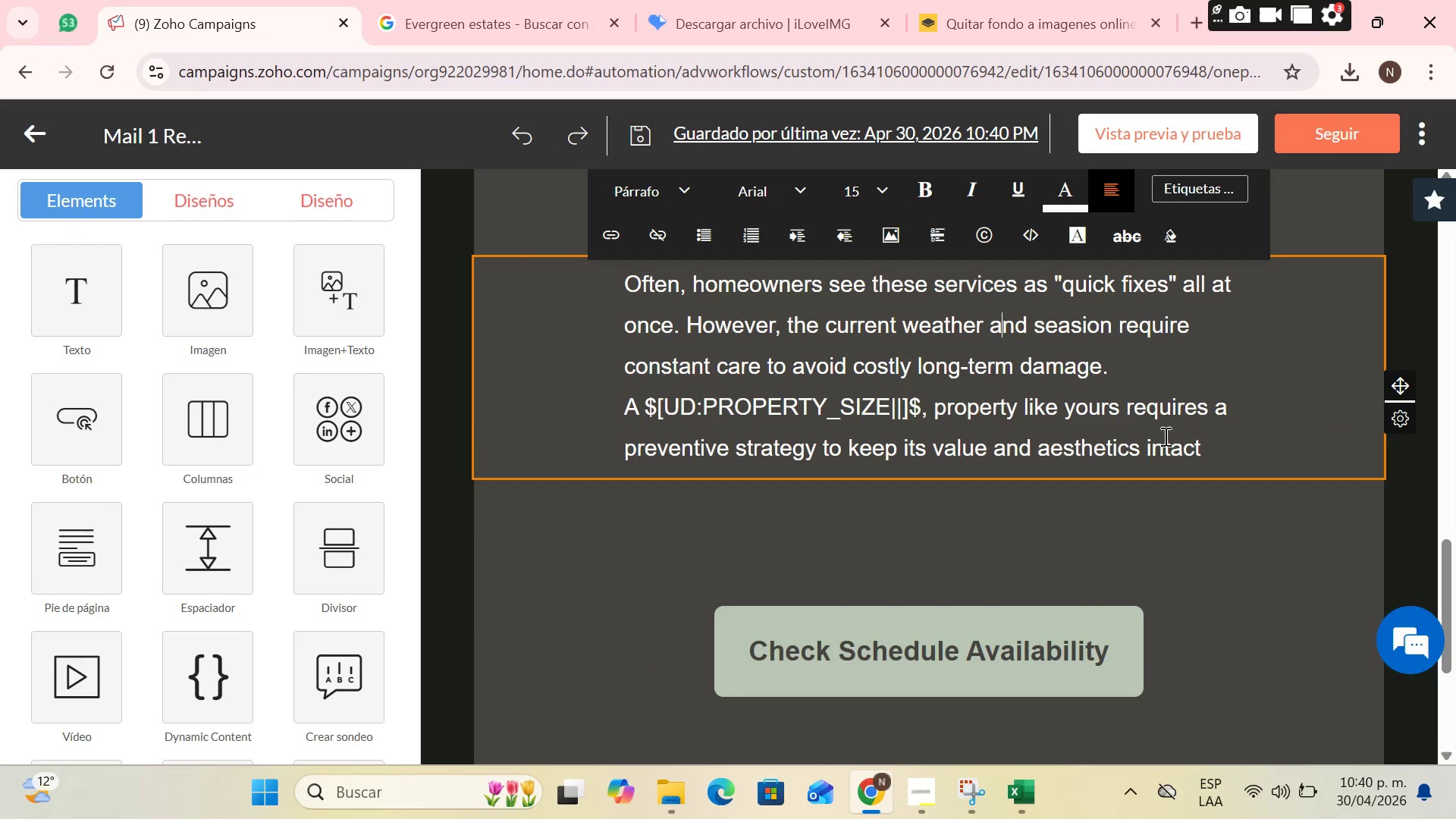 
left_click([1169, 440])
 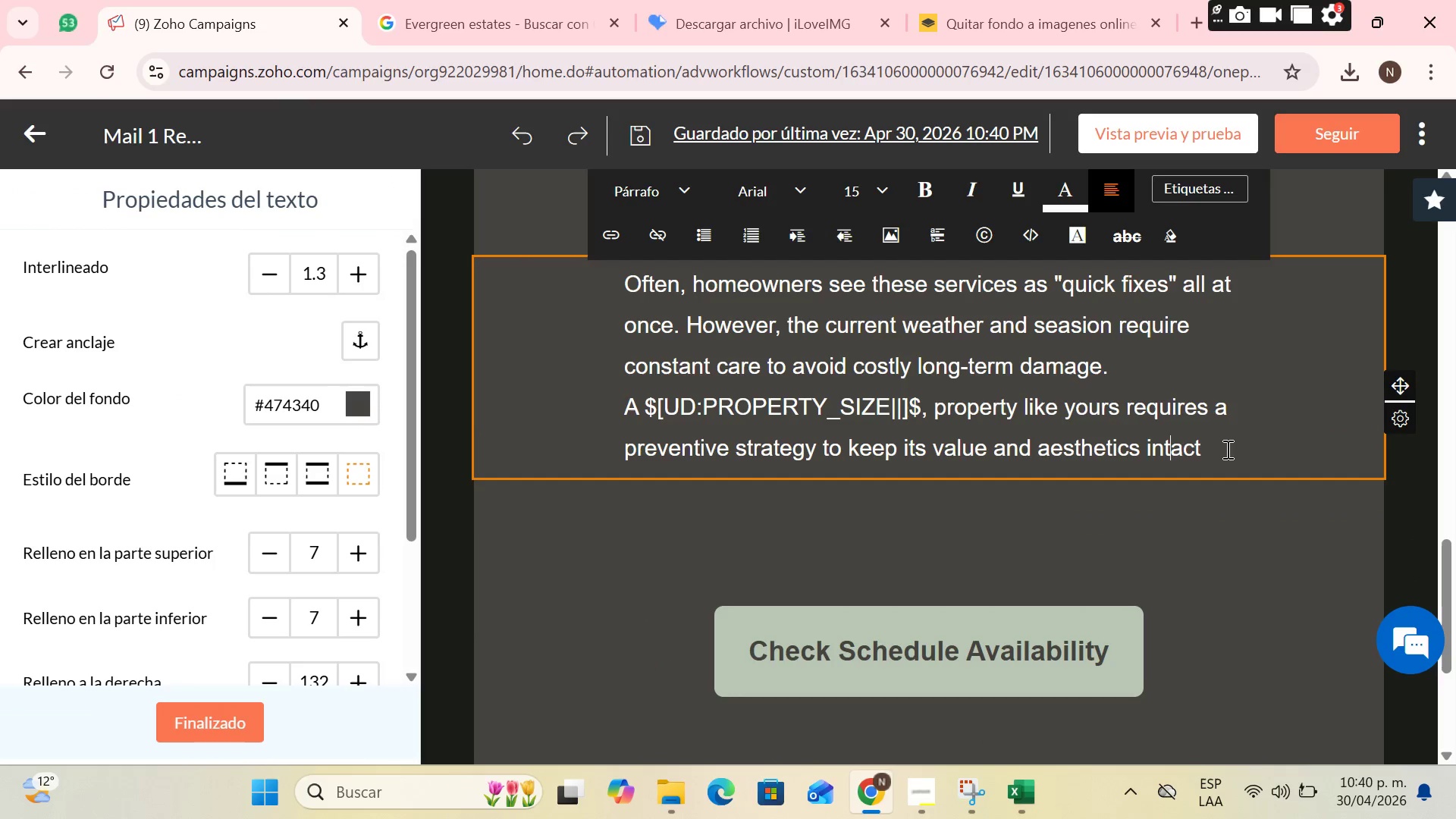 
left_click_drag(start_coordinate=[1227, 449], to_coordinate=[682, 285])
 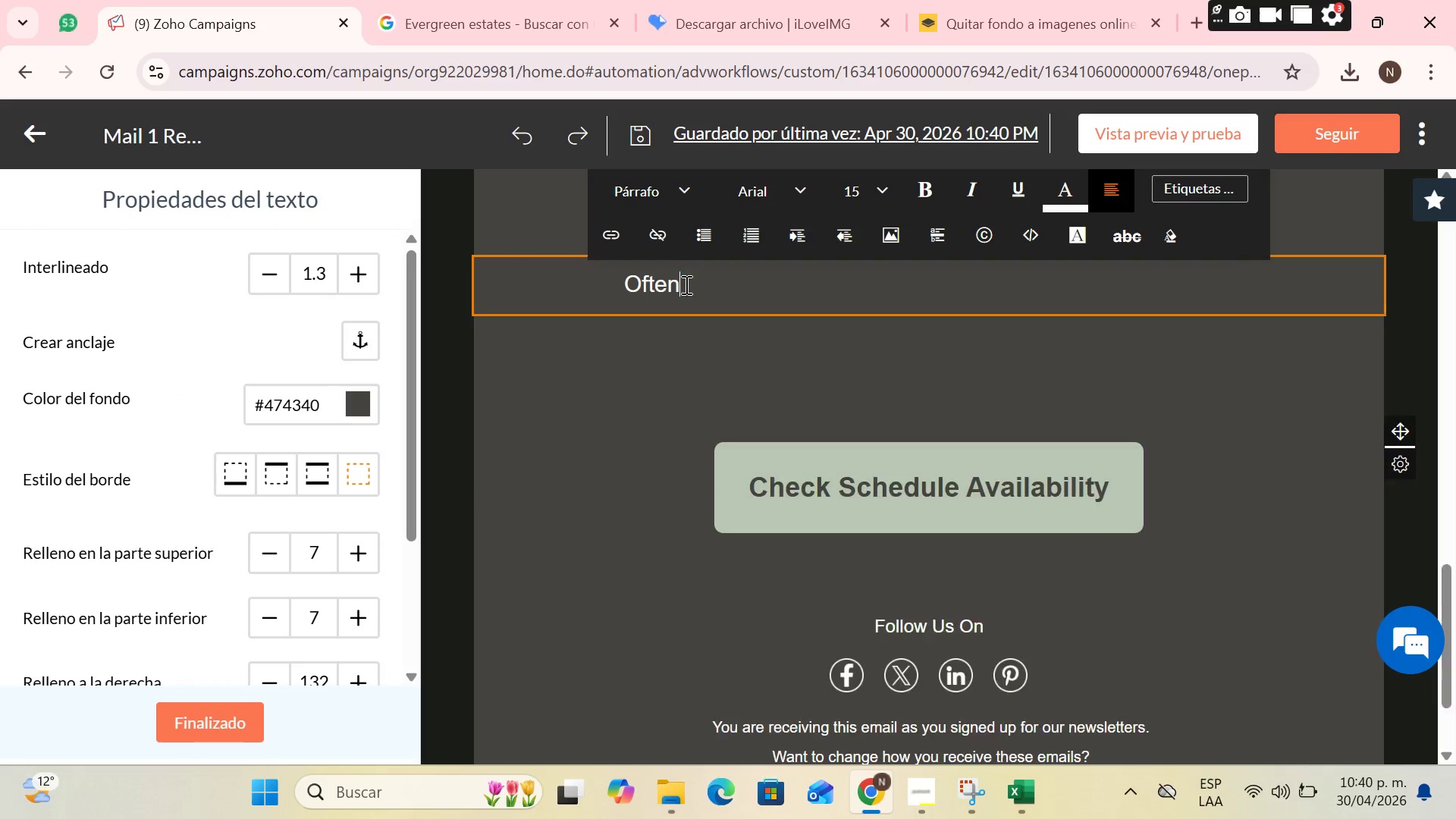 
key(Backspace)
 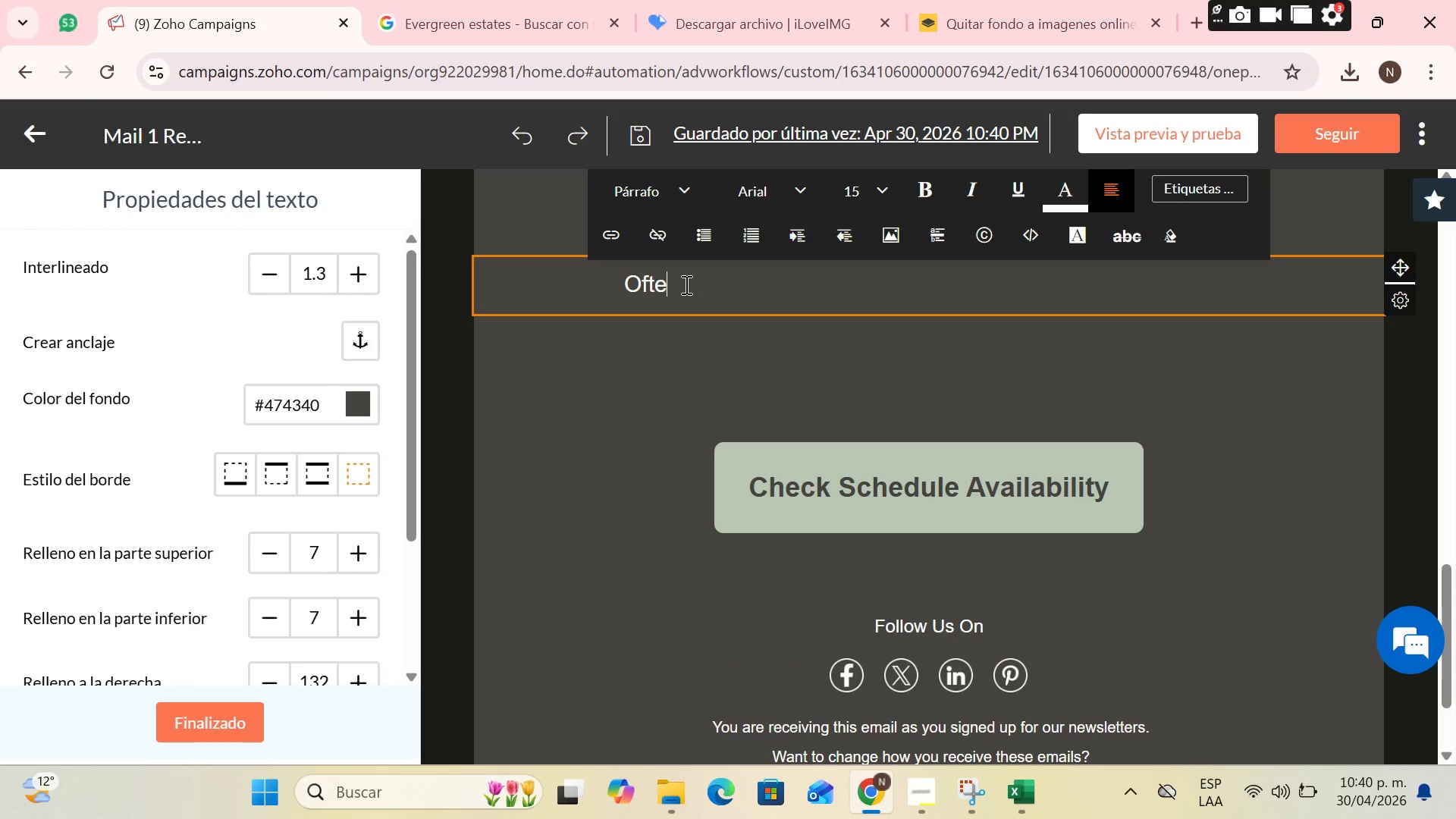 
key(Backspace)
 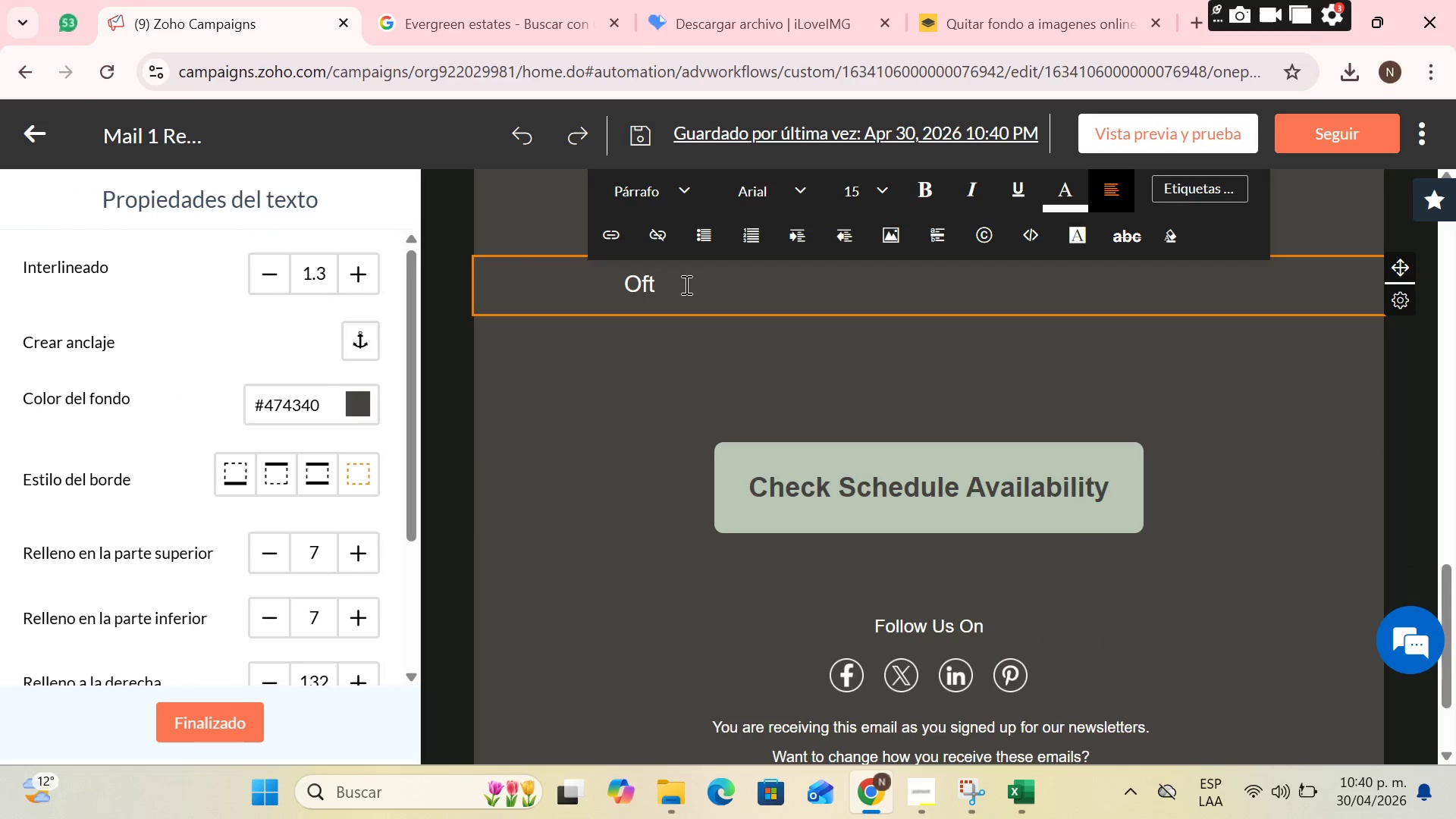 
key(Backspace)
 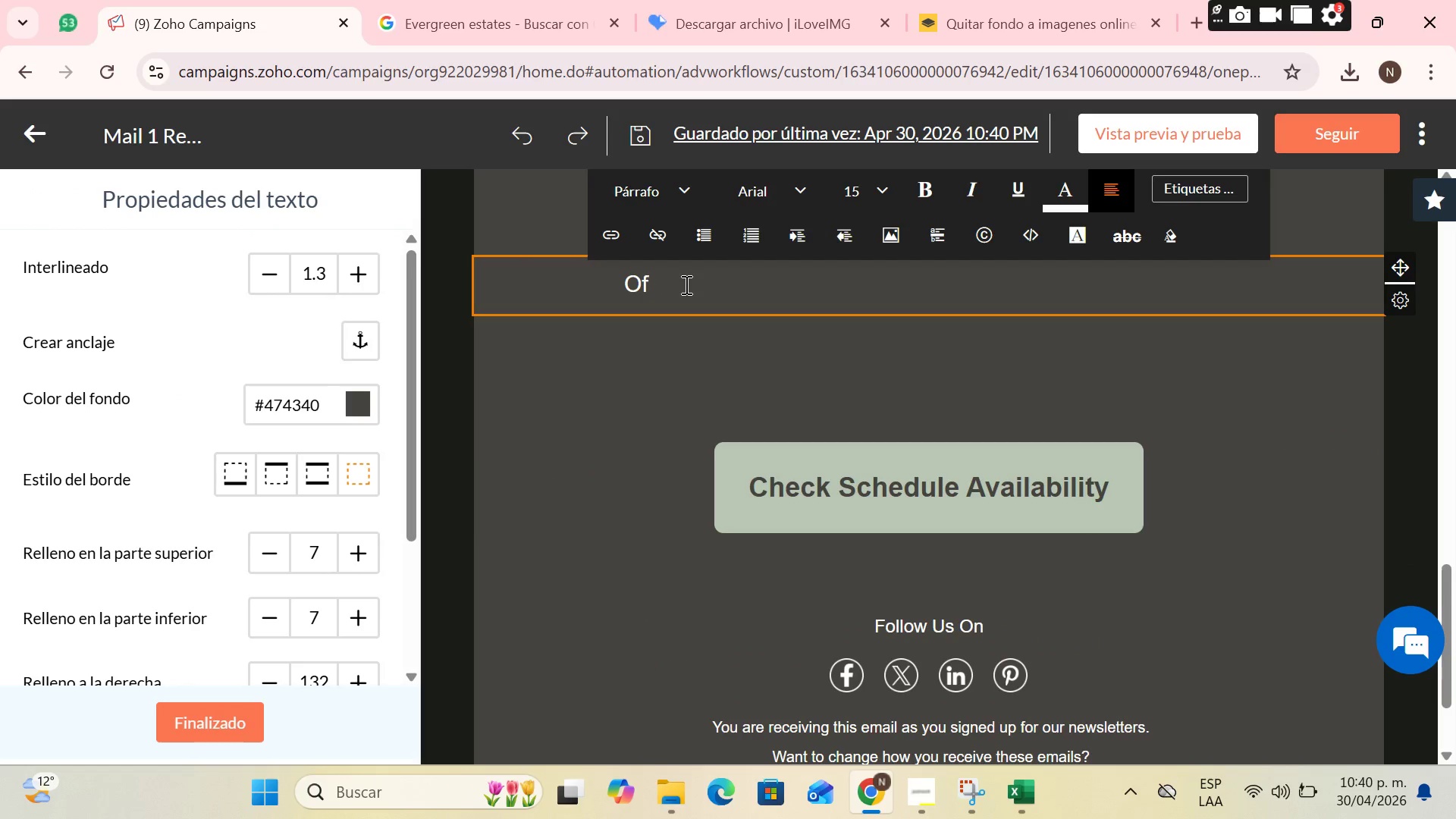 
key(Backspace)
 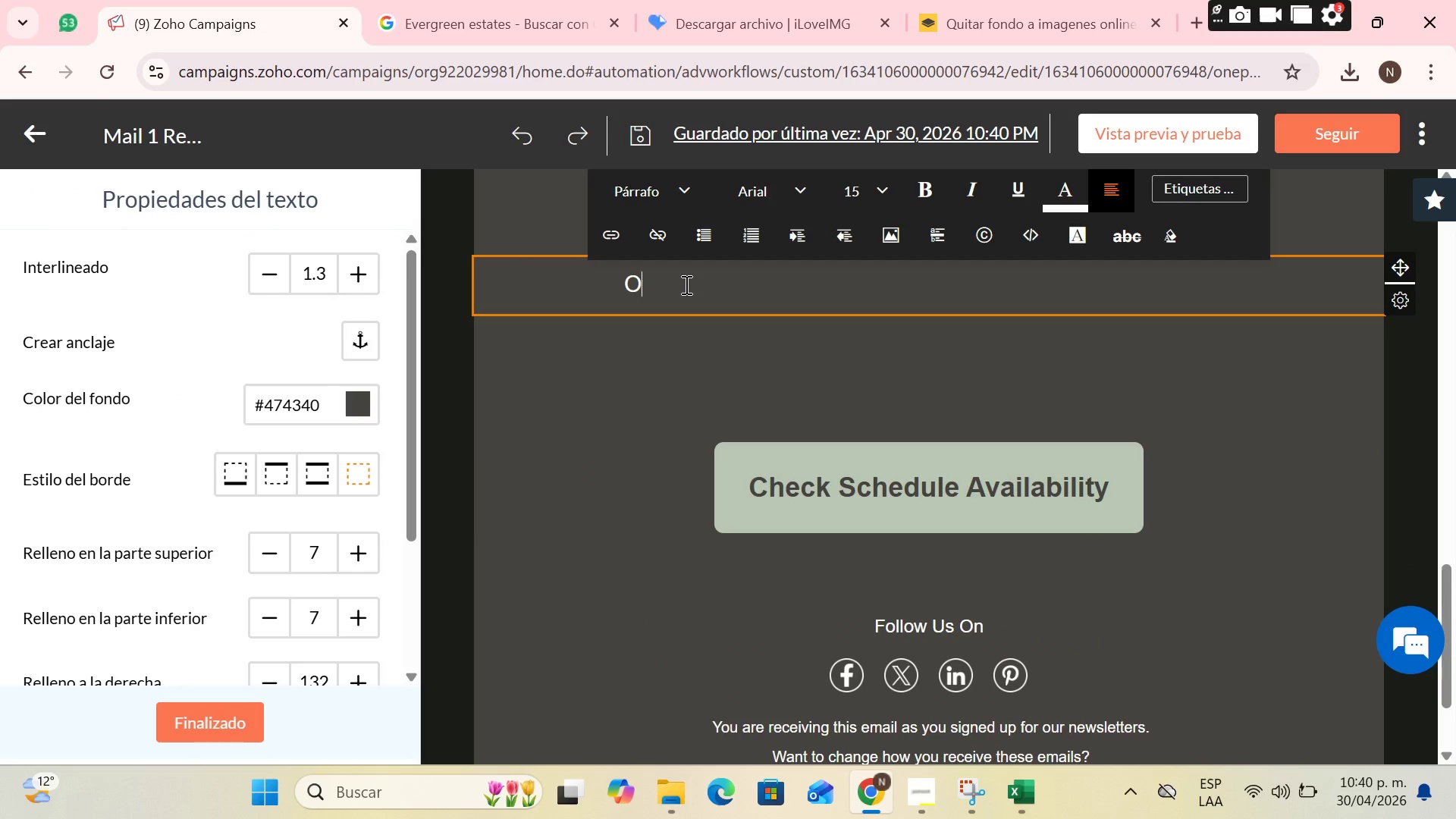 
key(Backspace)
 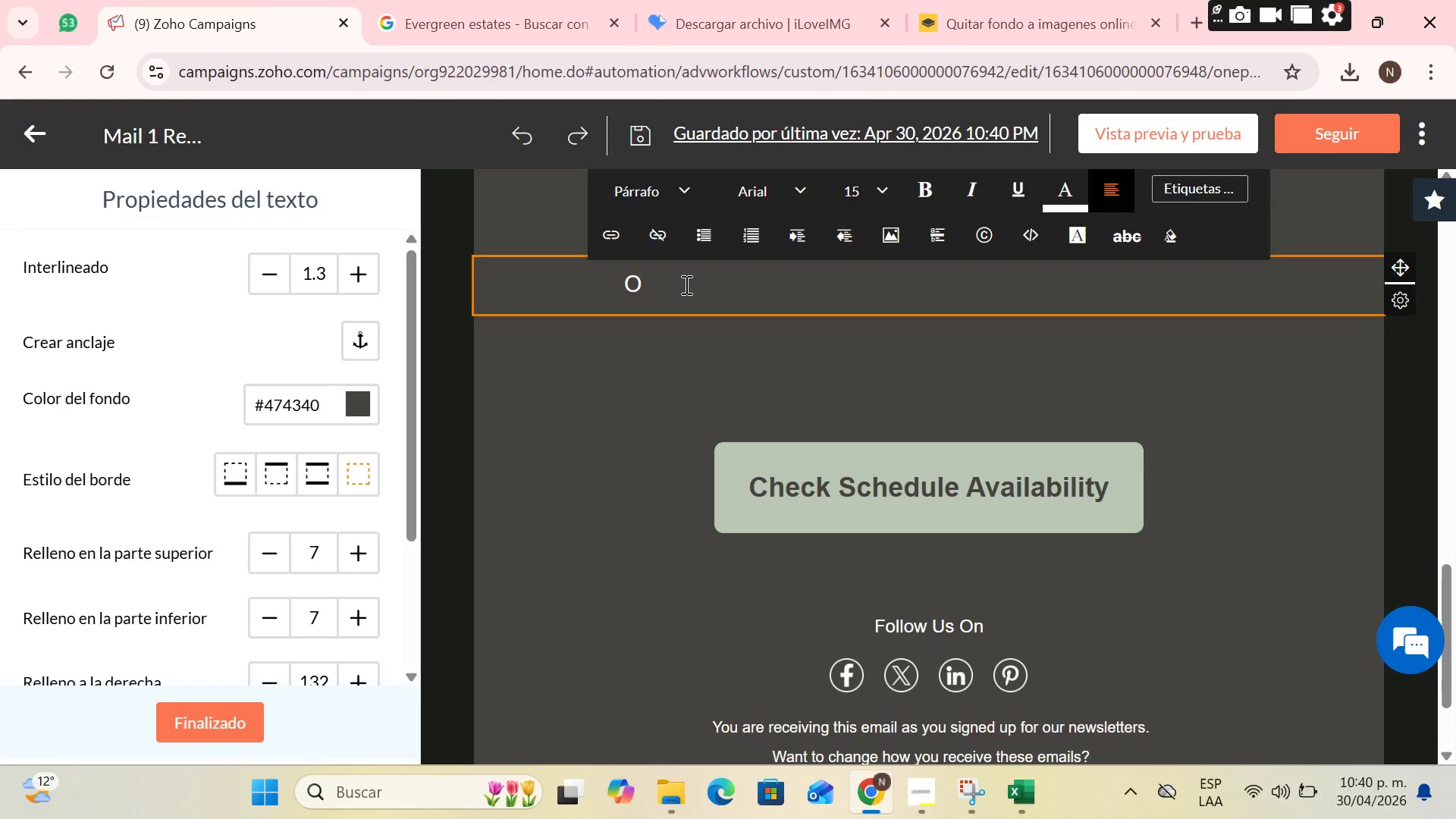 
key(Backspace)
 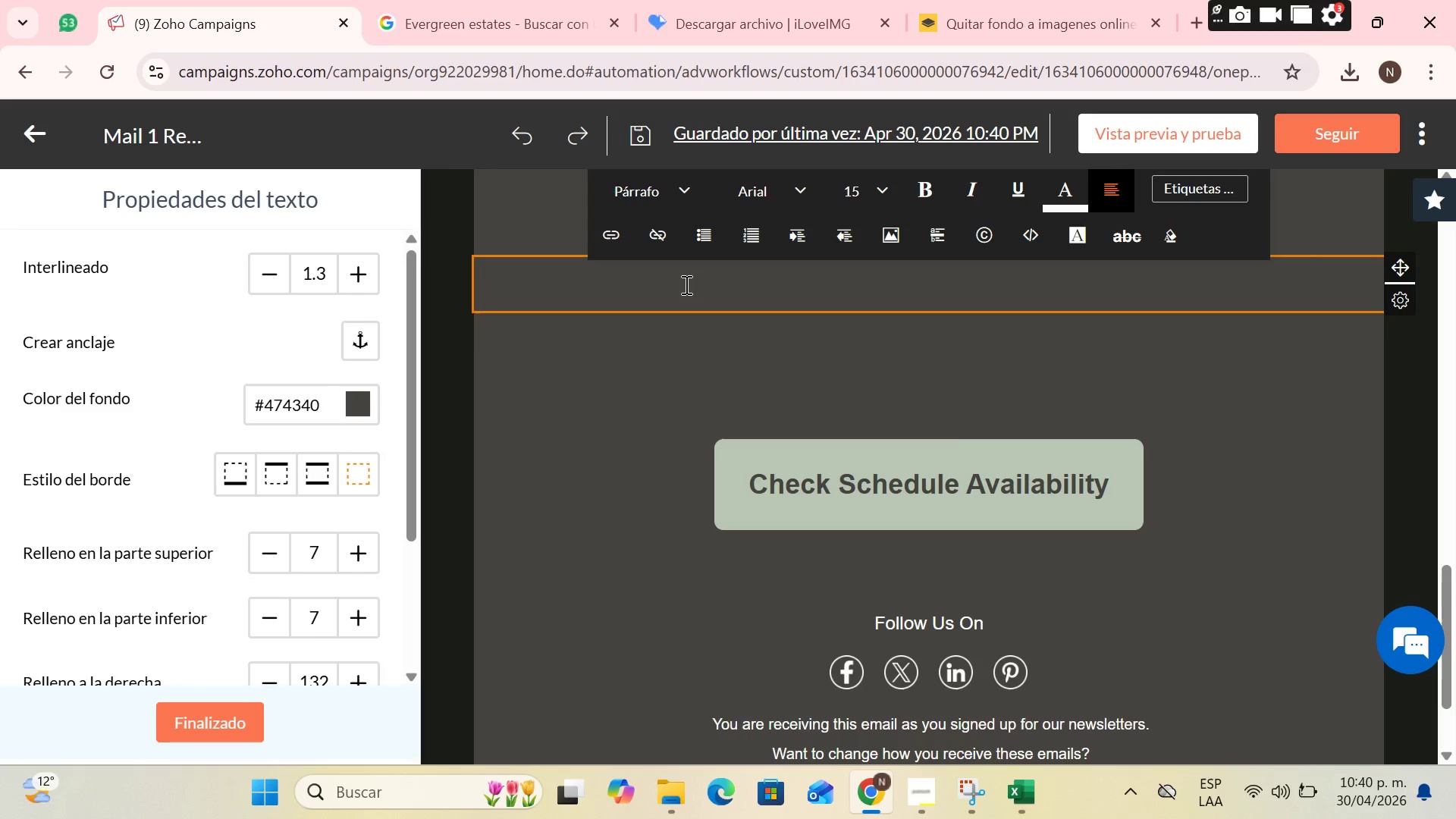 
right_click([685, 284])
 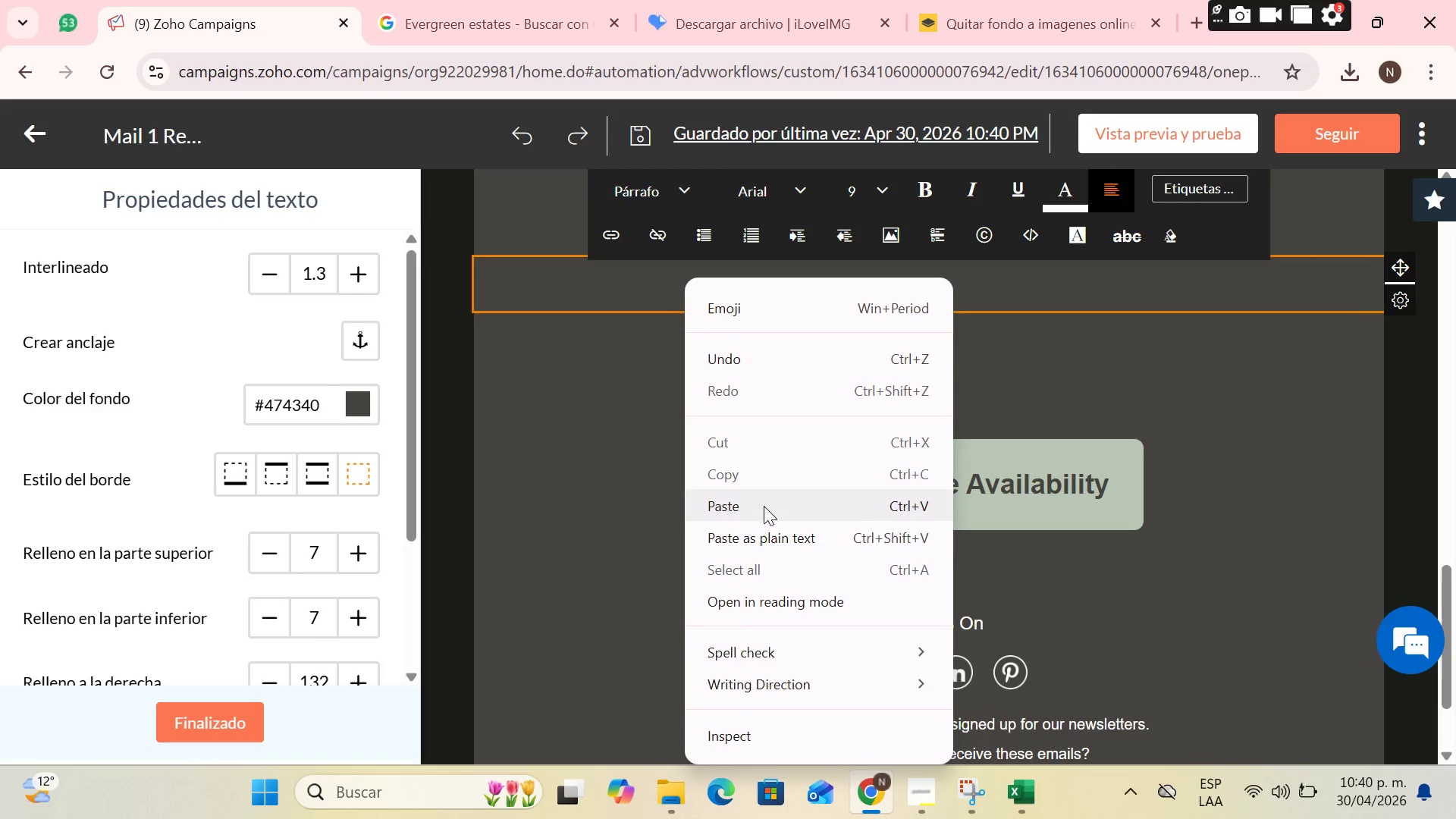 
left_click([761, 536])
 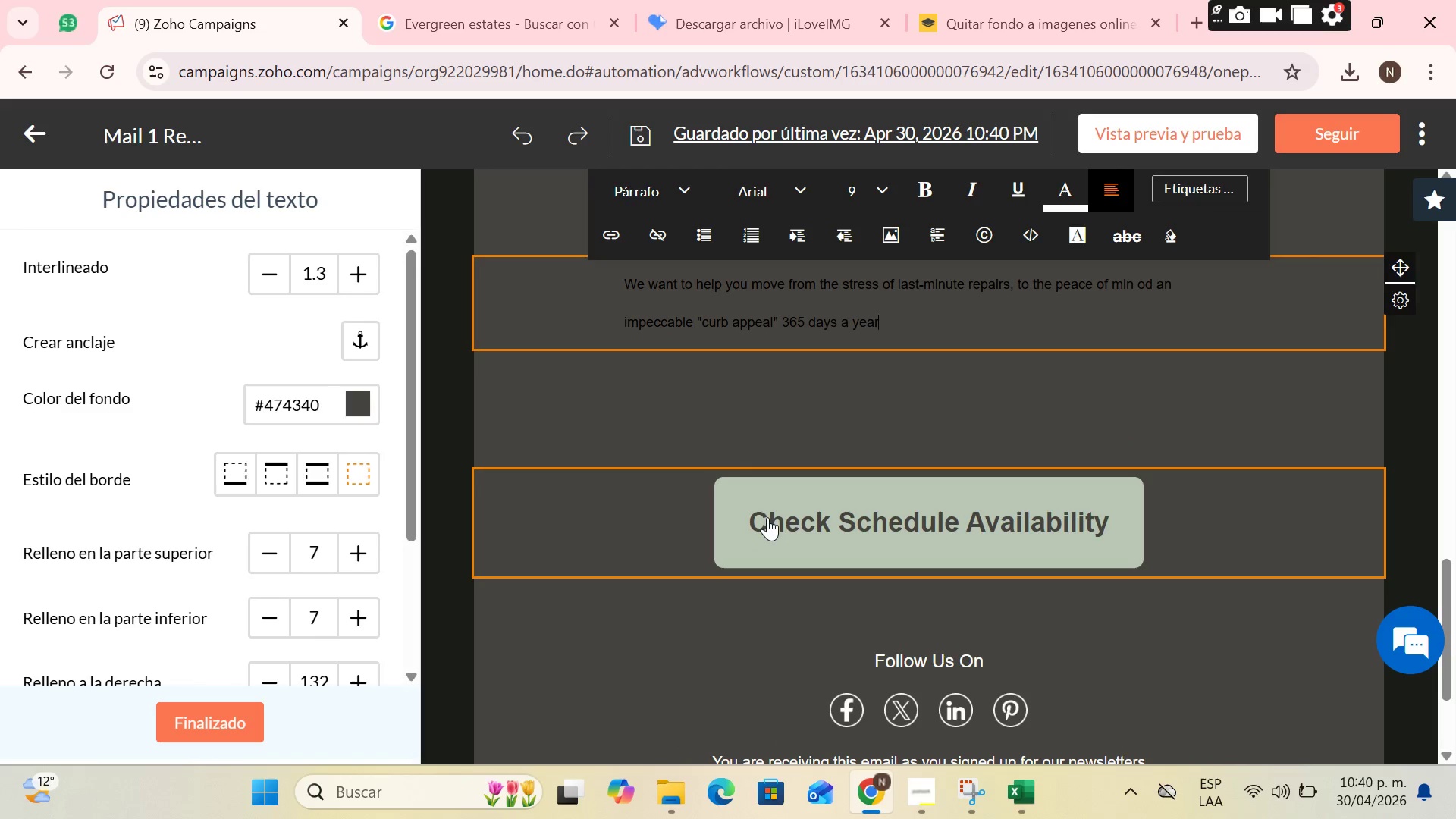 
key(Control+Z)
 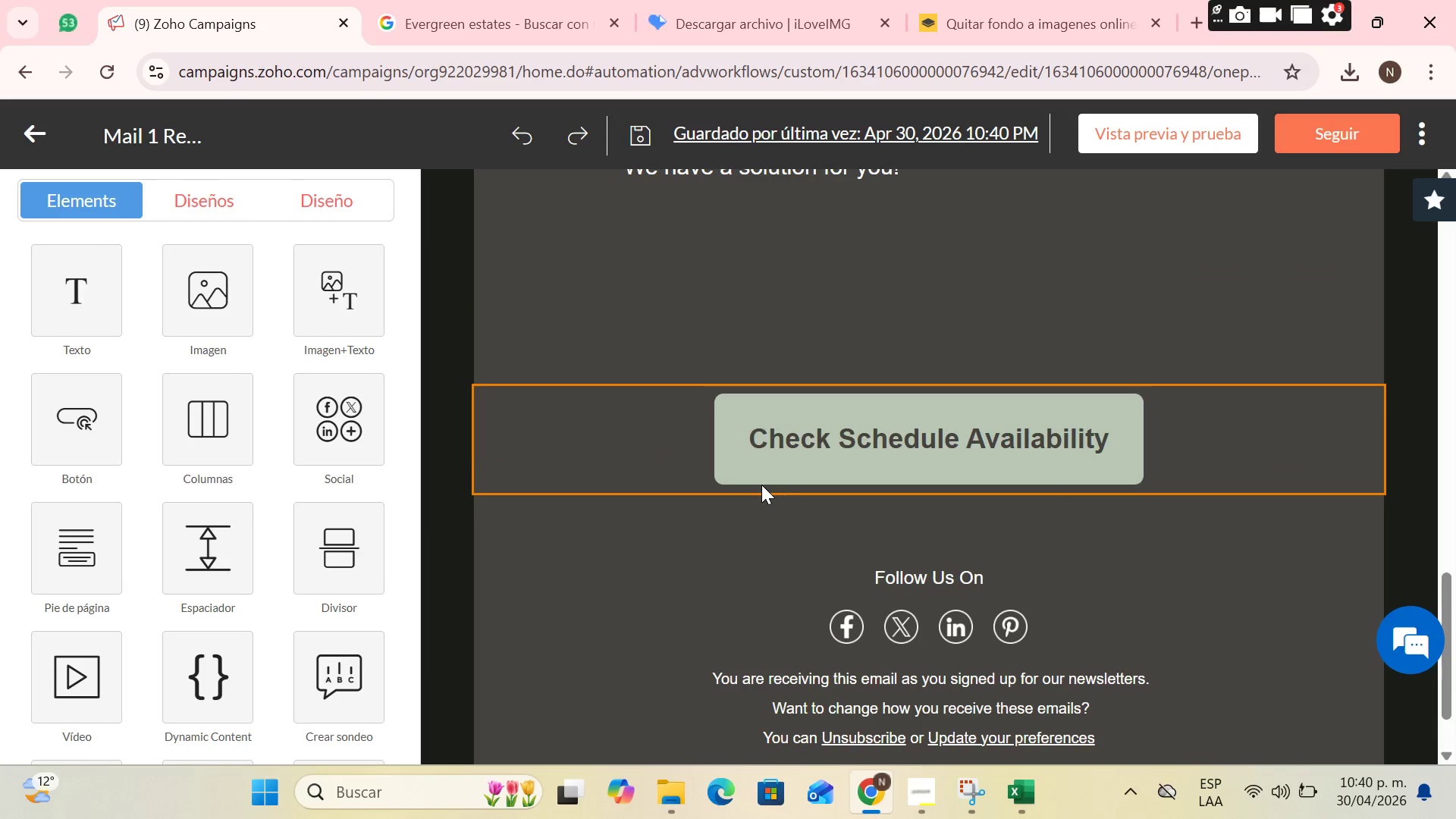 
key(Control+Y)
 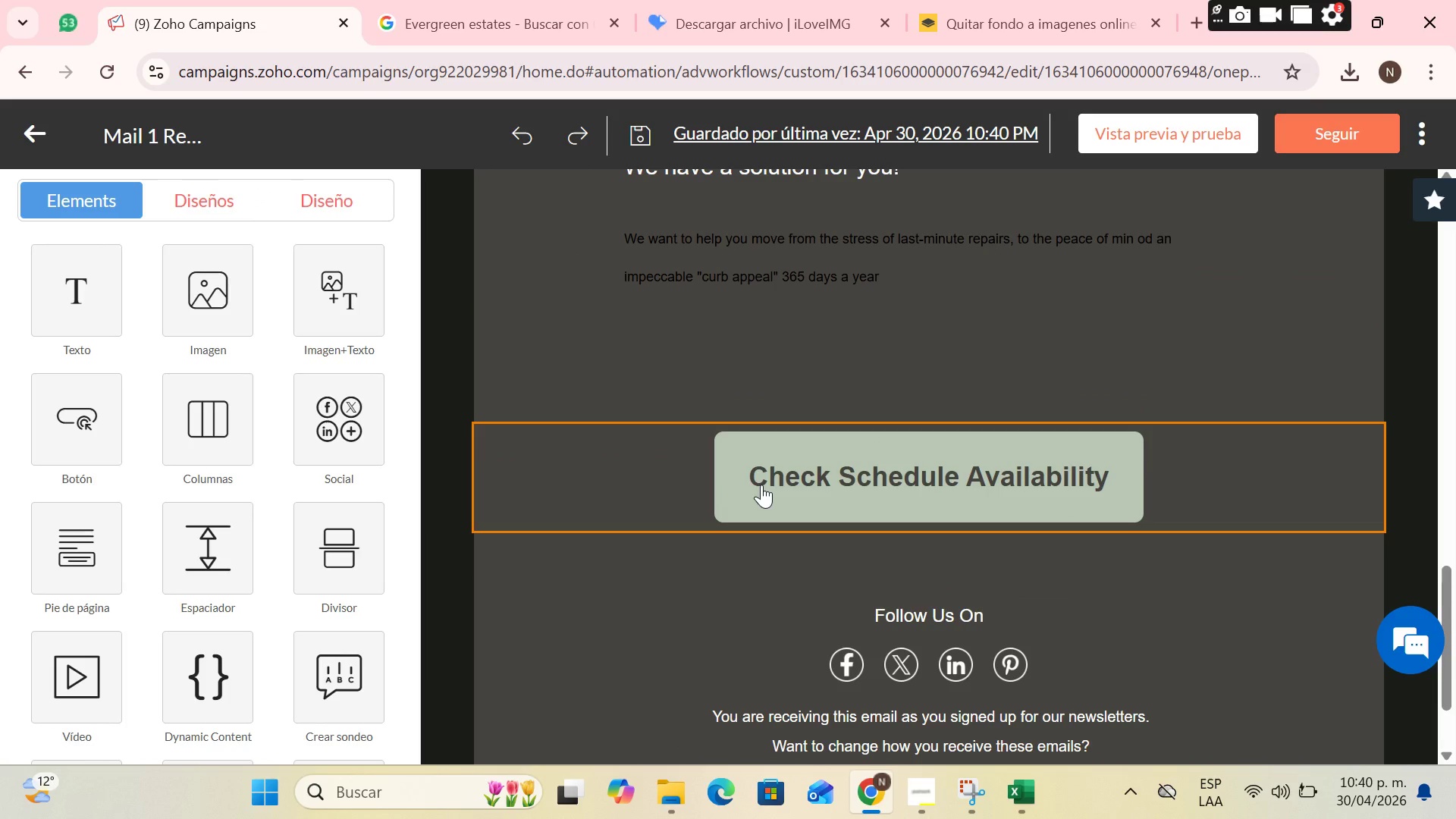 
key(Control+Y)
 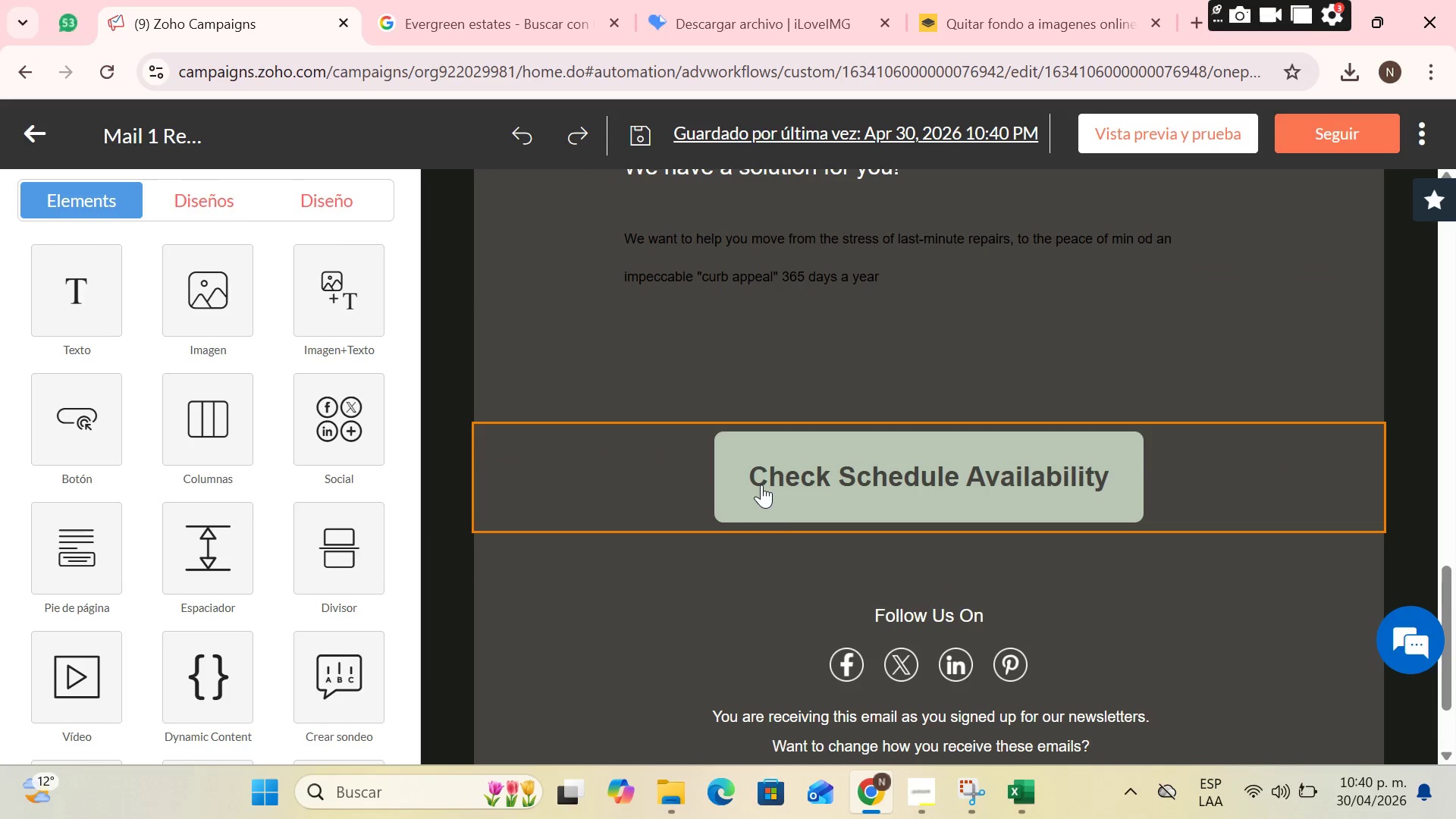 
key(Control+Y)
 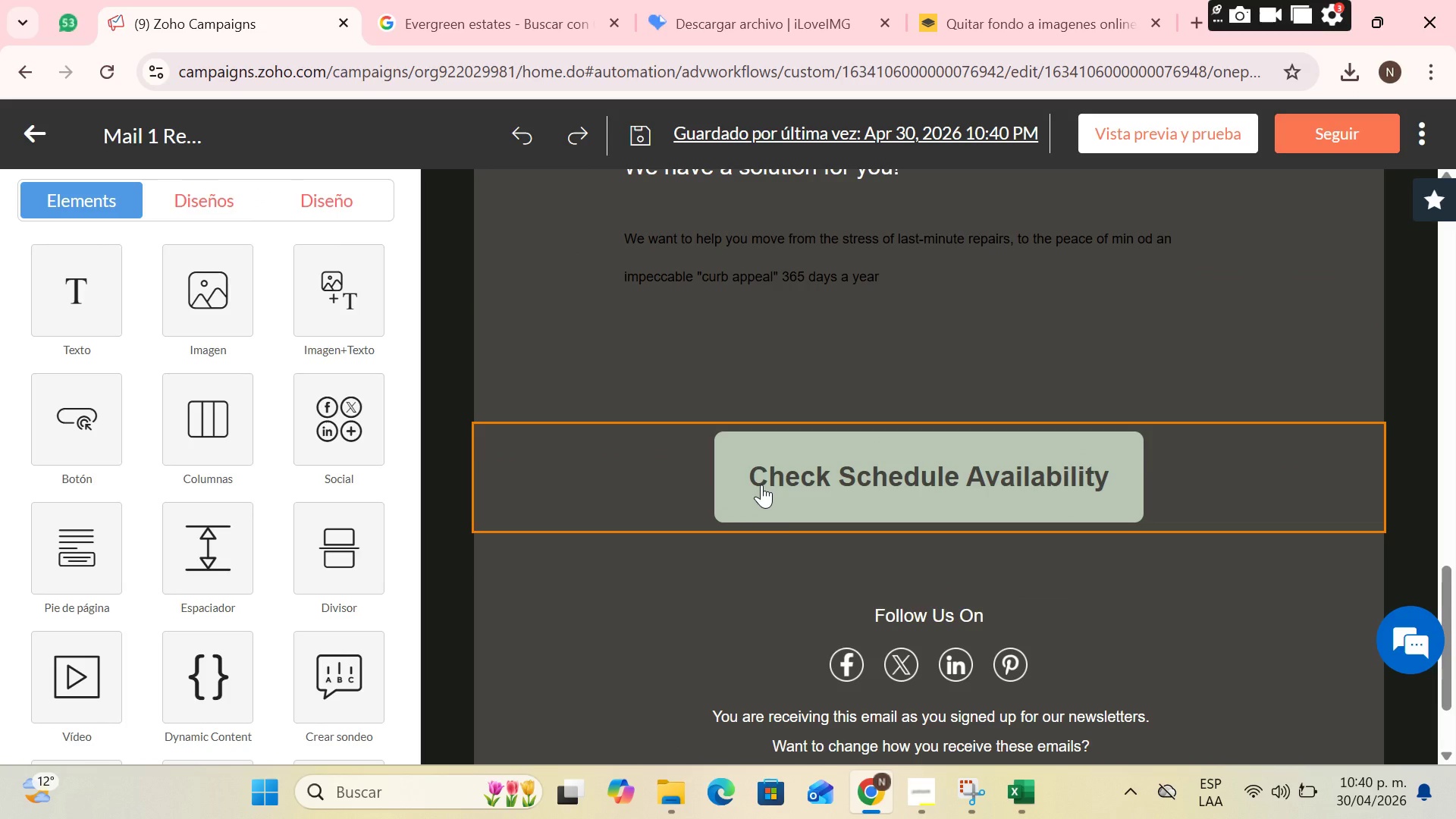 
key(Control+Y)
 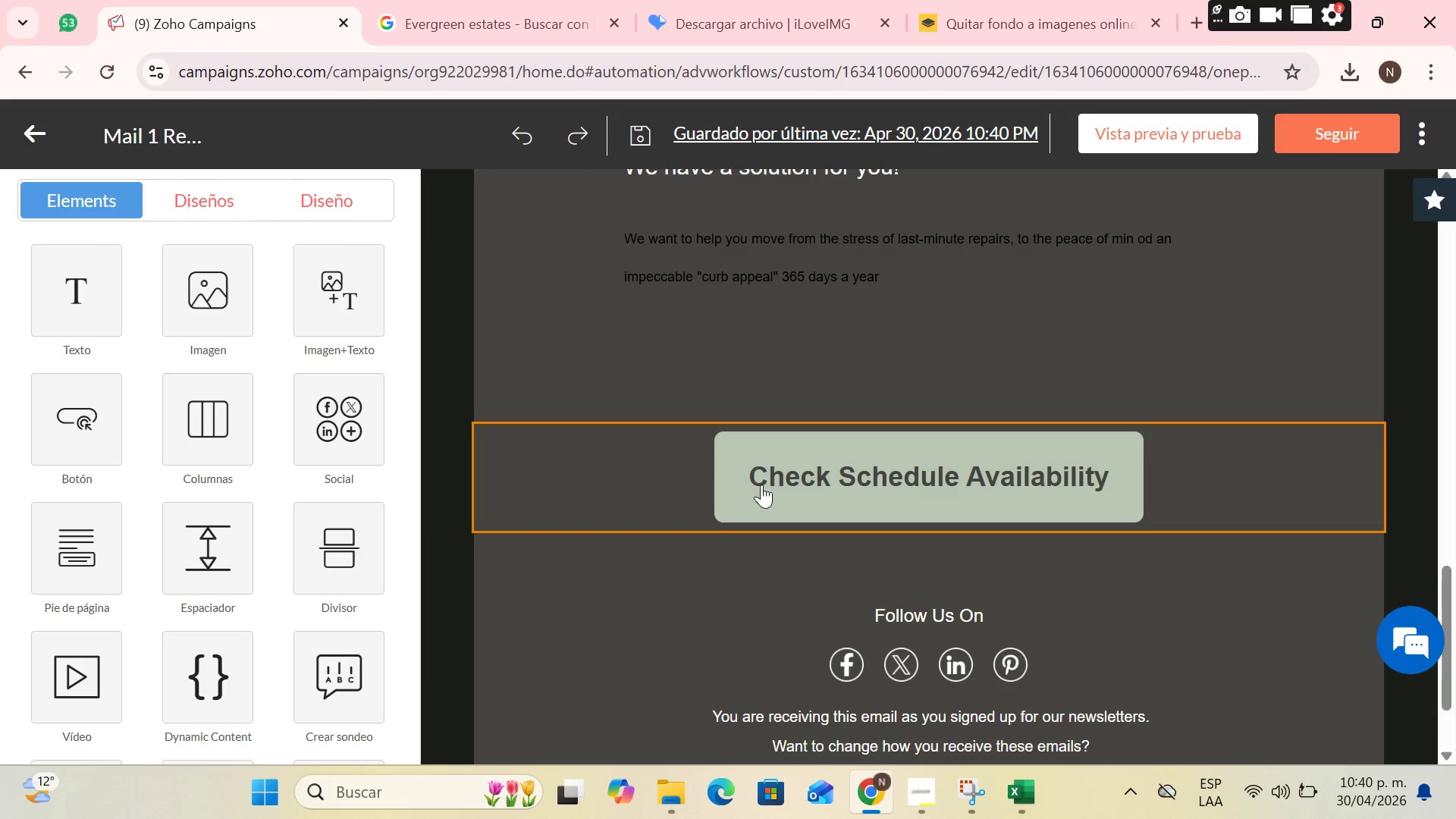 
key(Control+Z)
 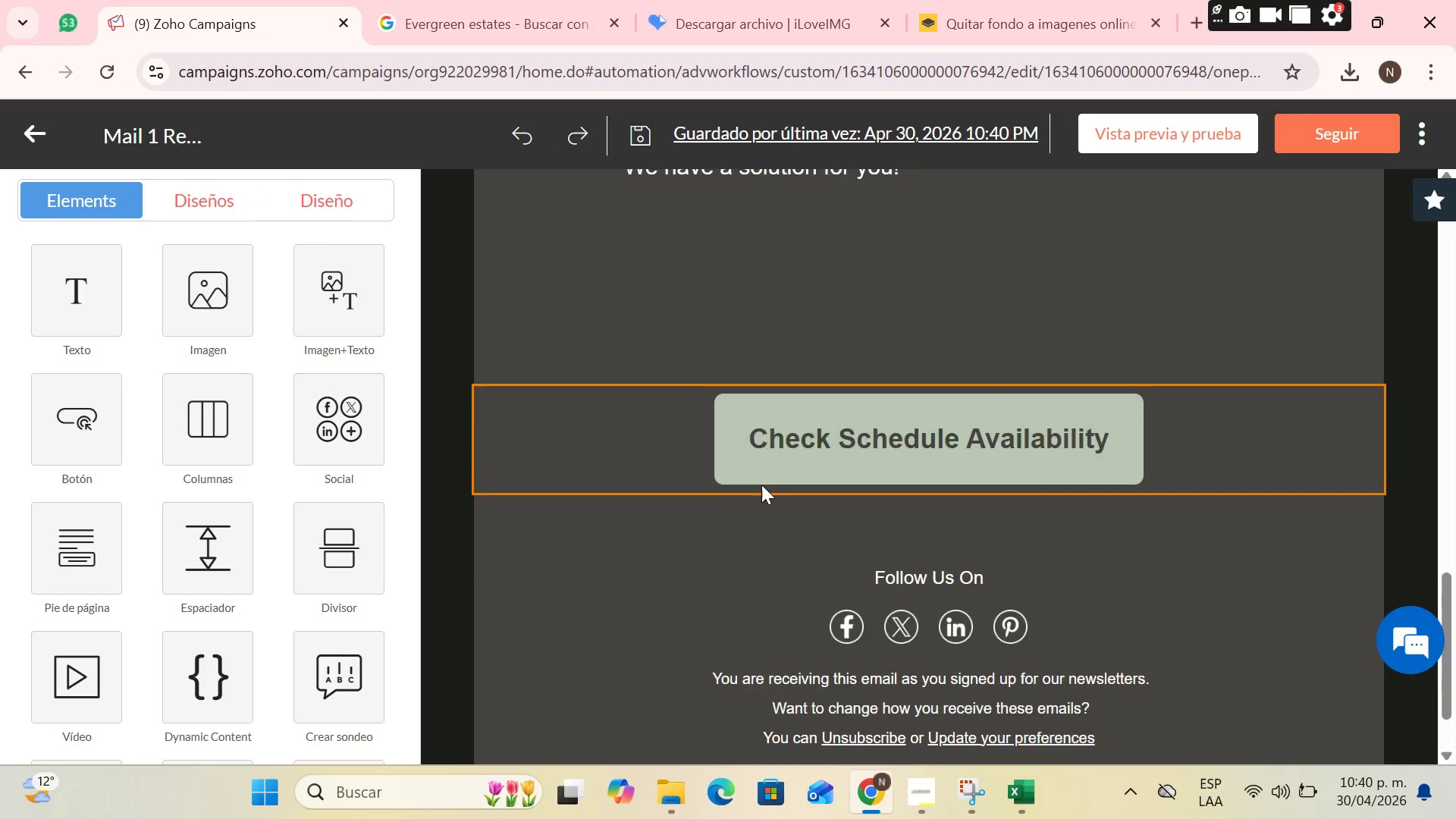 
key(Control+Z)
 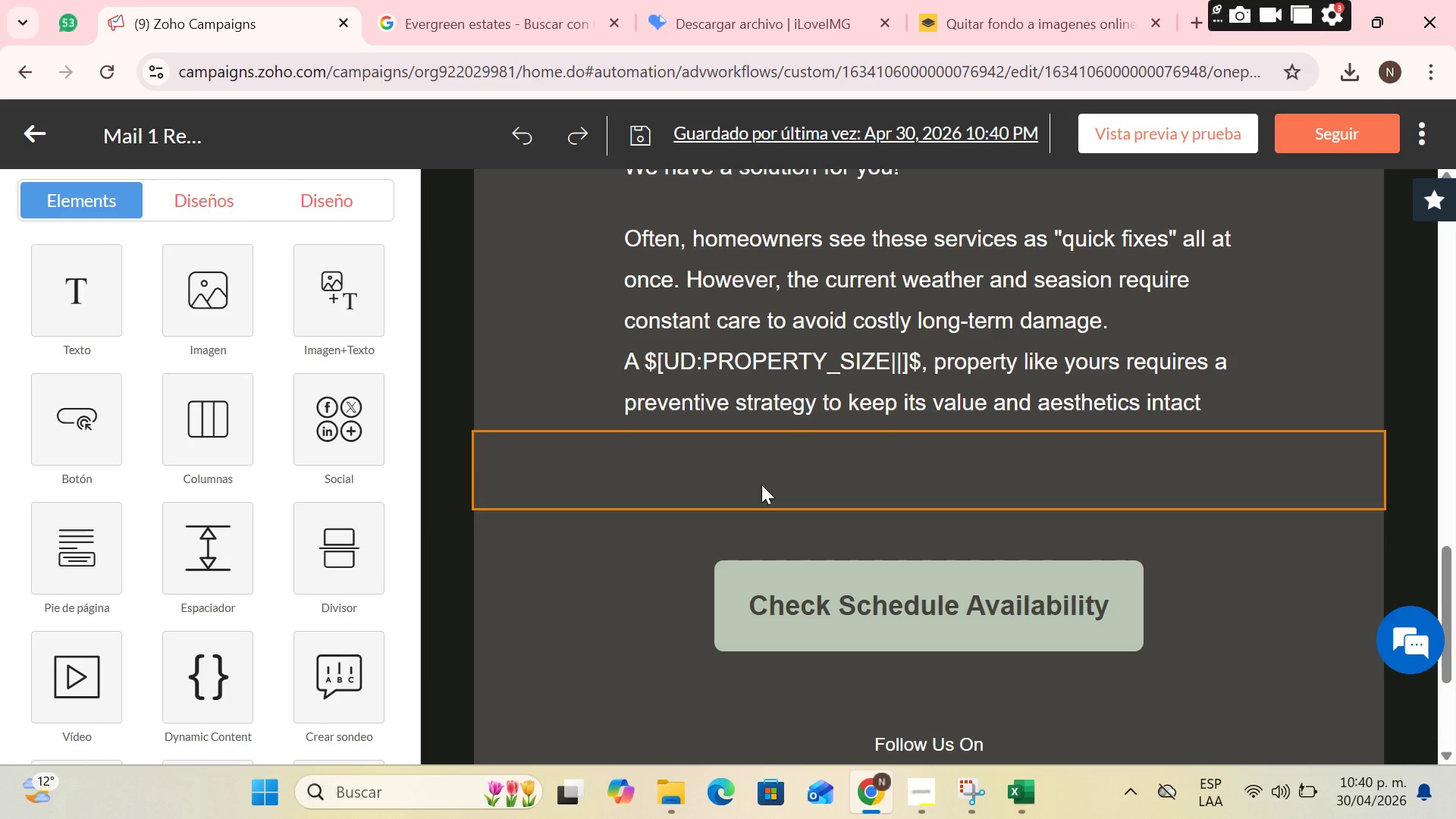 
key(Control+Z)
 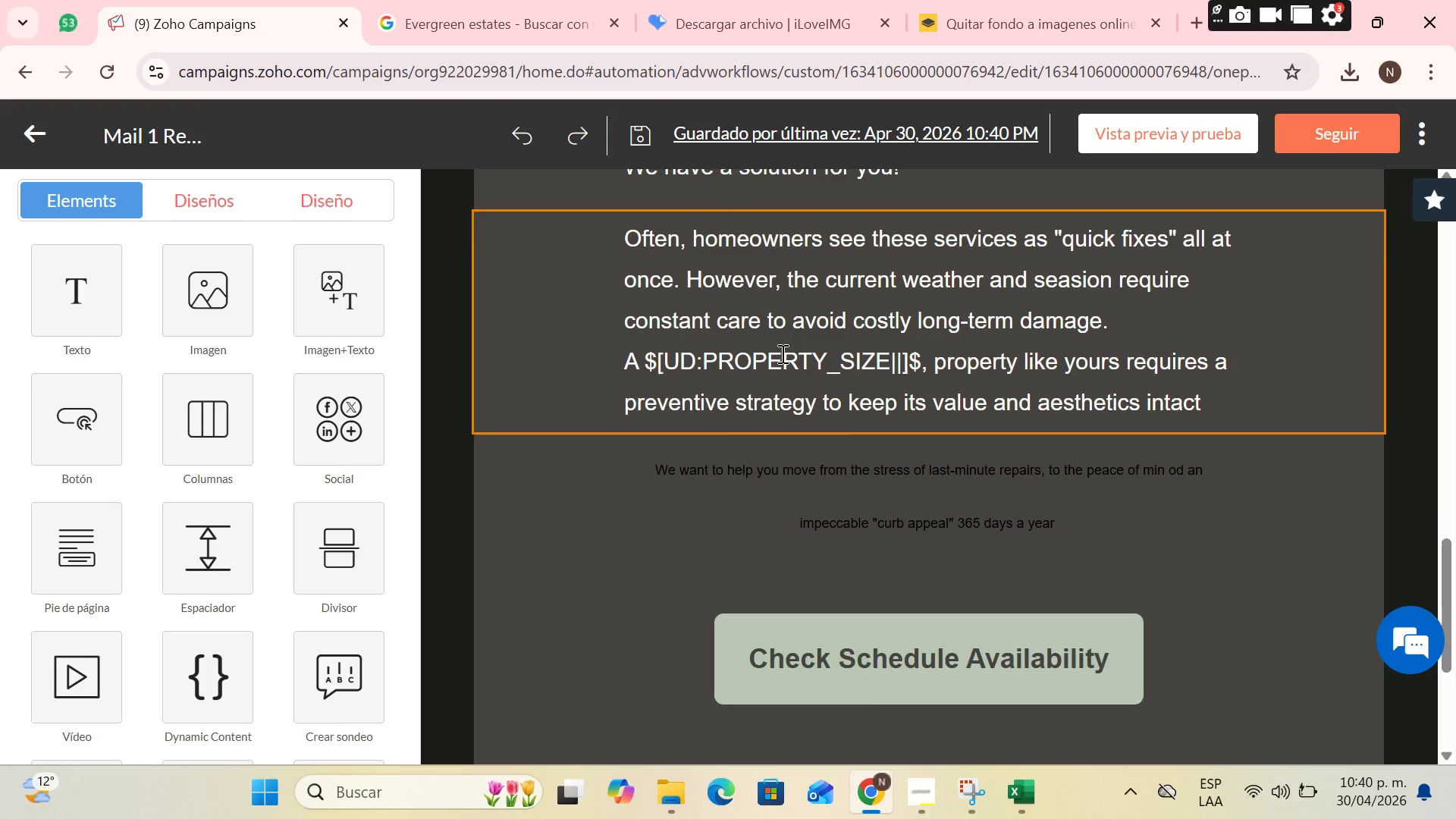 
left_click([781, 351])
 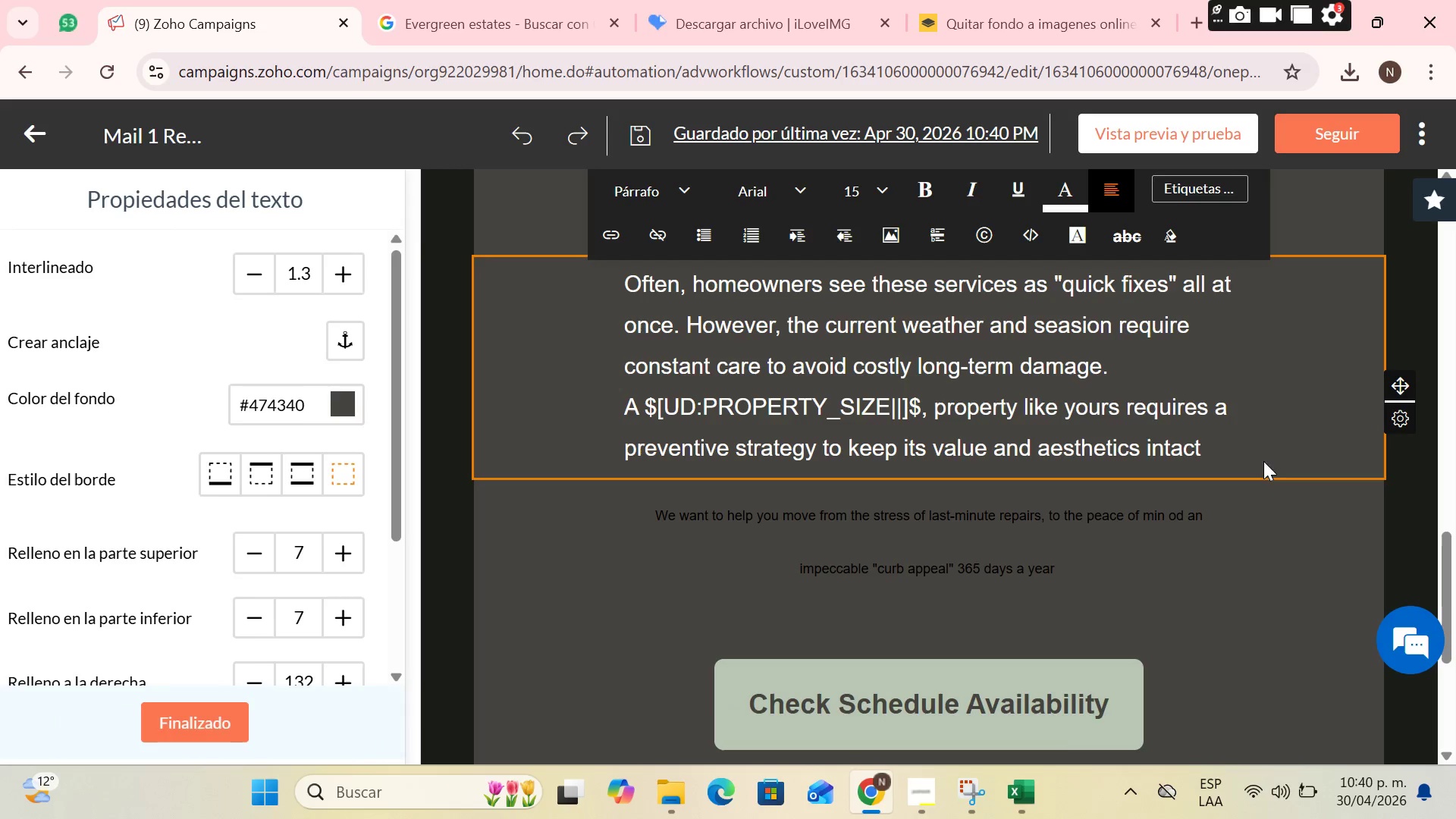 
left_click([1228, 450])
 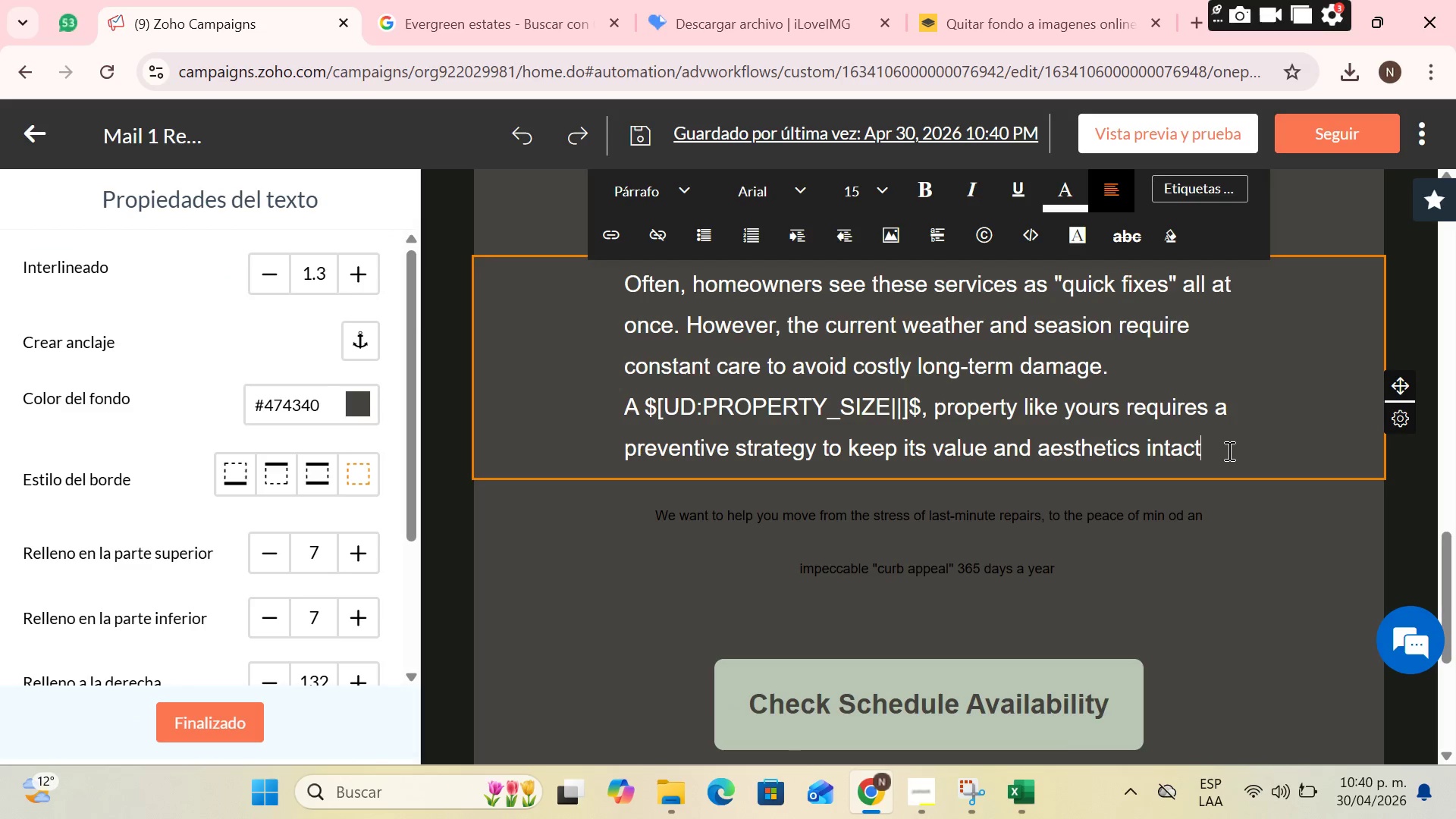 
left_click_drag(start_coordinate=[1228, 450], to_coordinate=[651, 292])
 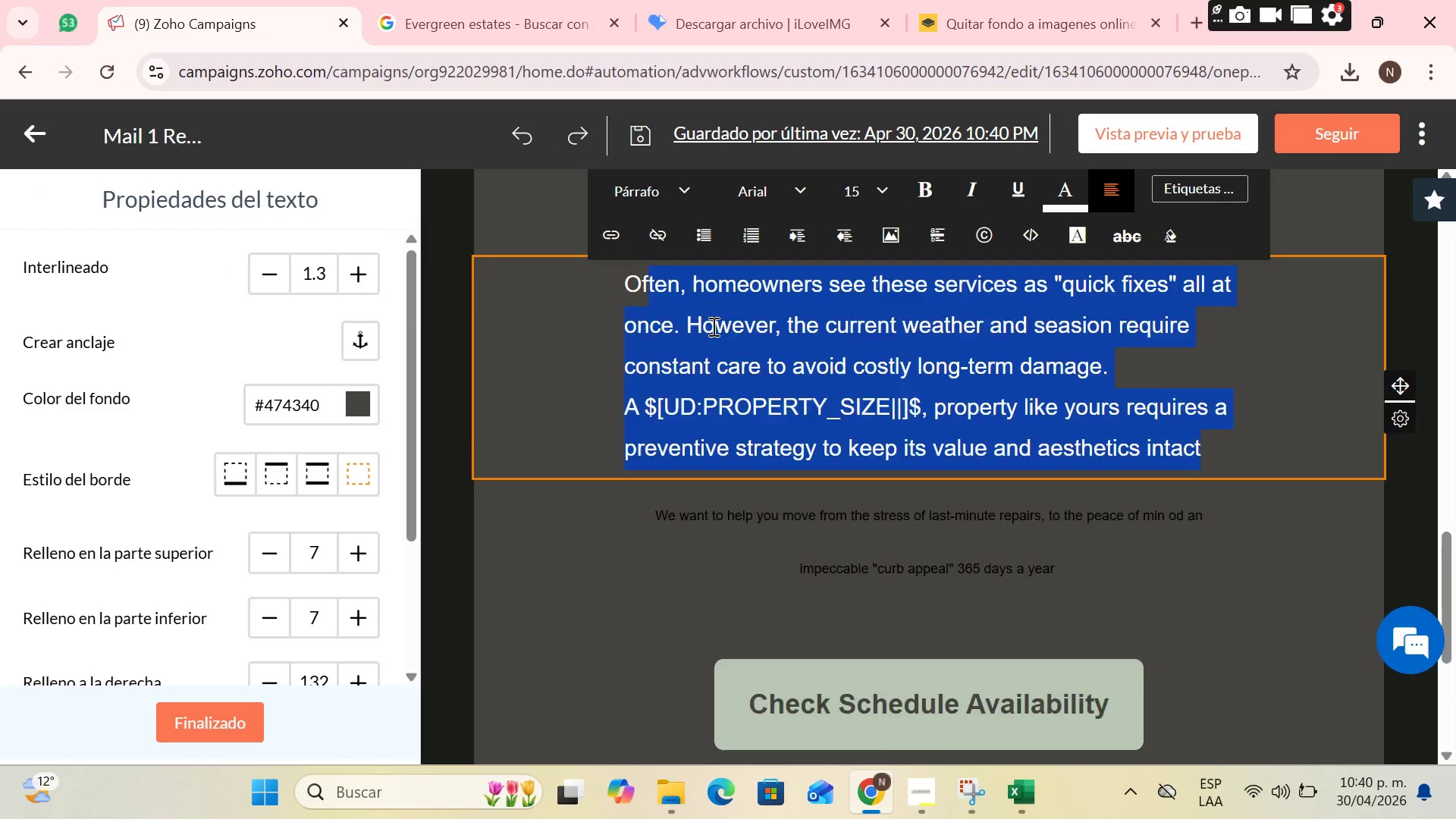 
key(Backspace)
 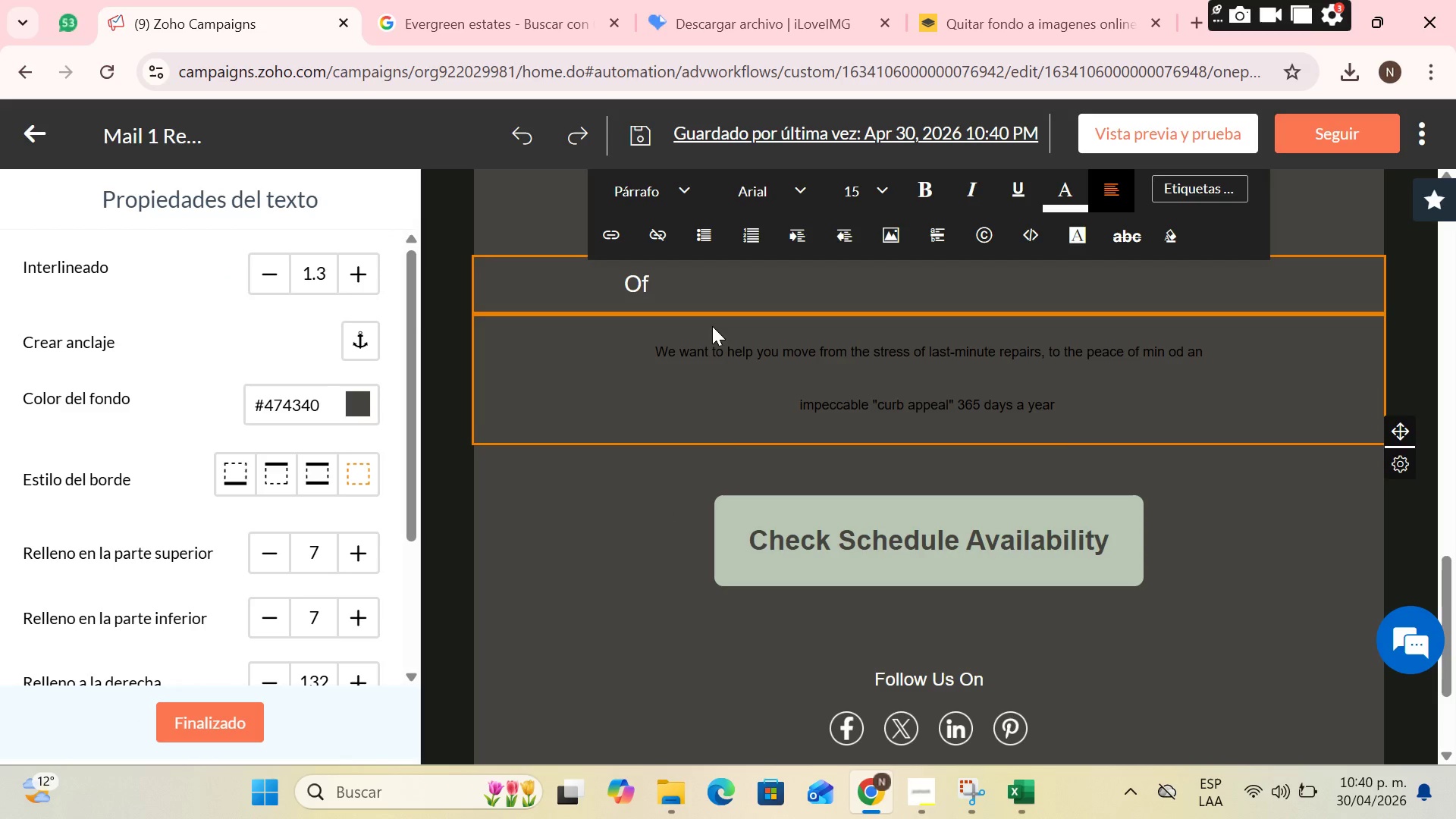 
key(Backspace)
 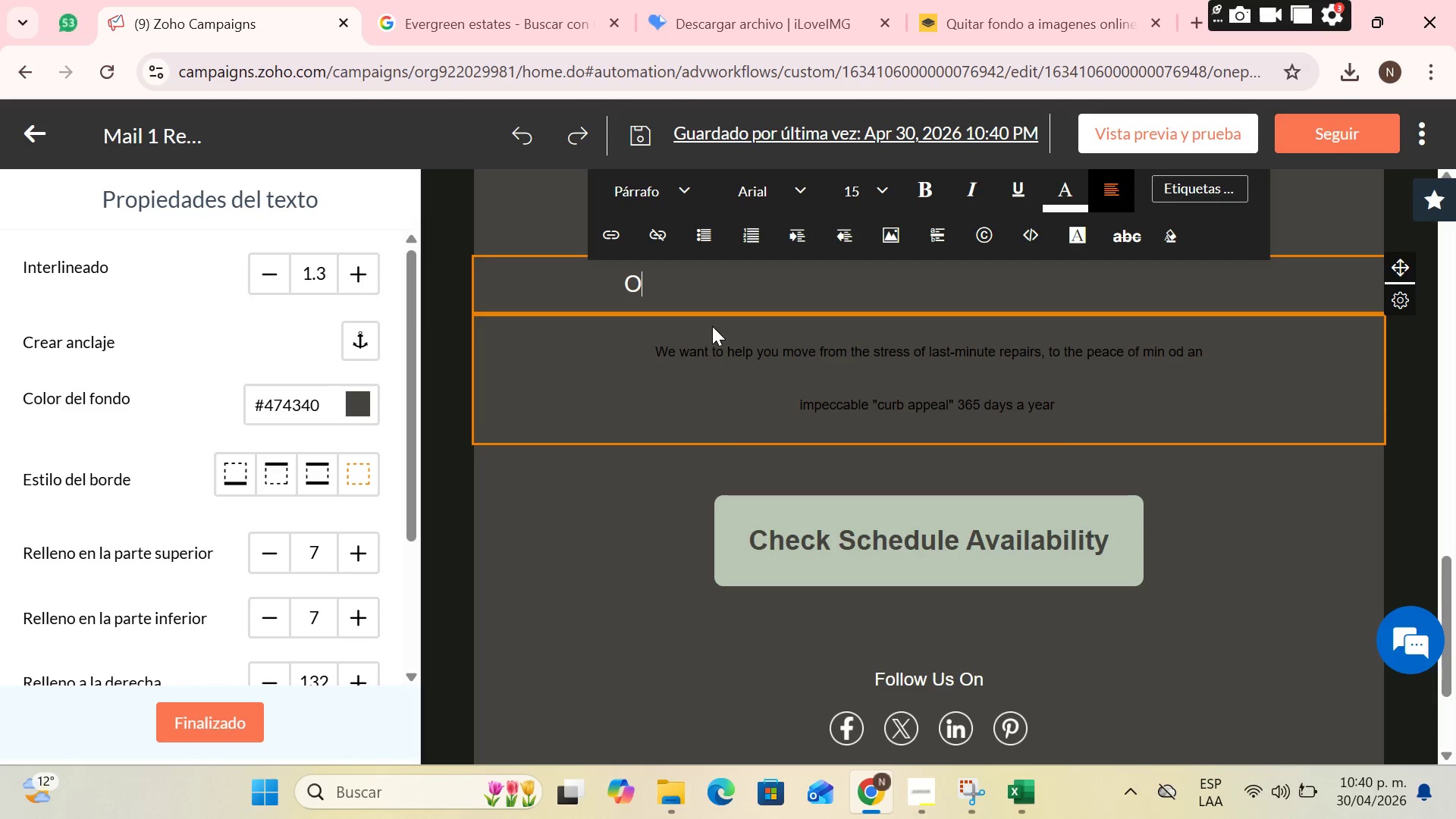 
key(W)
 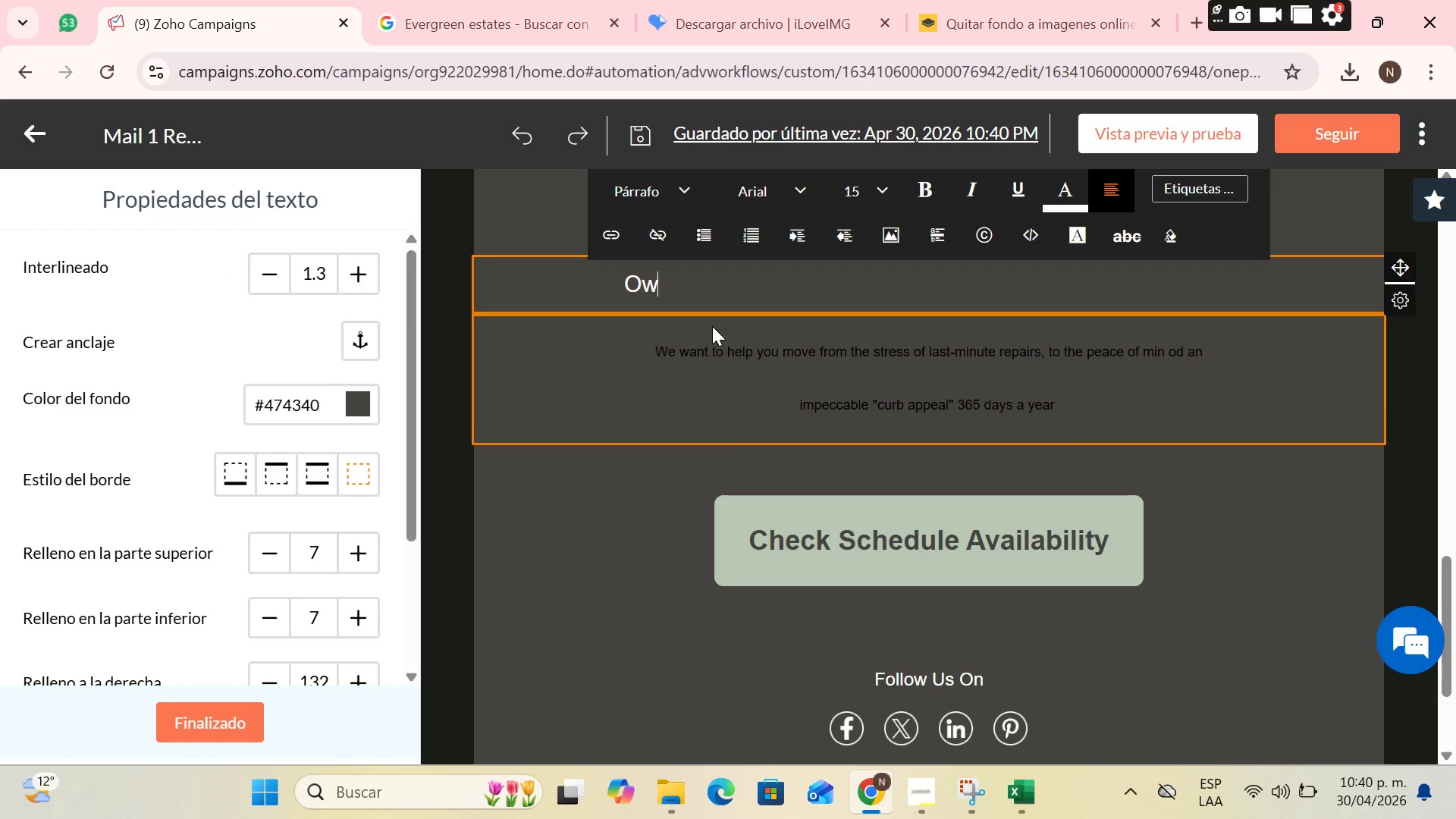 
key(Backspace)
 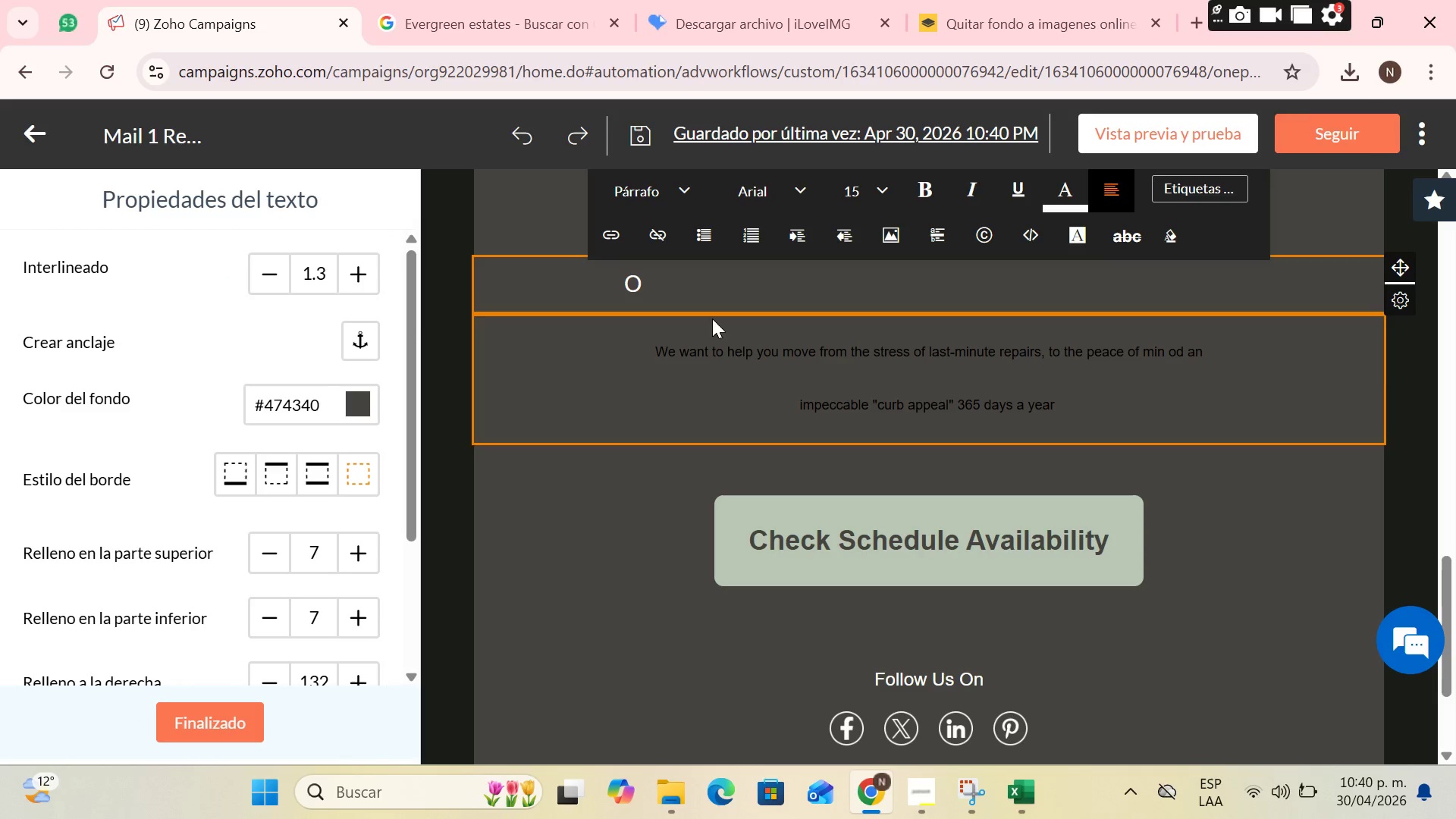 
right_click([780, 278])
 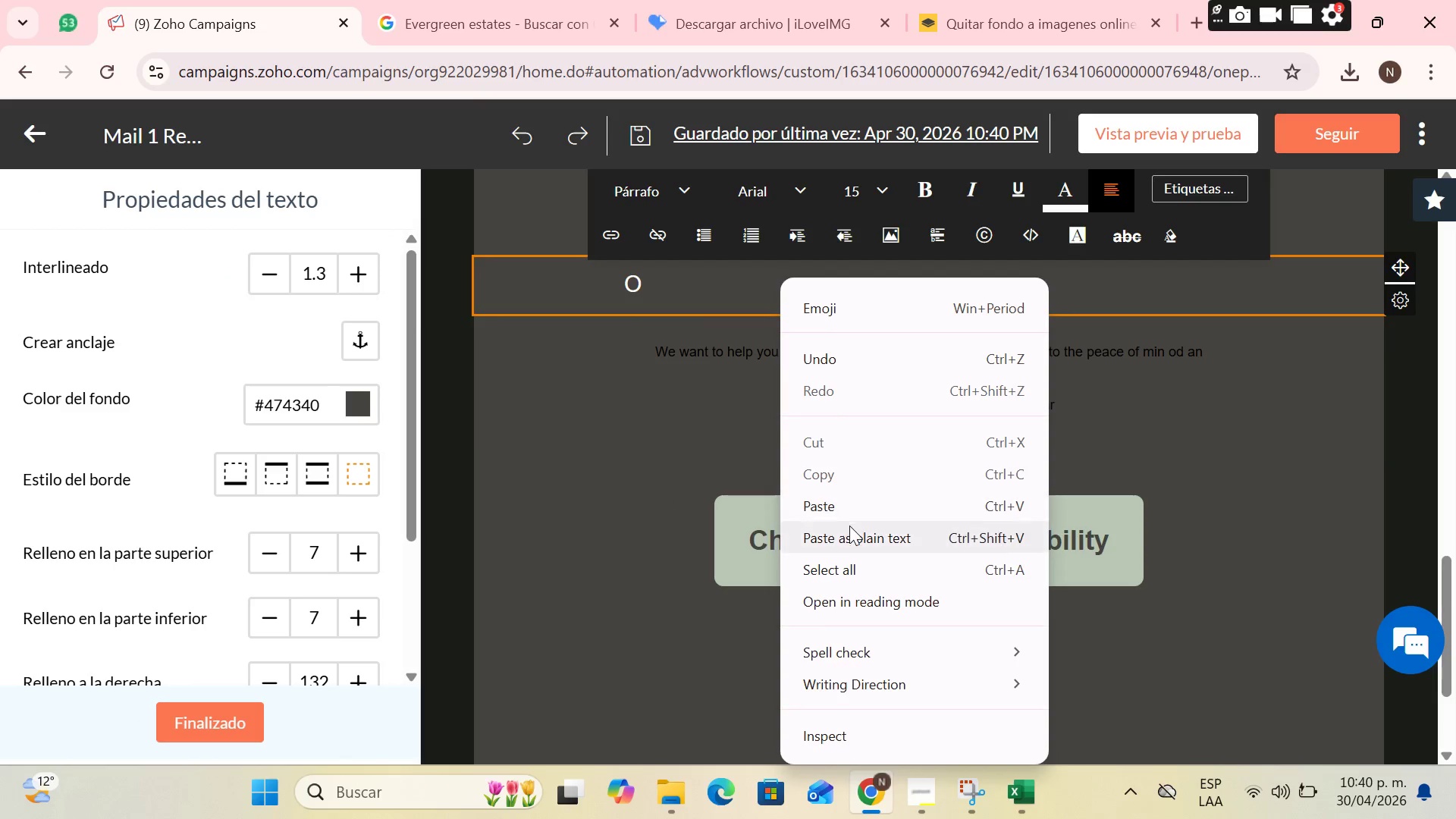 
left_click([850, 527])
 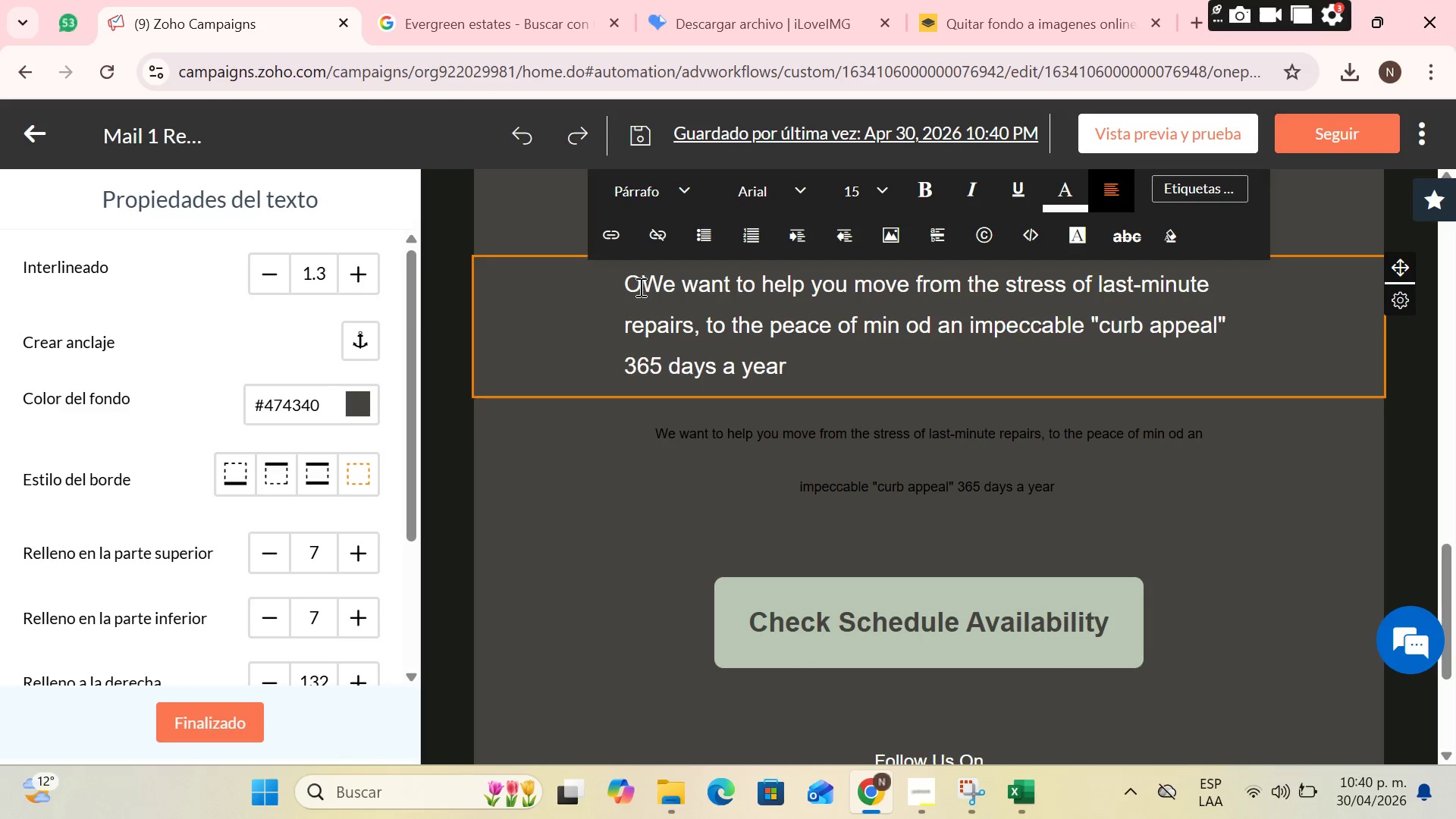 
left_click([645, 274])
 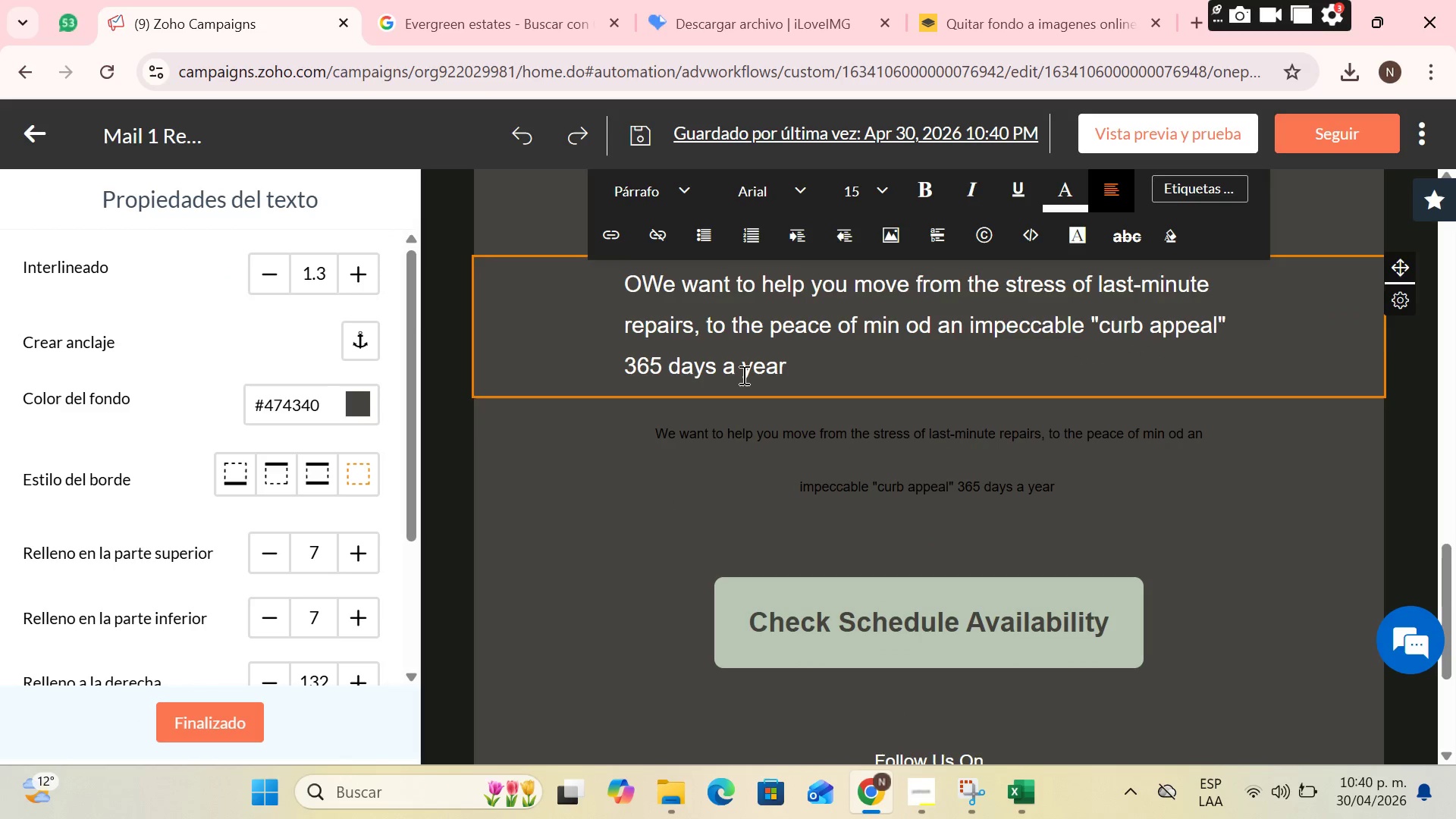 
key(Backspace)
 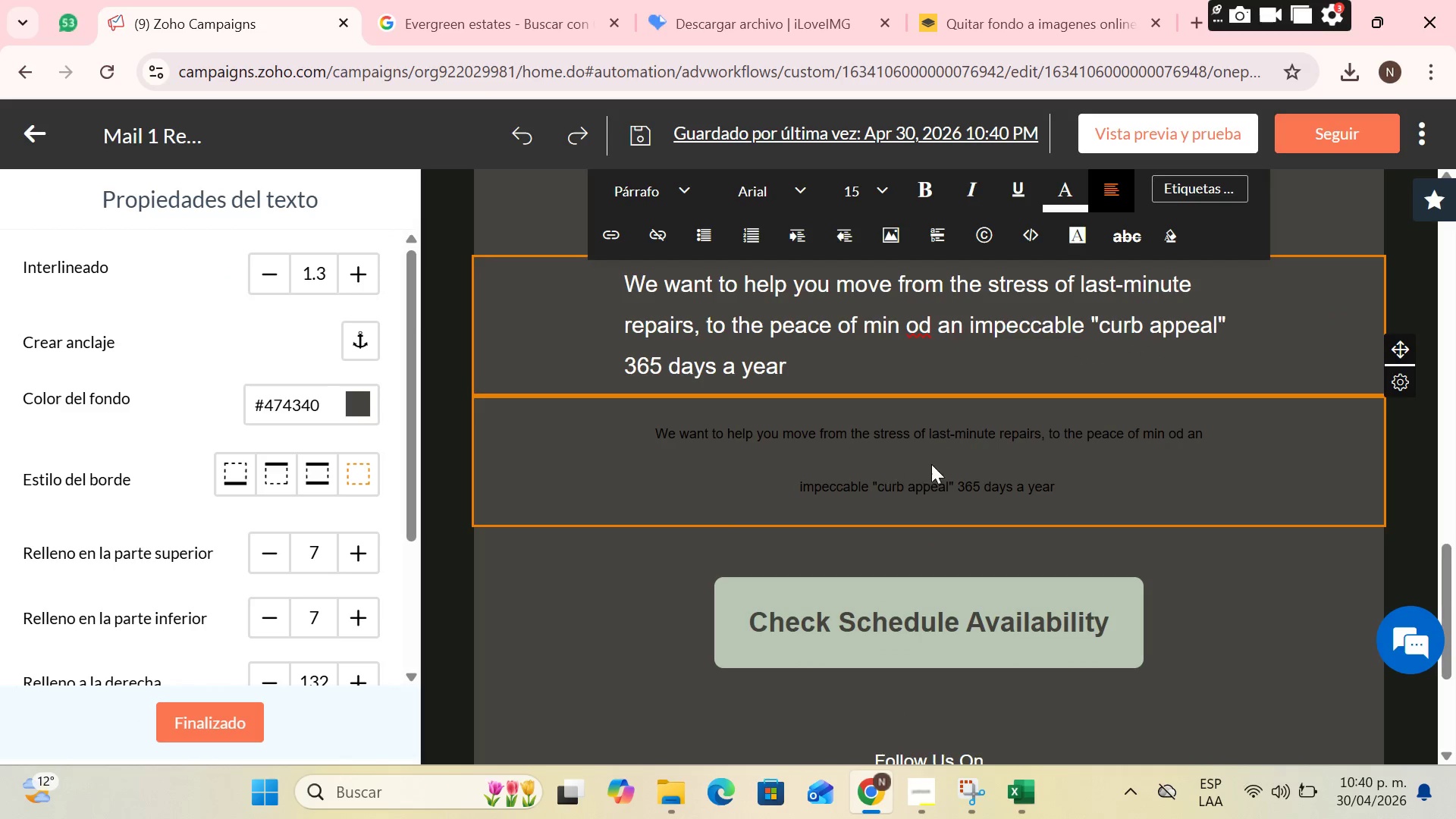 
scroll: coordinate [946, 465], scroll_direction: up, amount: 3.0
 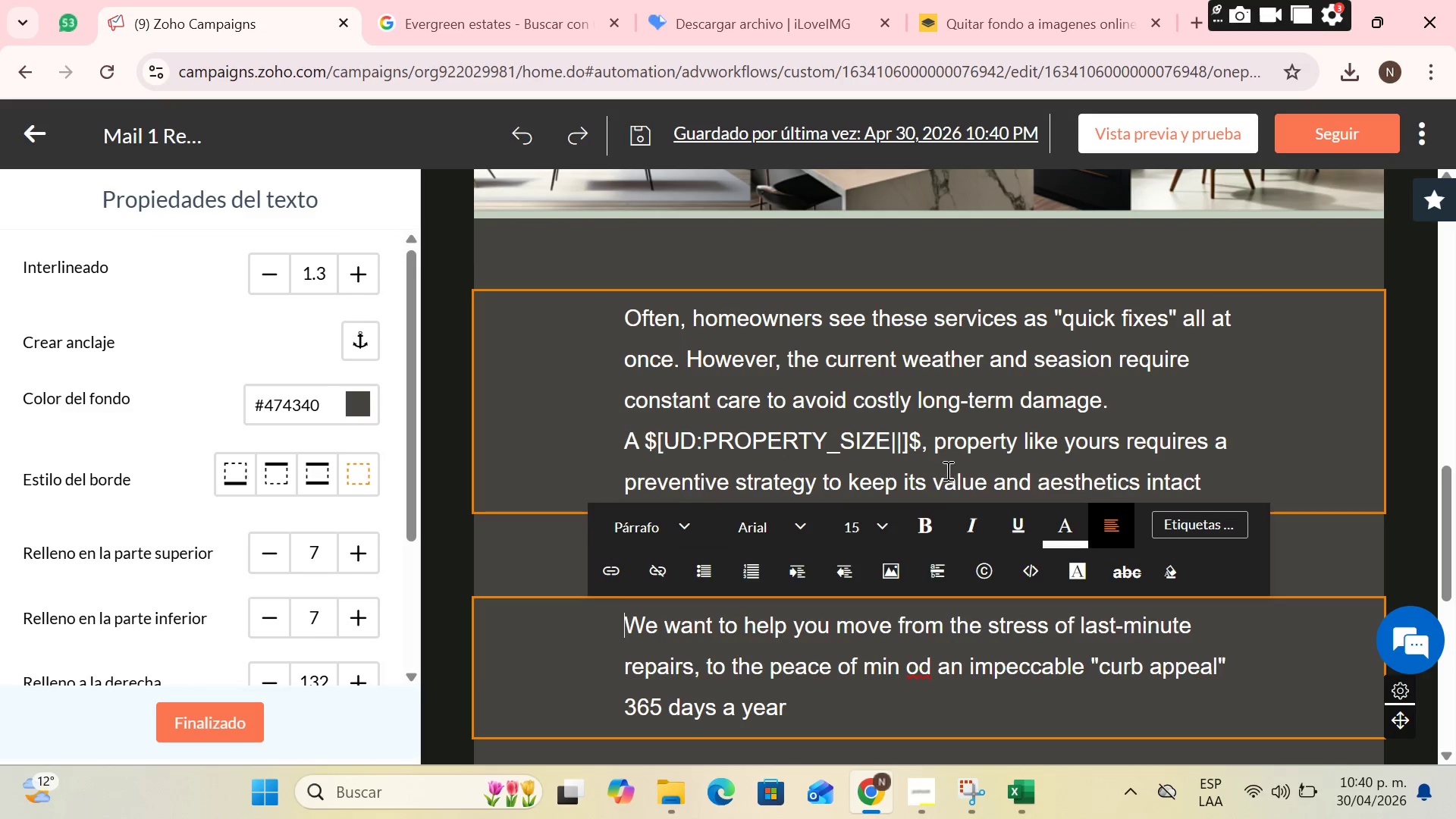 
scroll: coordinate [947, 472], scroll_direction: down, amount: 1.0
 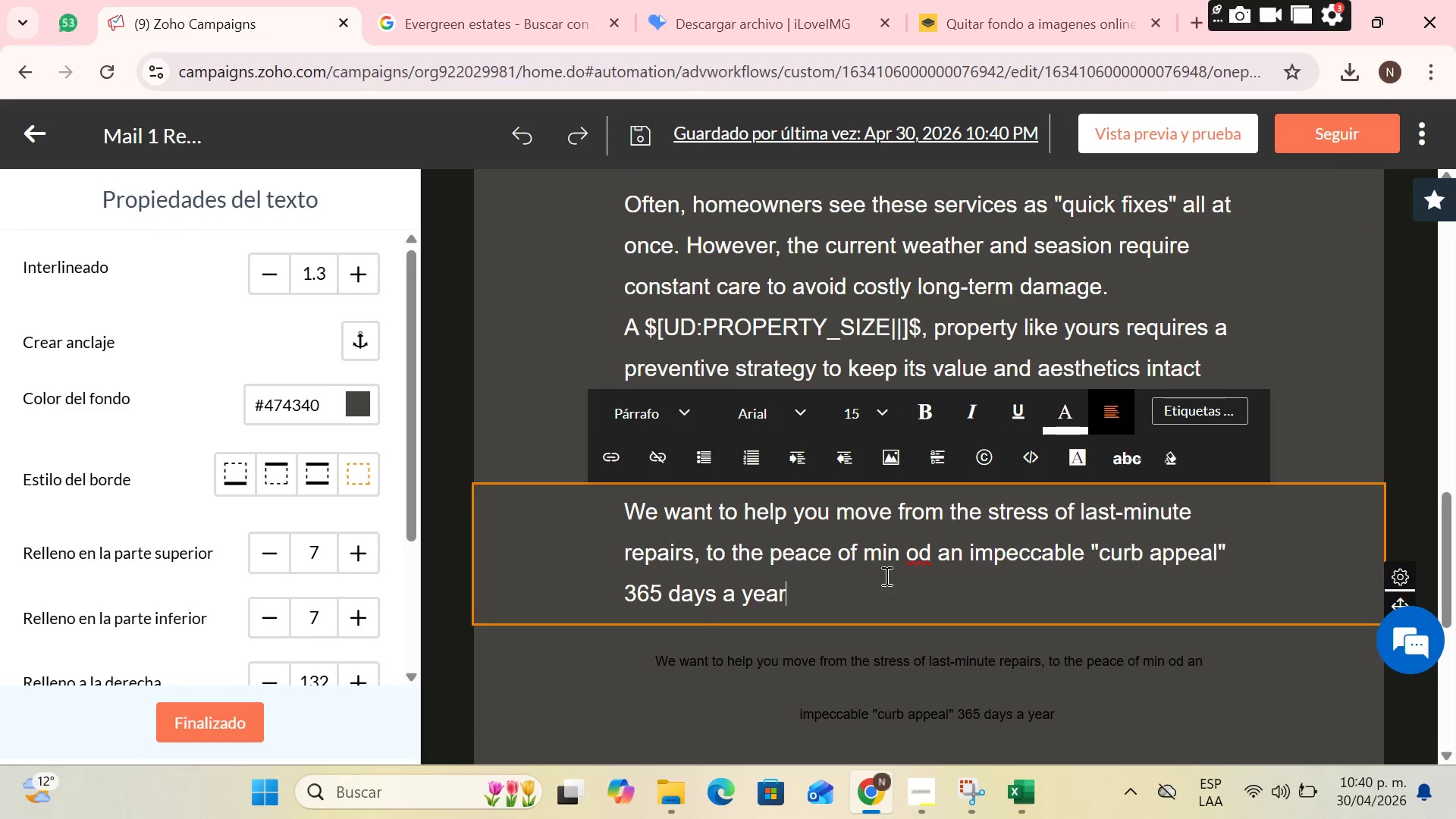 
left_click_drag(start_coordinate=[871, 584], to_coordinate=[852, 585])
 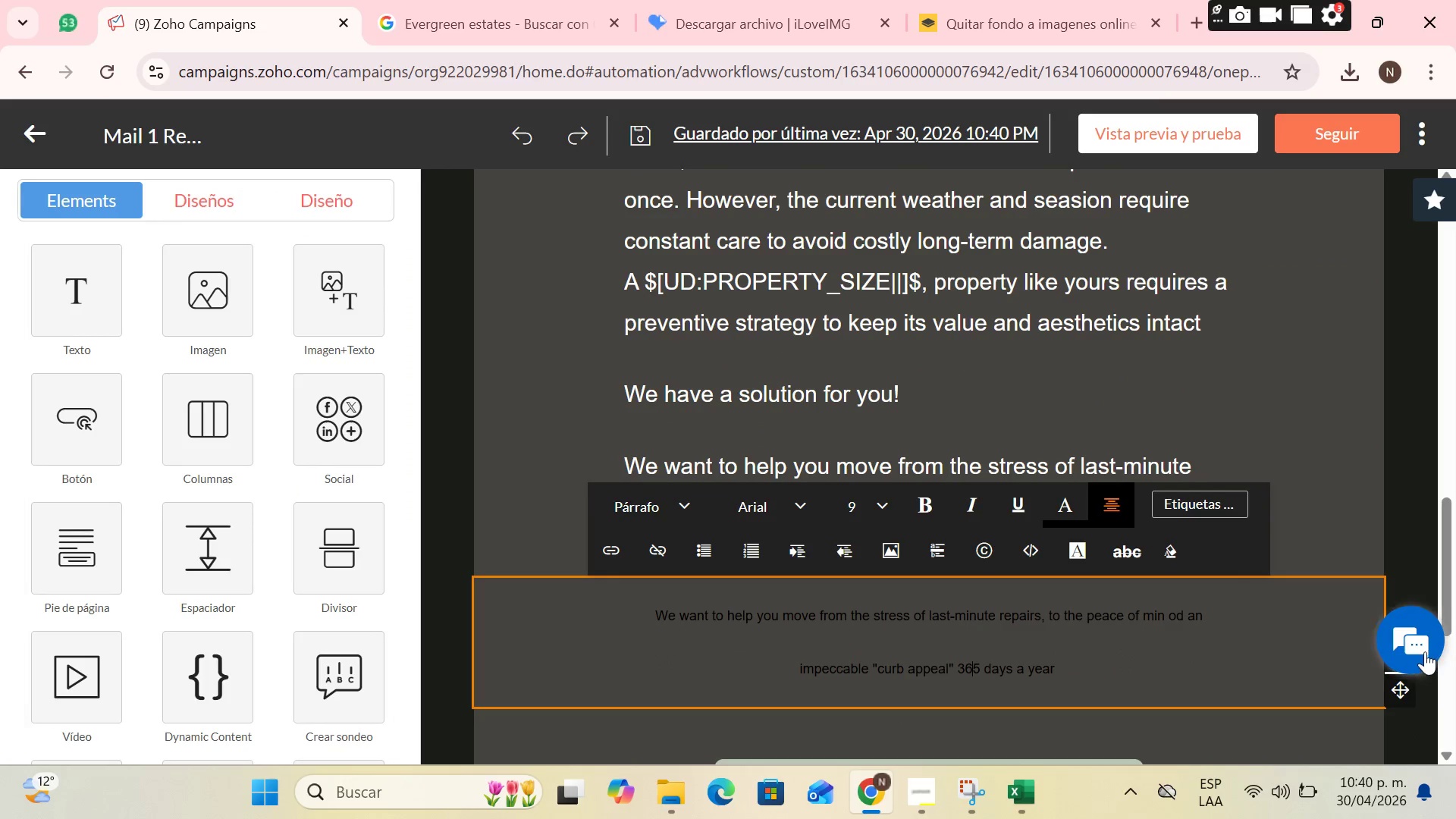 
scroll: coordinate [1345, 626], scroll_direction: down, amount: 3.0
 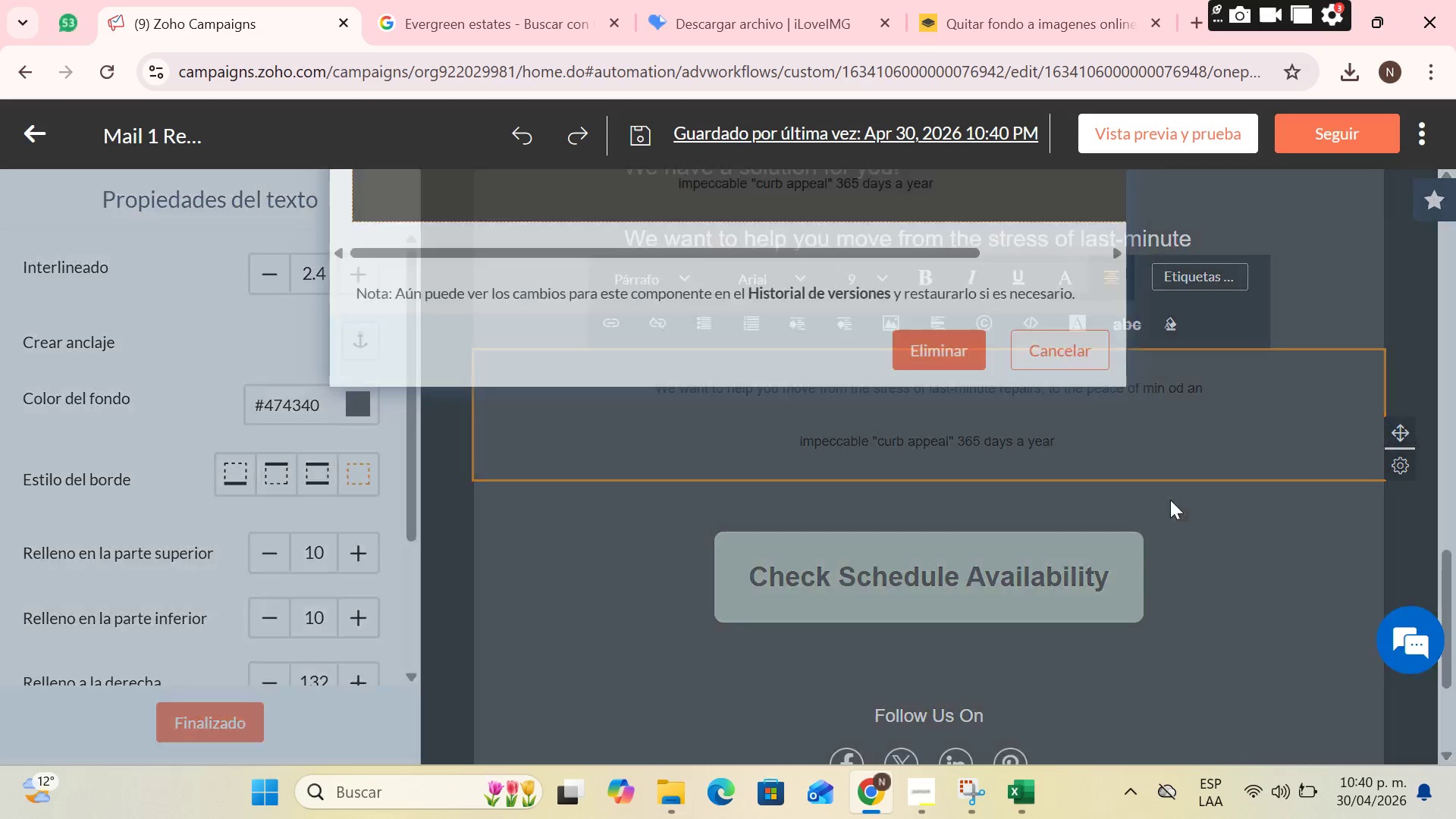 
left_click([959, 508])
 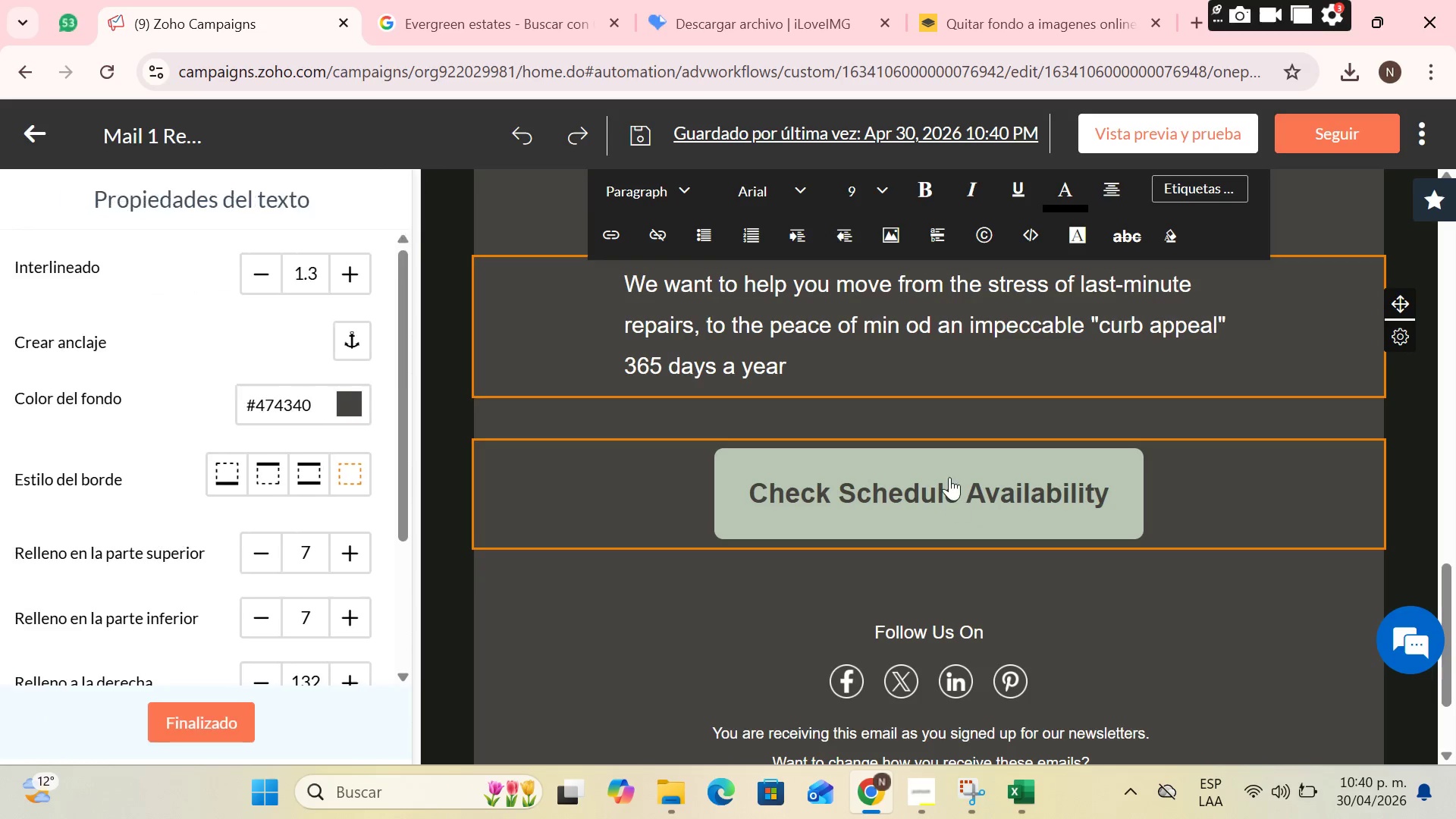 
scroll: coordinate [974, 468], scroll_direction: up, amount: 3.0
 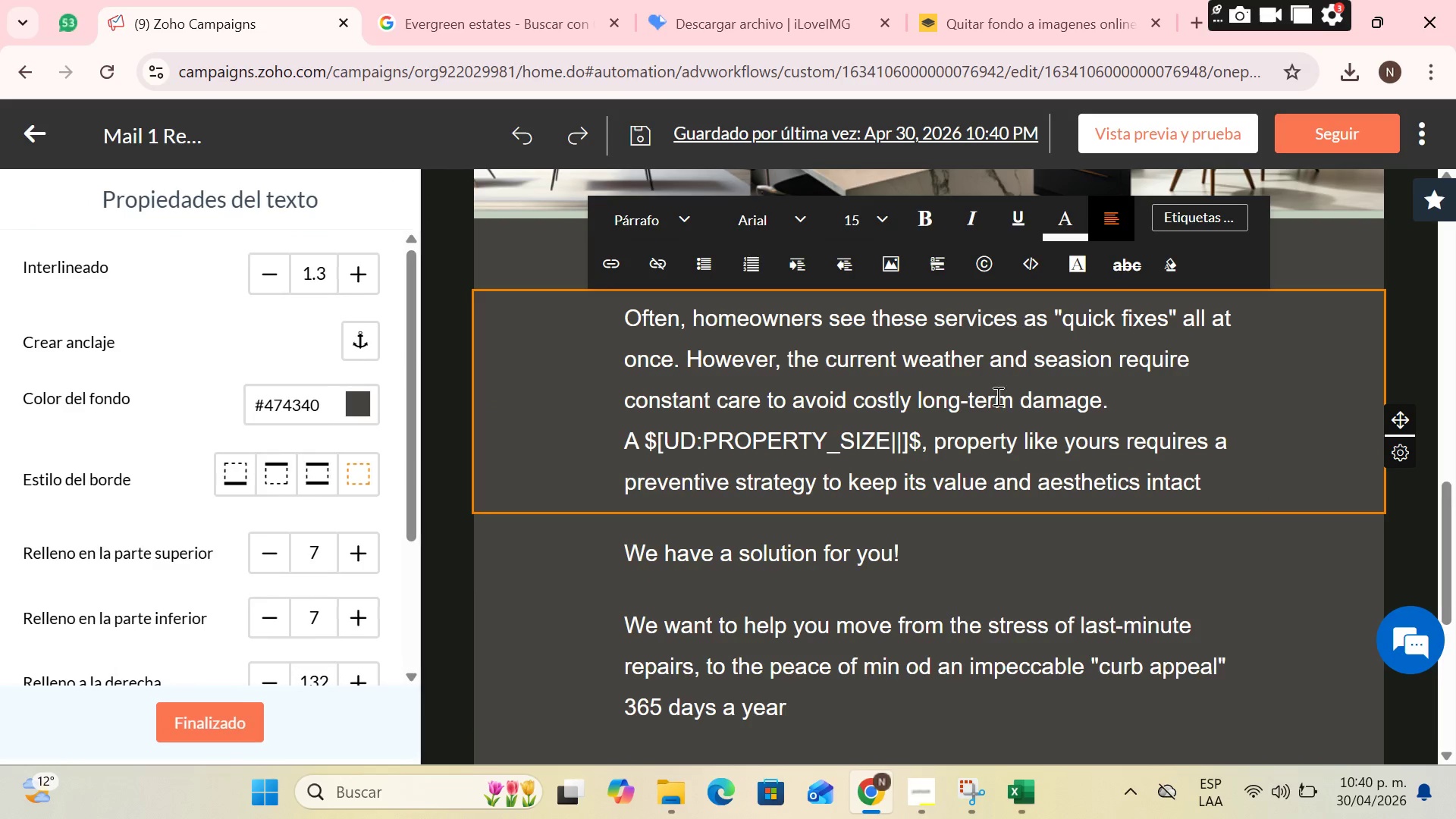 
left_click([971, 560])
 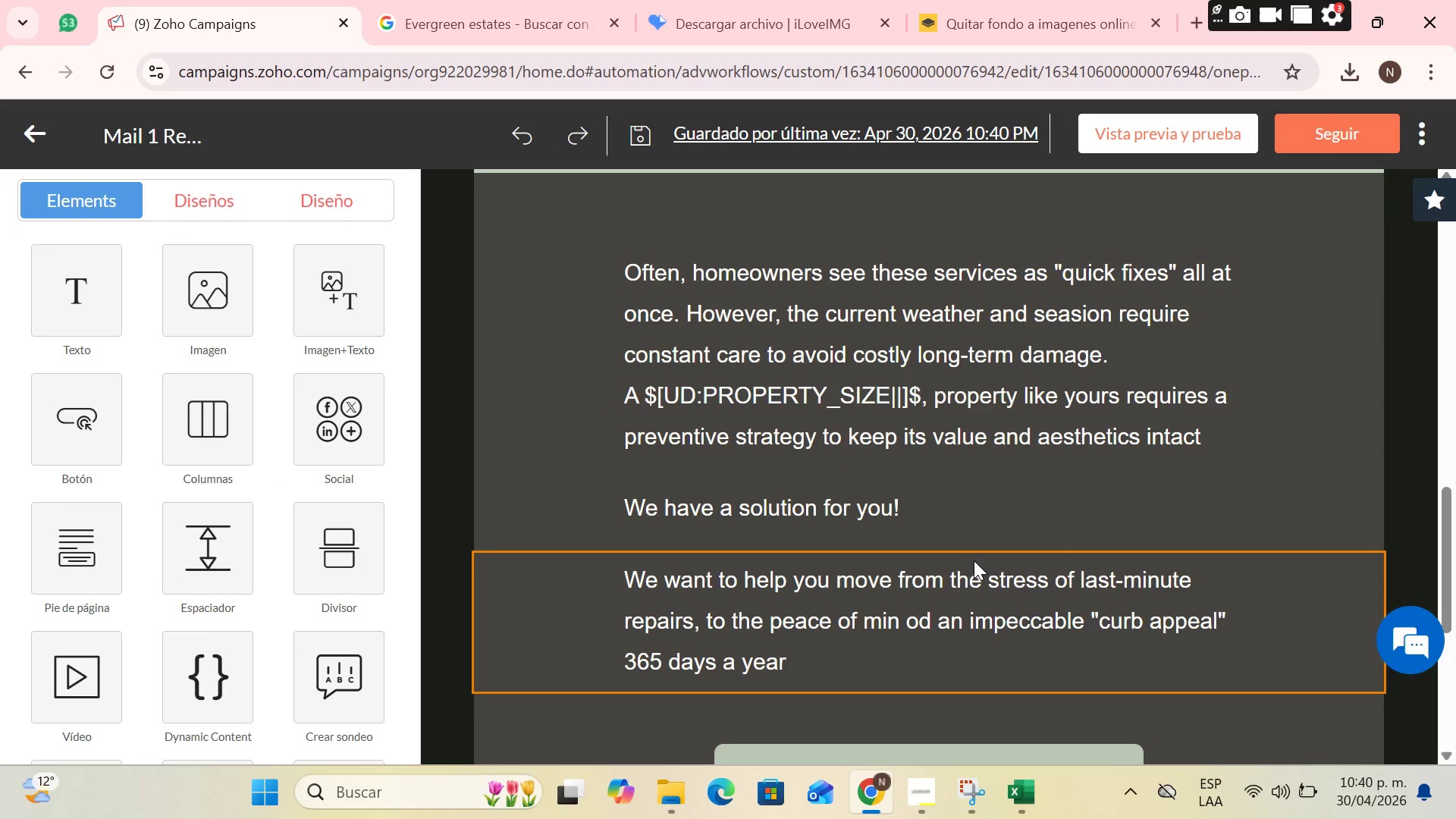 
scroll: coordinate [974, 465], scroll_direction: up, amount: 8.0
 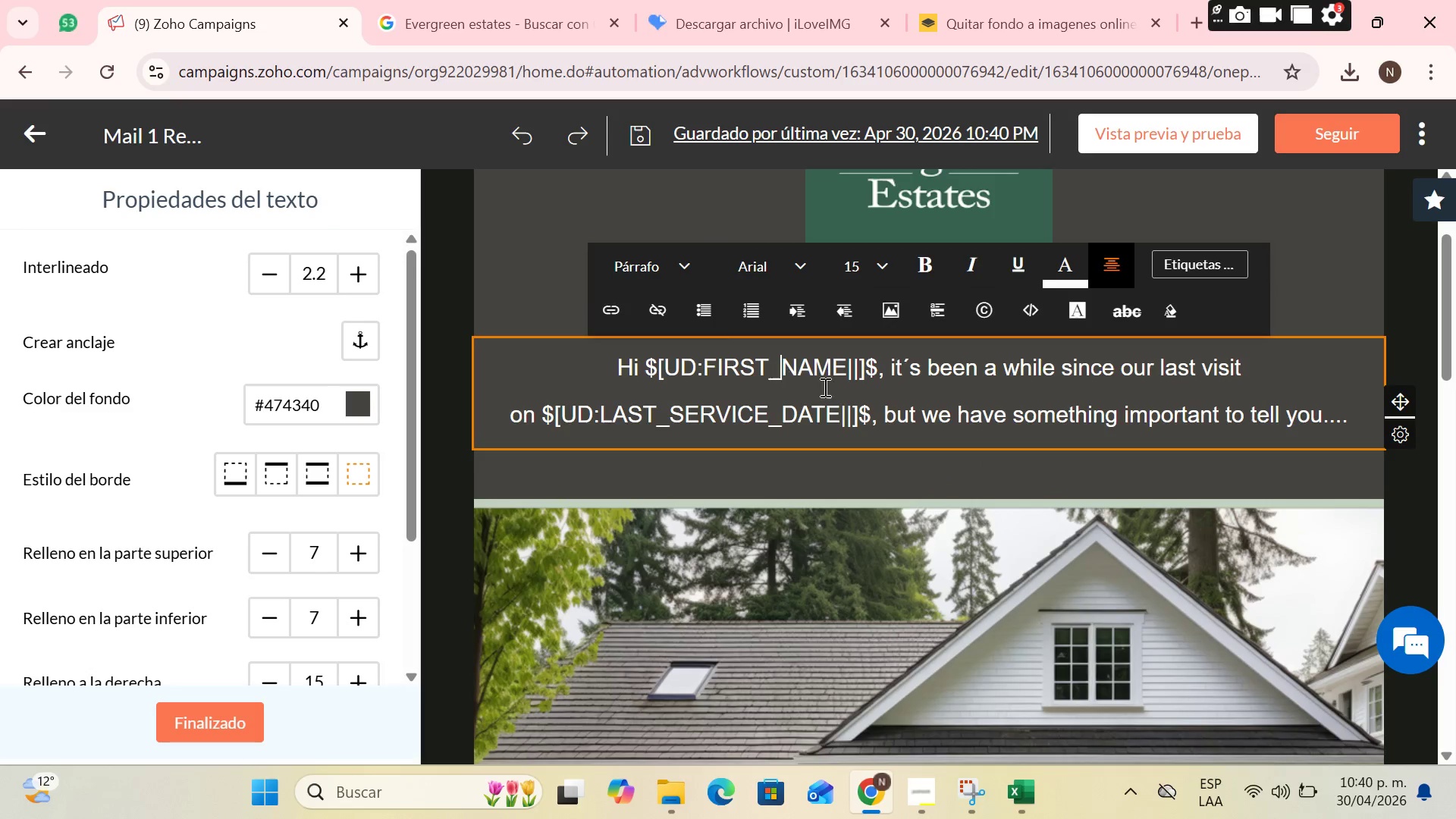 
scroll: coordinate [939, 369], scroll_direction: none, amount: 0.0
 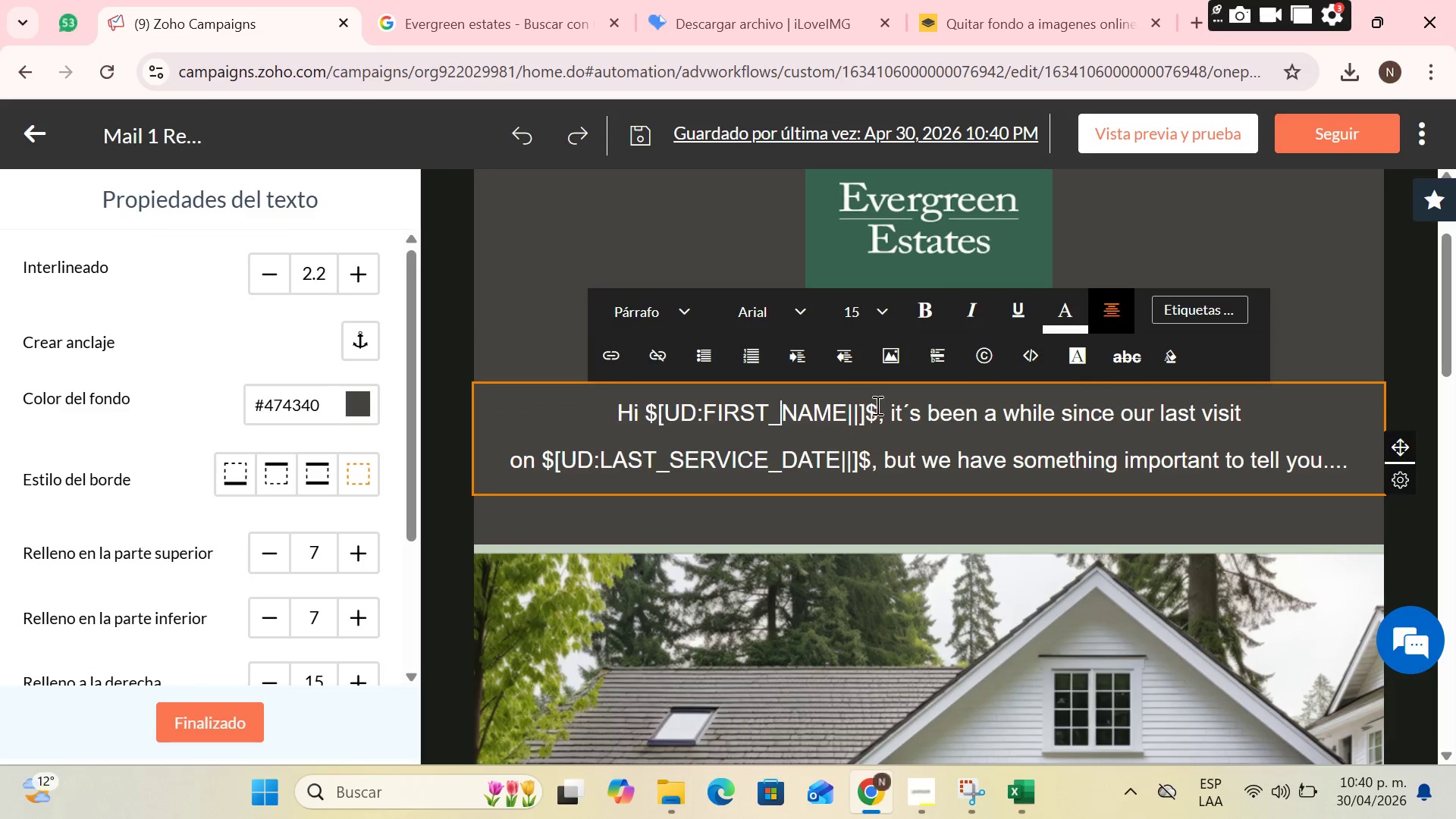 
left_click_drag(start_coordinate=[615, 415], to_coordinate=[878, 410])
 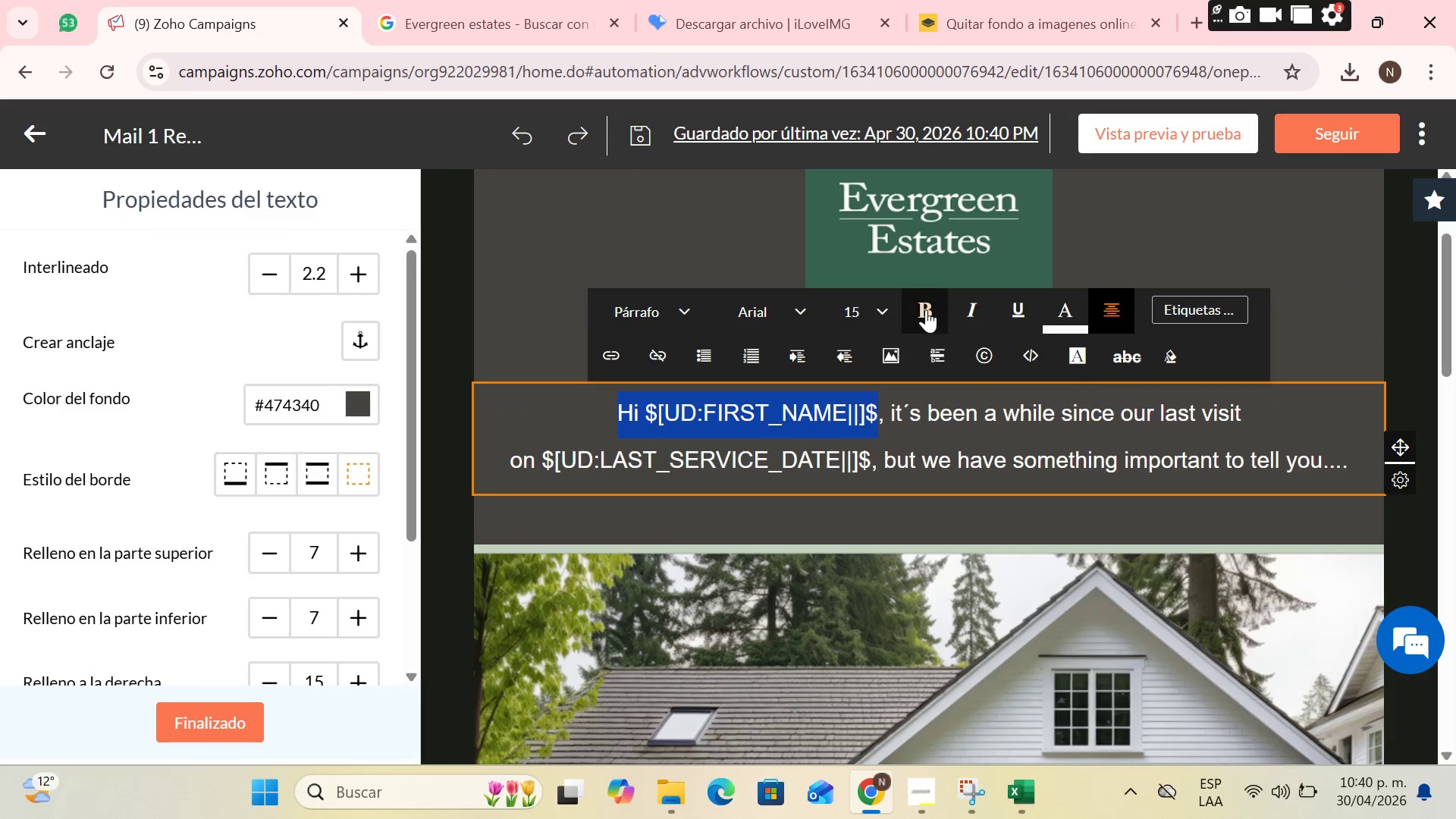 
left_click([926, 309])
 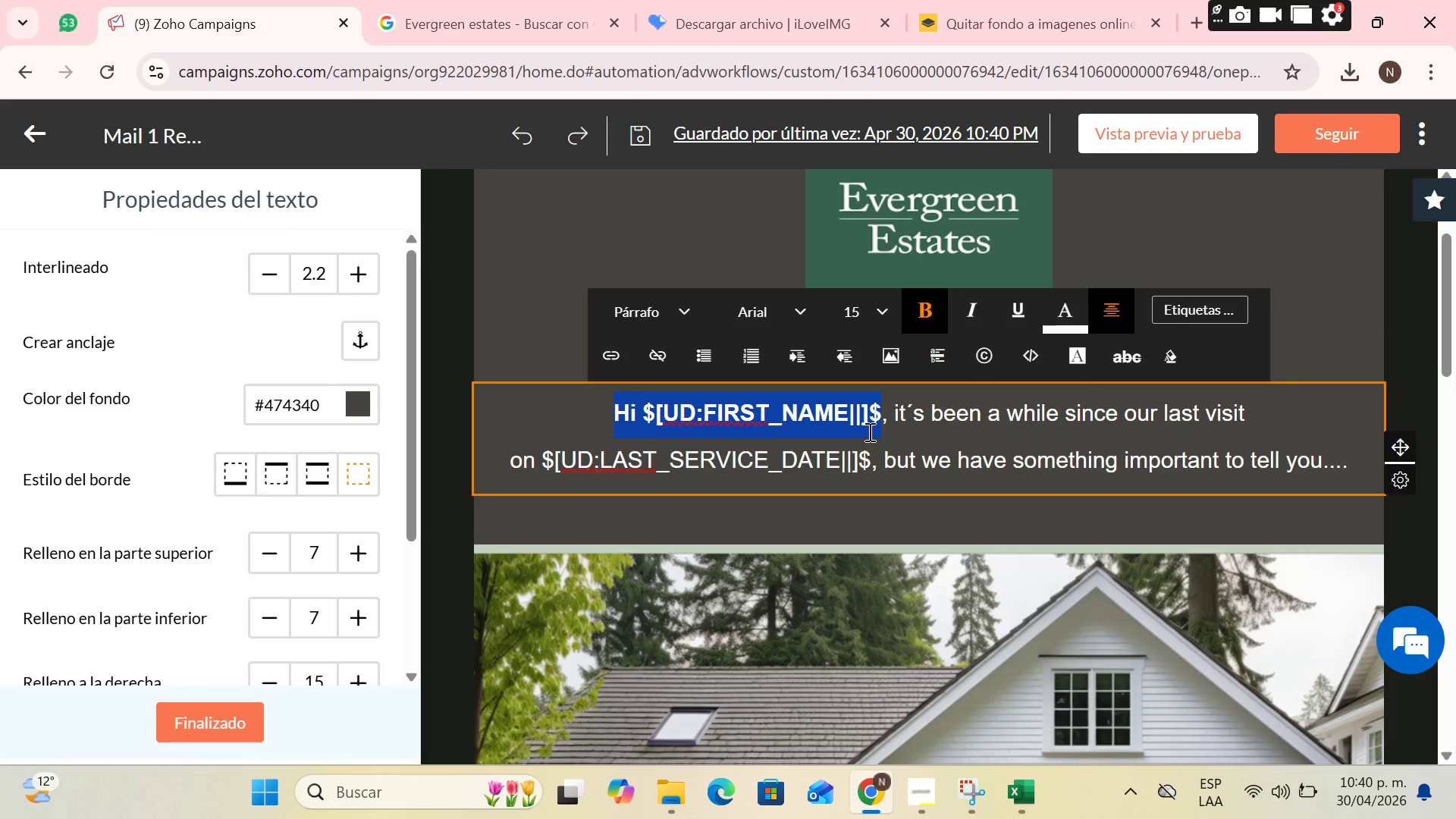 
left_click([965, 428])
 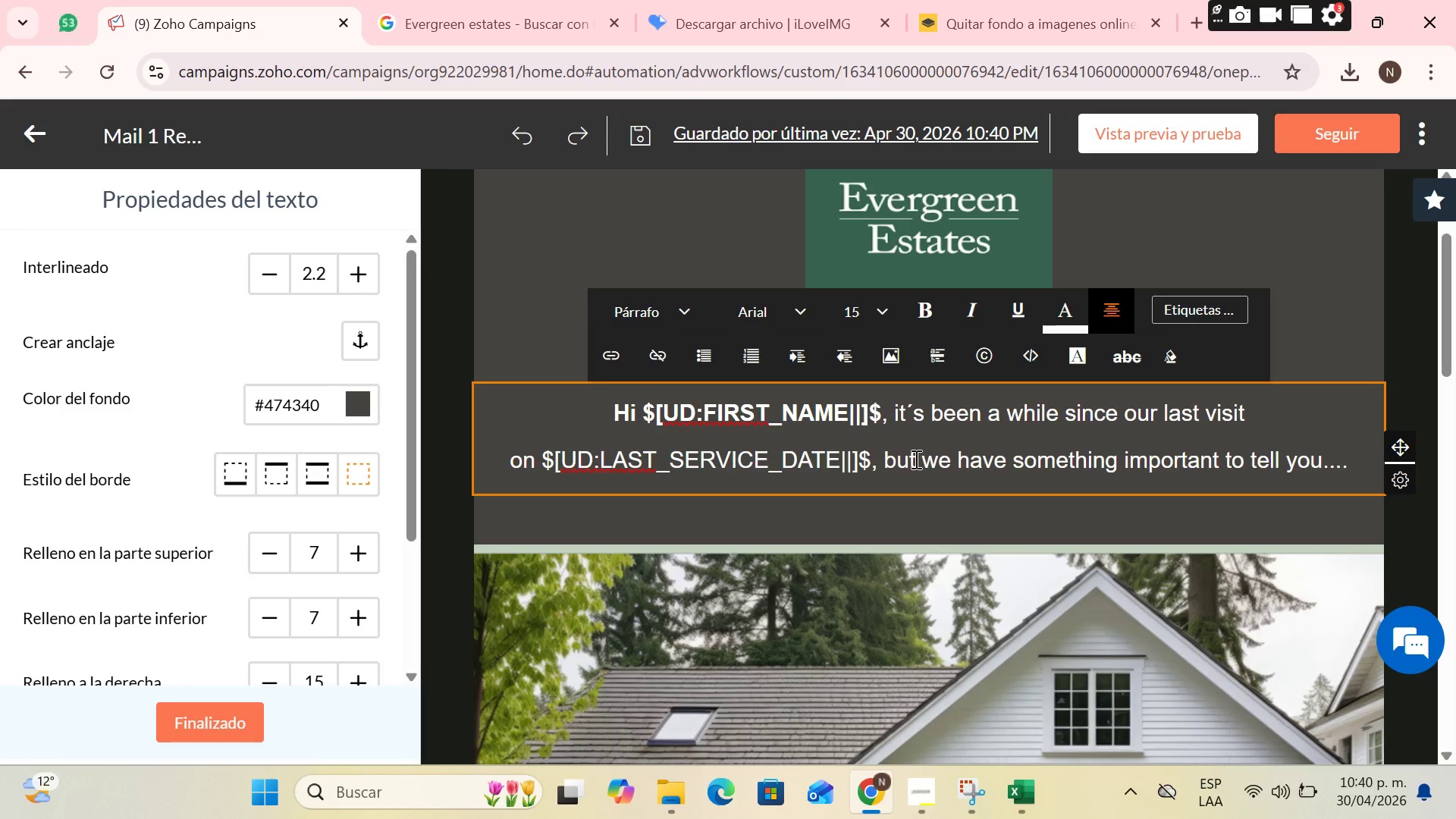 
left_click_drag(start_coordinate=[921, 460], to_coordinate=[1361, 457])
 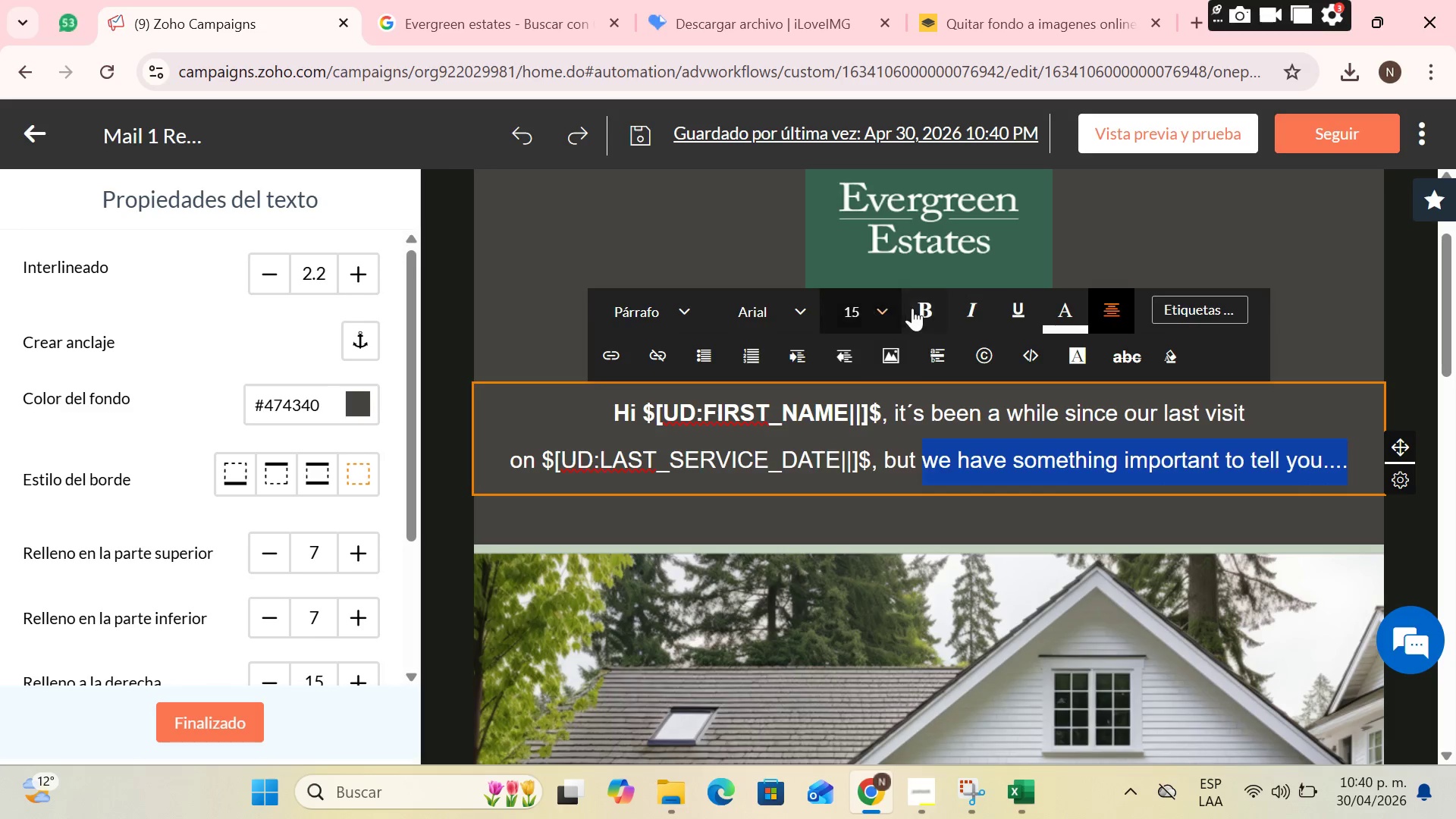 
left_click([919, 303])
 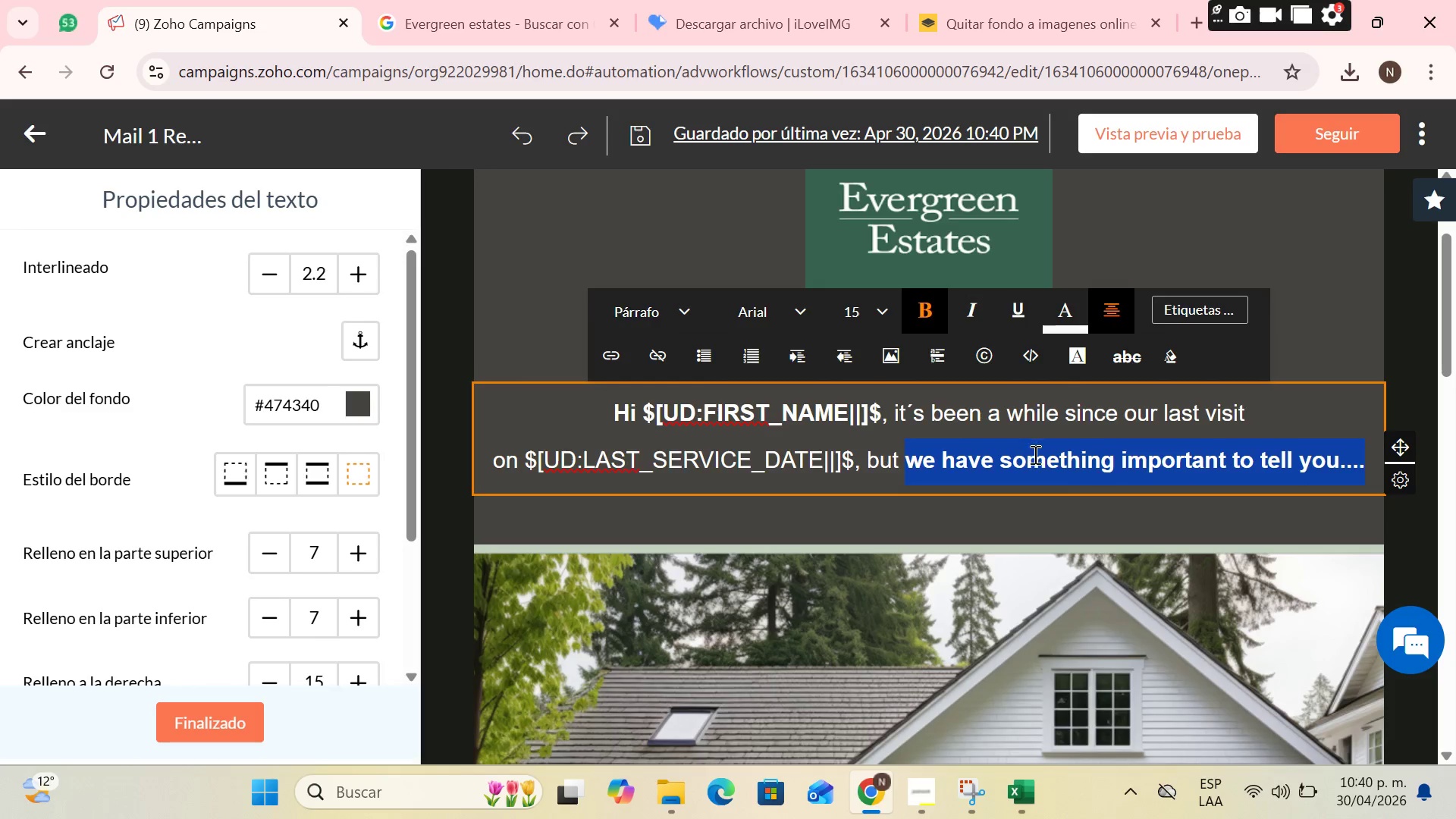 
scroll: coordinate [946, 420], scroll_direction: down, amount: 8.0
 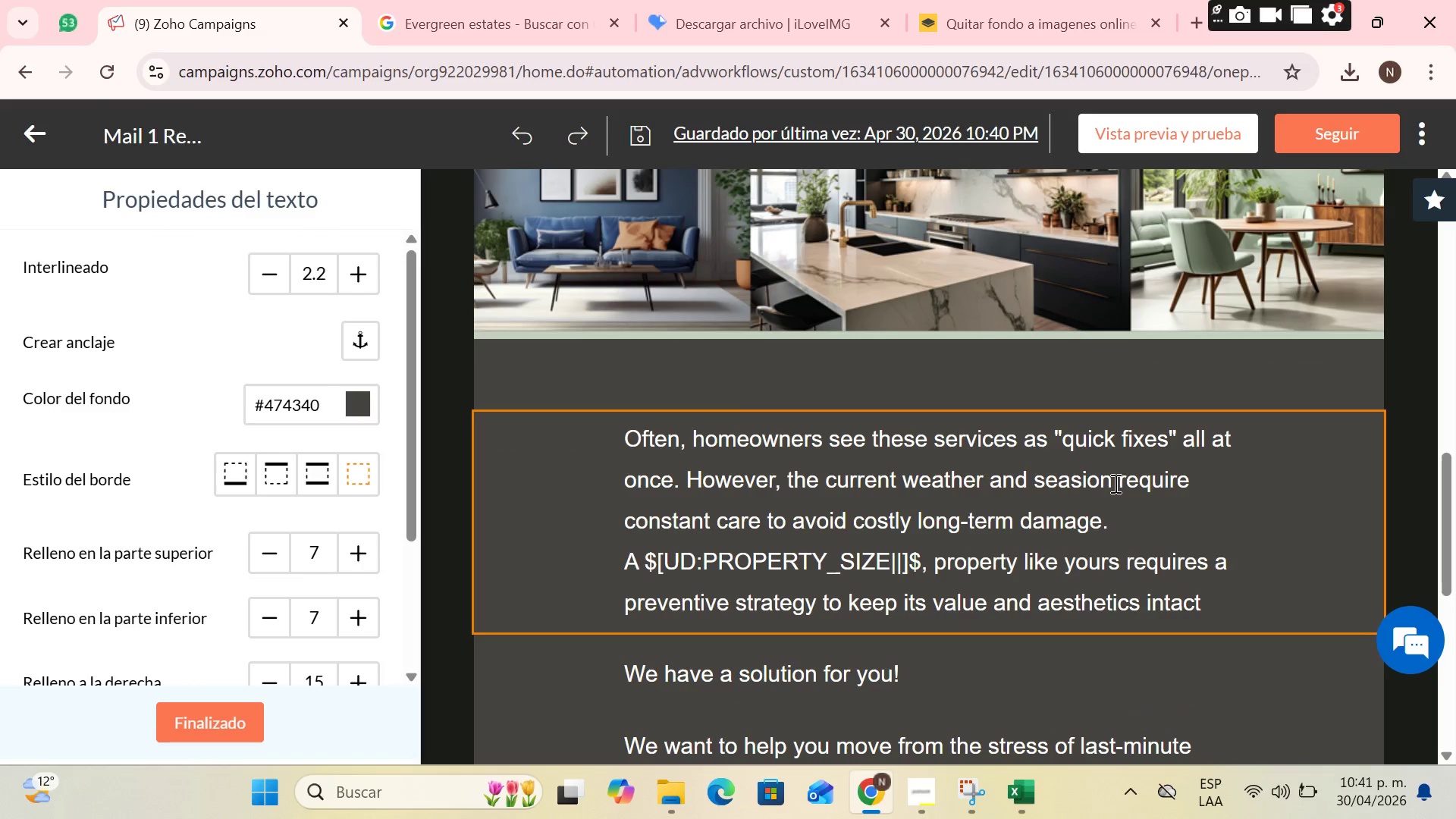 
left_click_drag(start_coordinate=[1119, 481], to_coordinate=[1119, 438])
 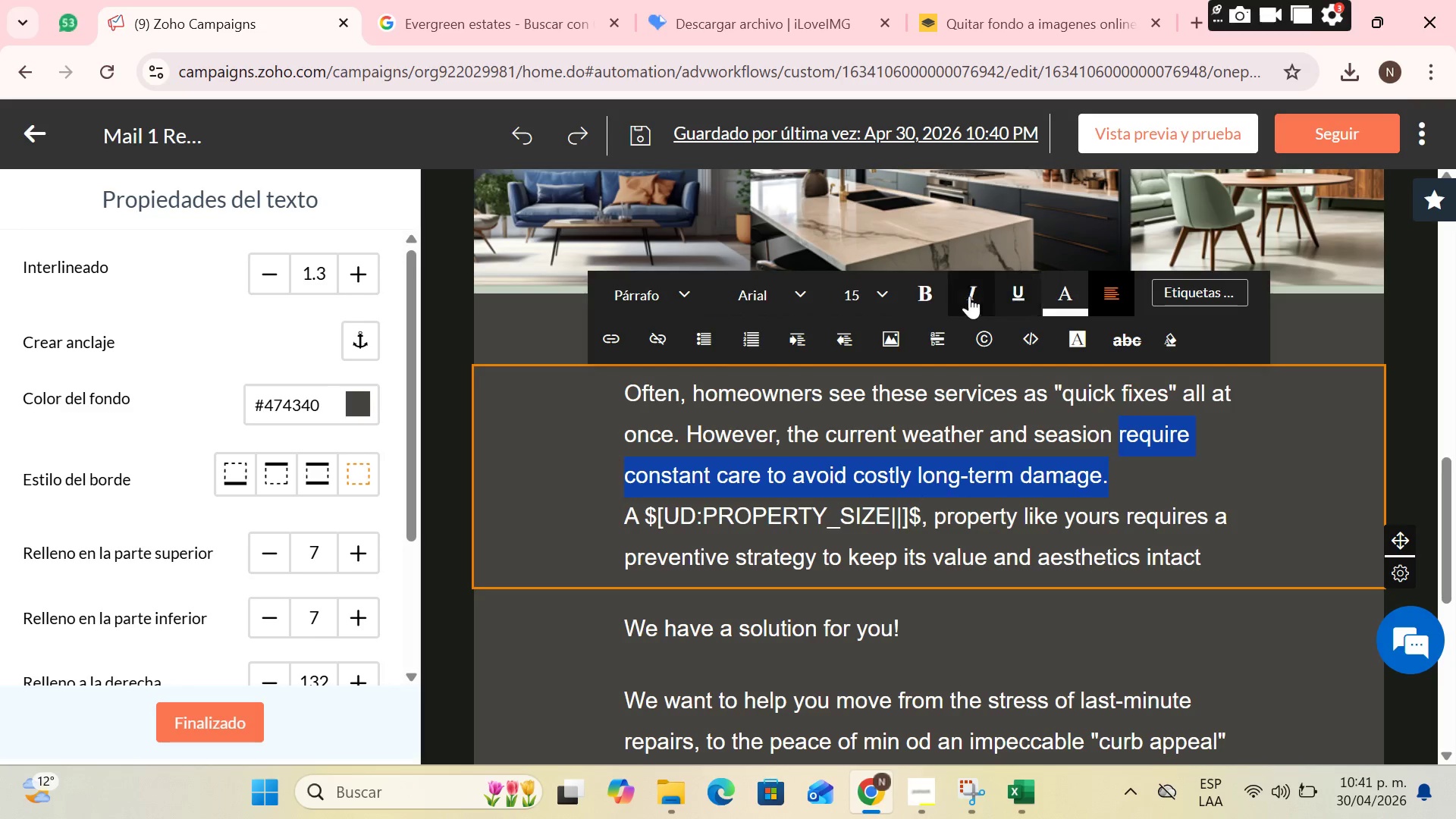 
left_click([931, 294])
 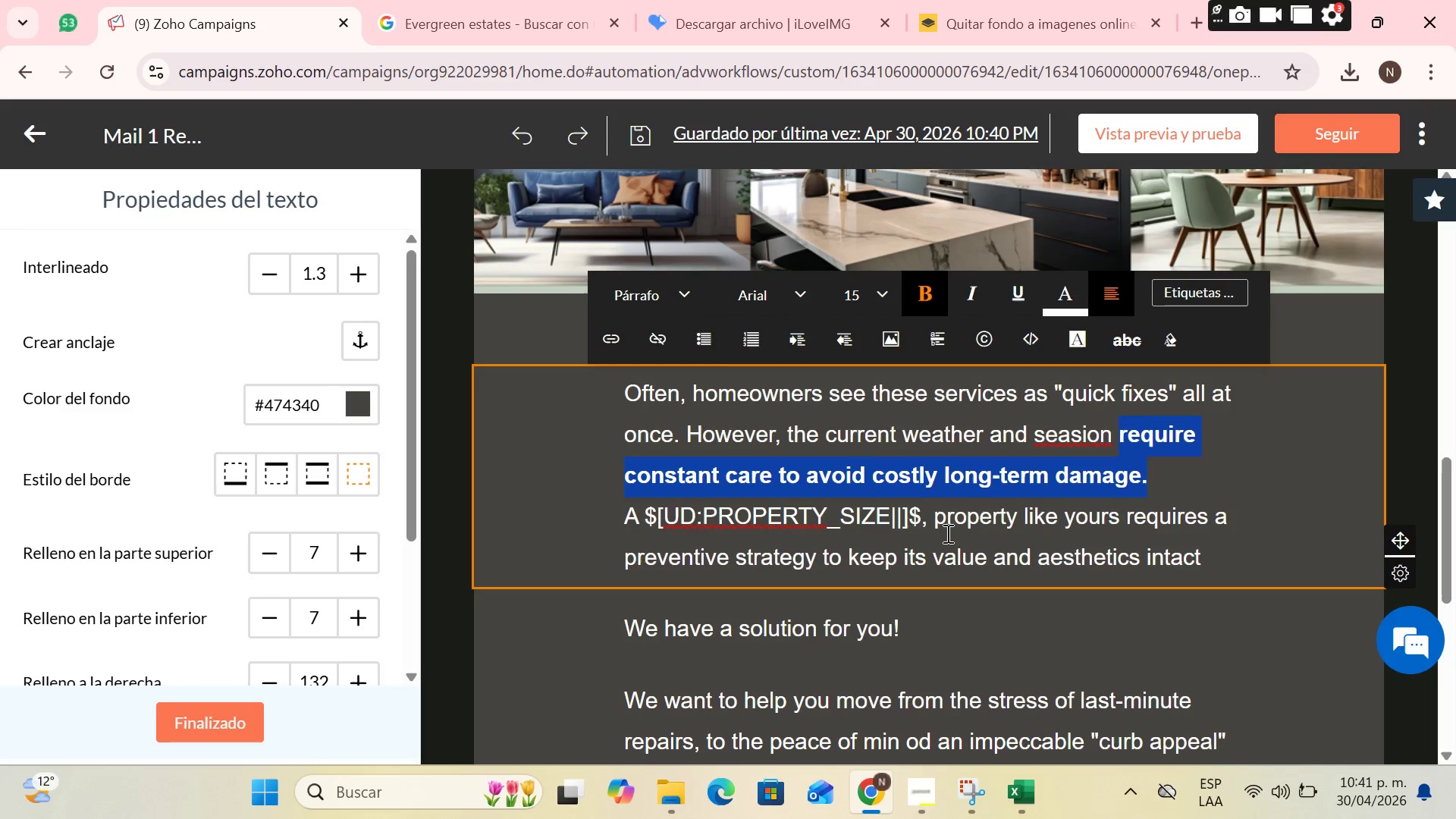 
left_click([950, 552])
 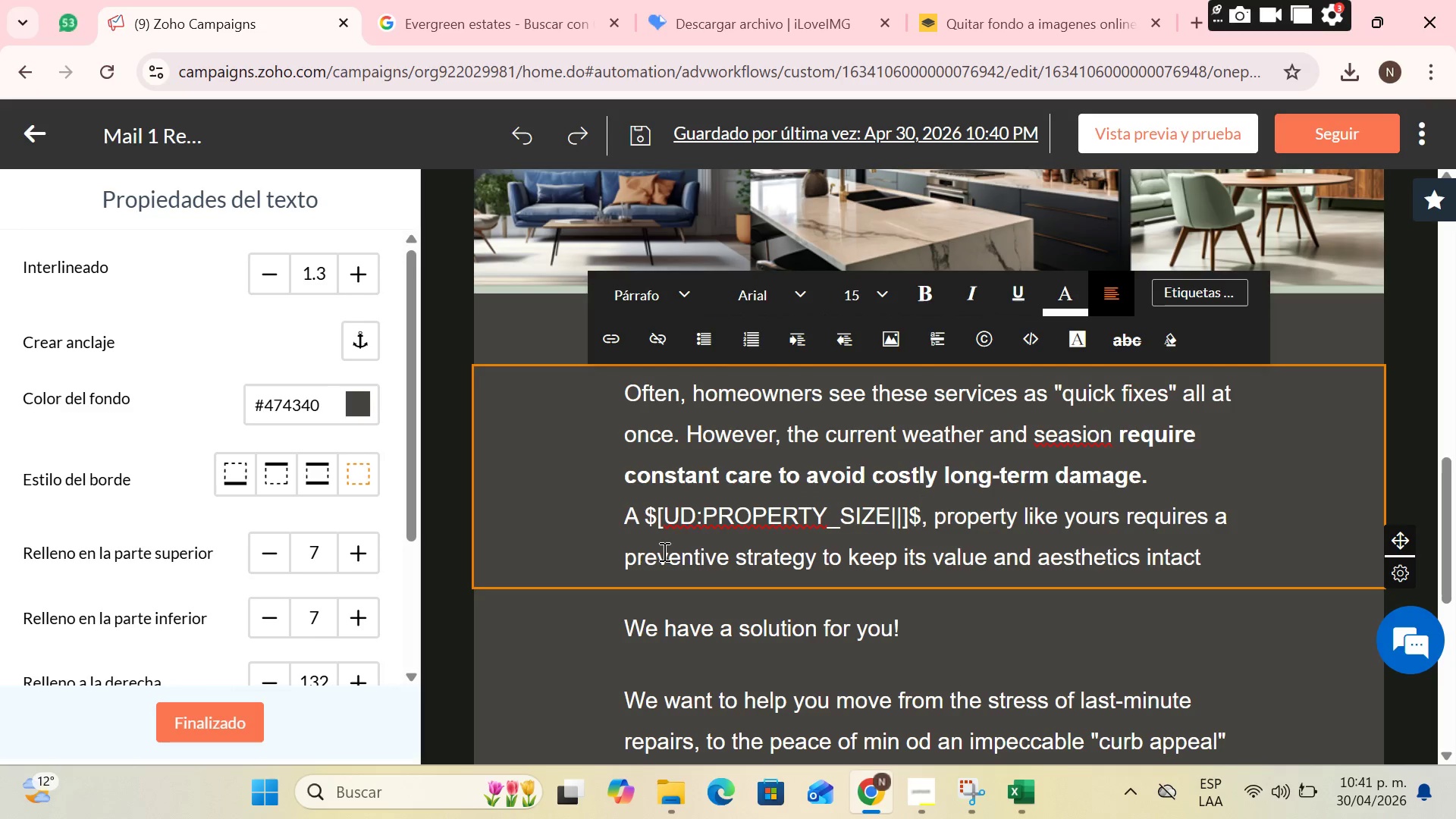 
left_click_drag(start_coordinate=[623, 558], to_coordinate=[630, 558])
 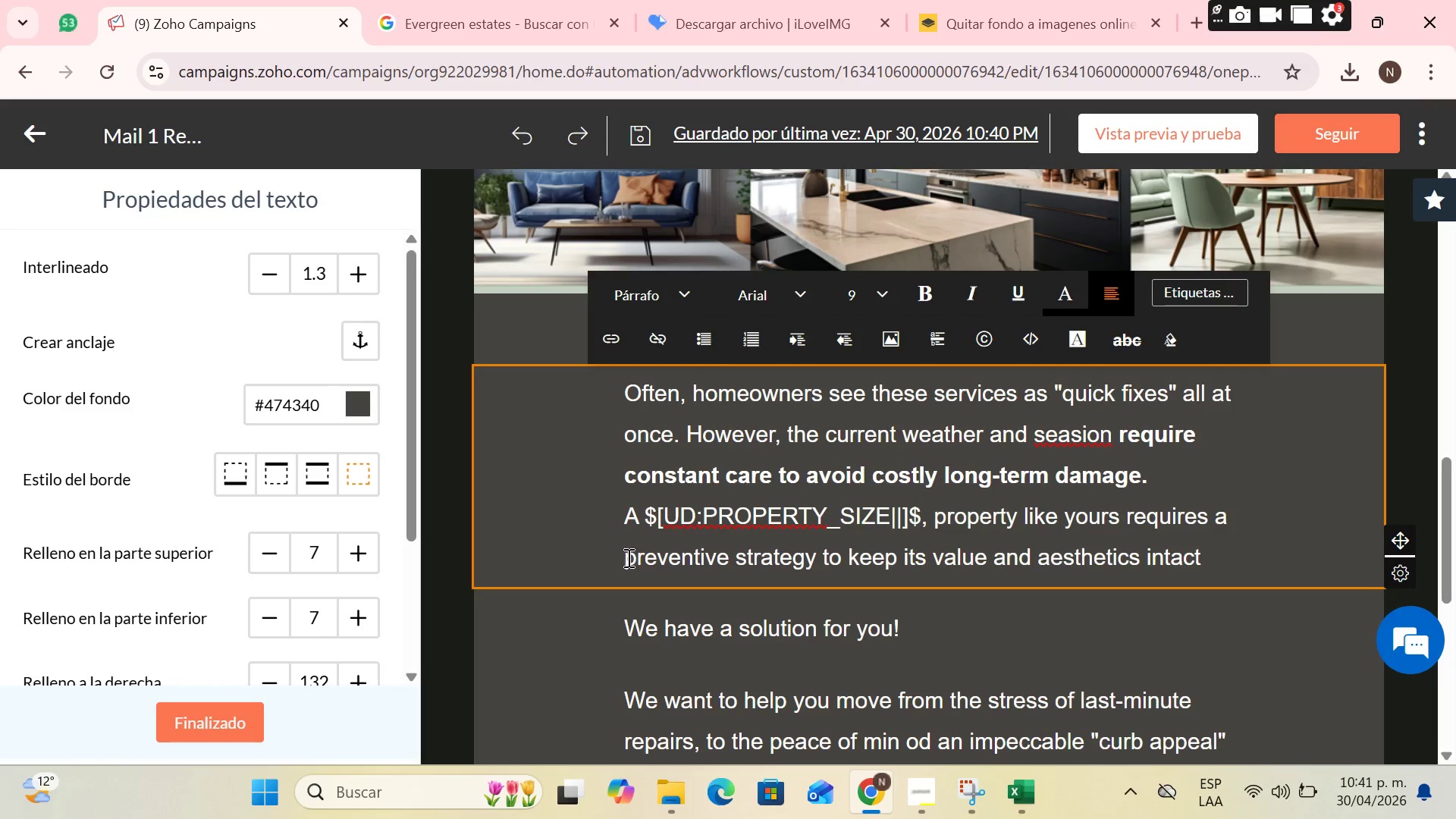 
left_click_drag(start_coordinate=[627, 557], to_coordinate=[1236, 561])
 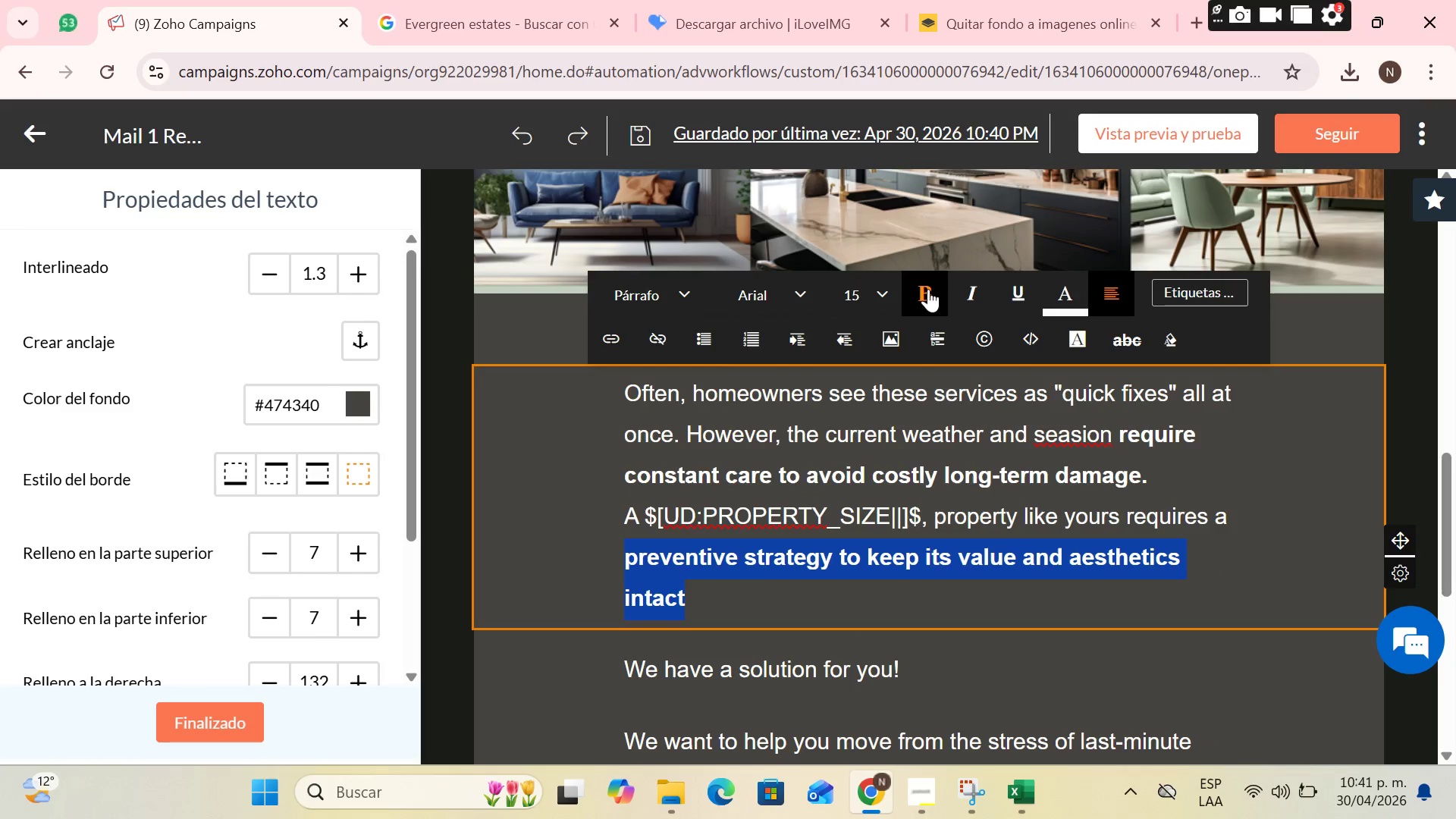 
double_click([1048, 512])
 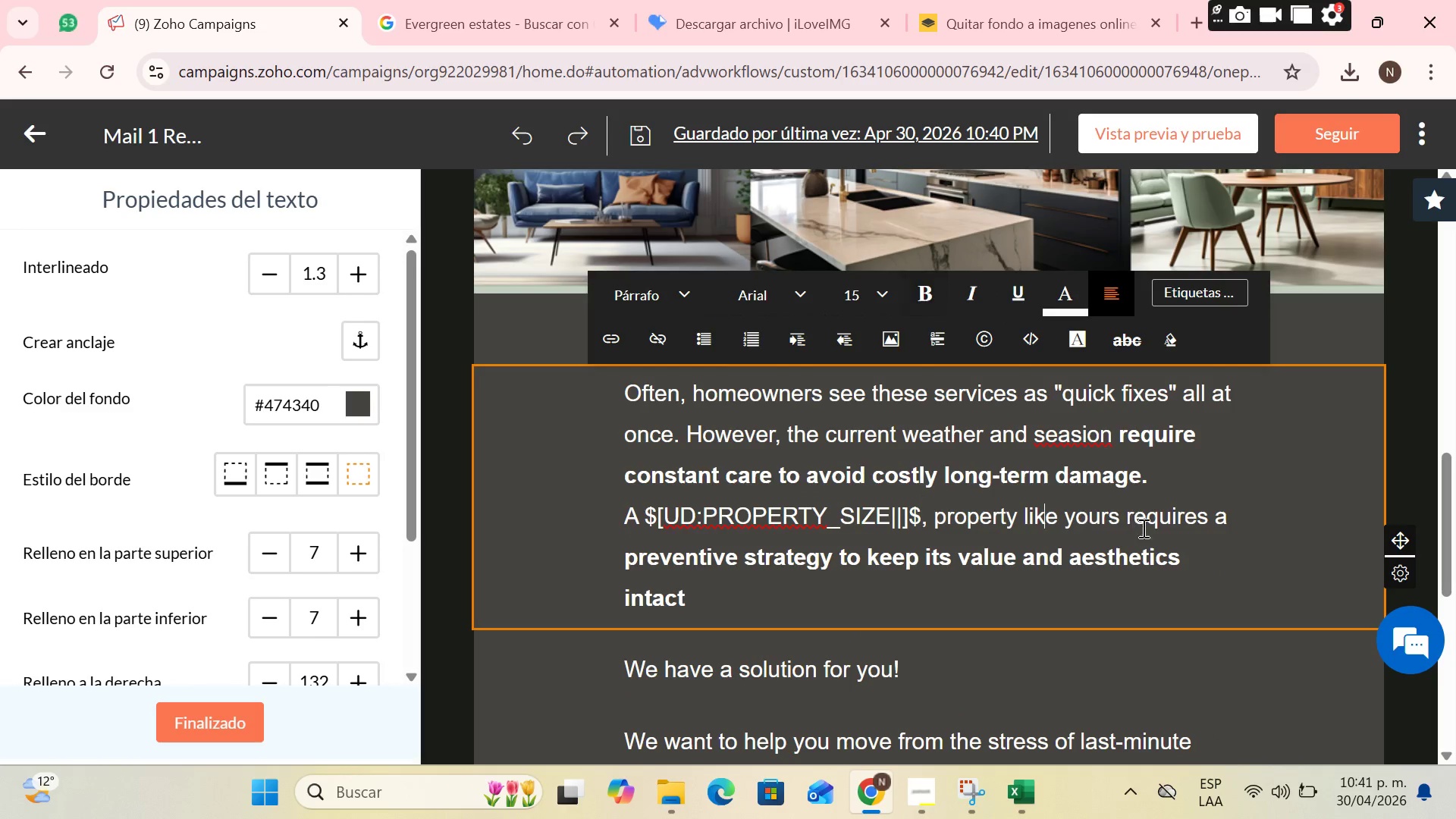 
scroll: coordinate [1044, 522], scroll_direction: down, amount: 2.0
 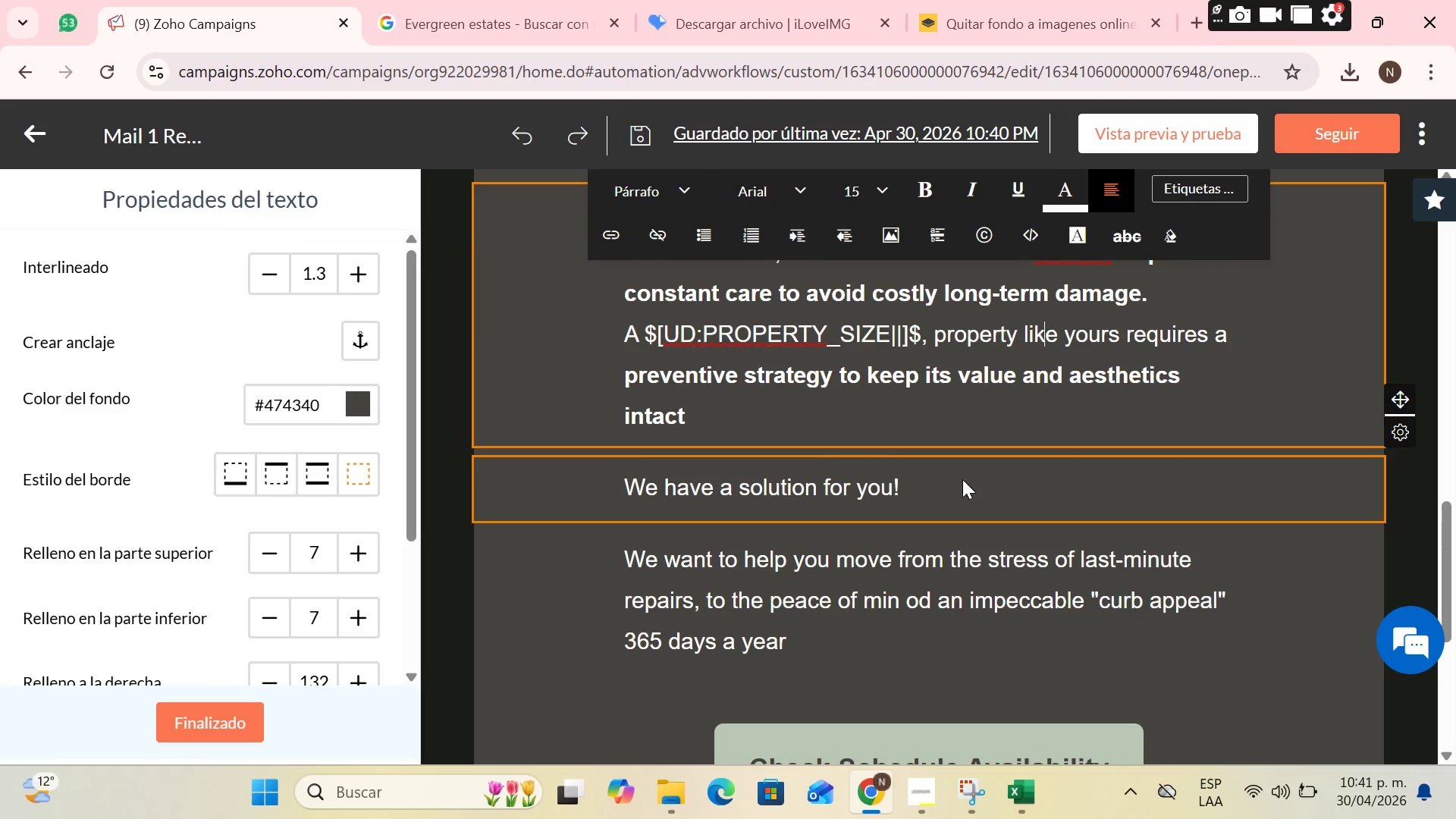 
left_click([962, 479])
 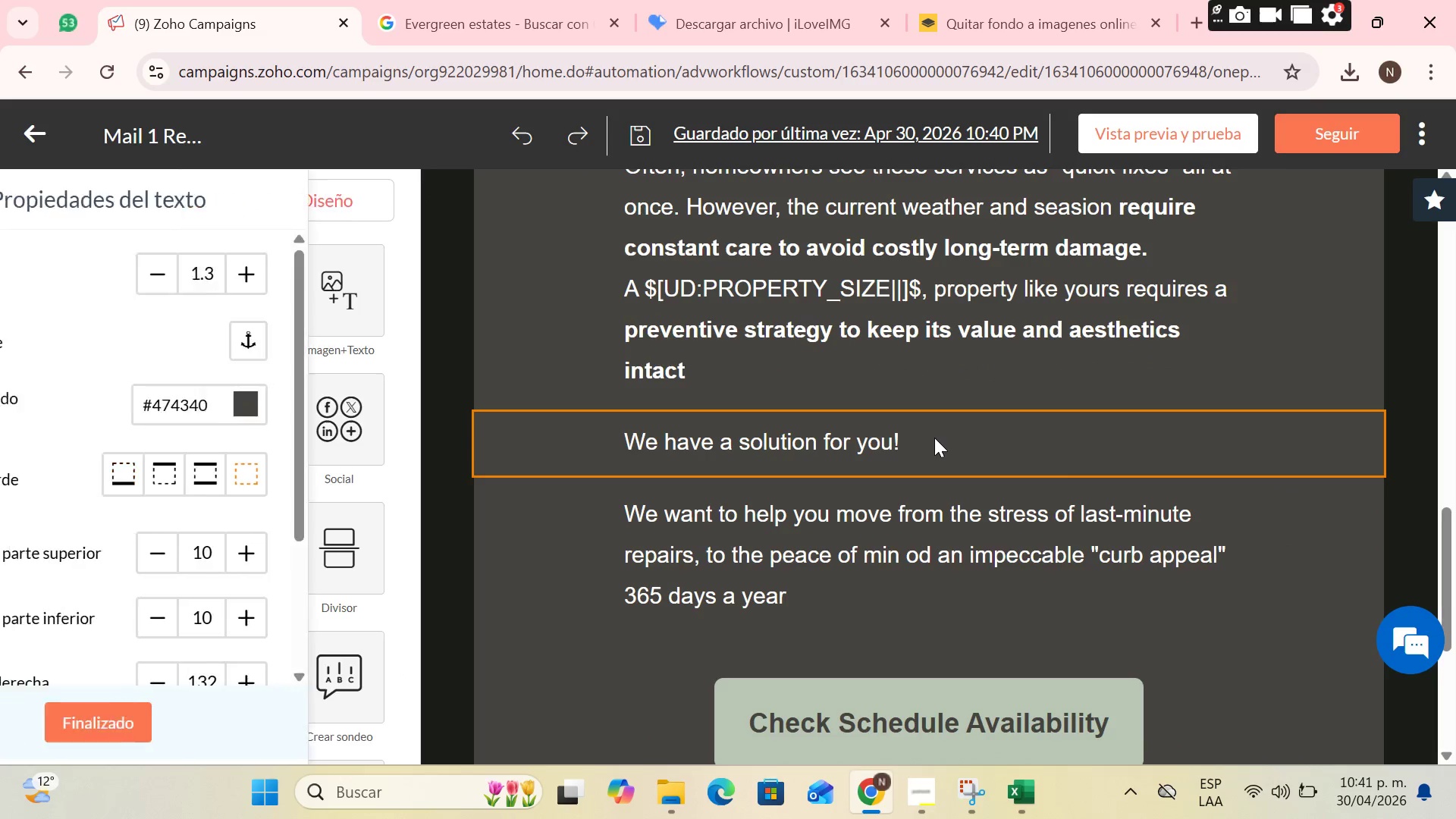 
left_click([934, 438])
 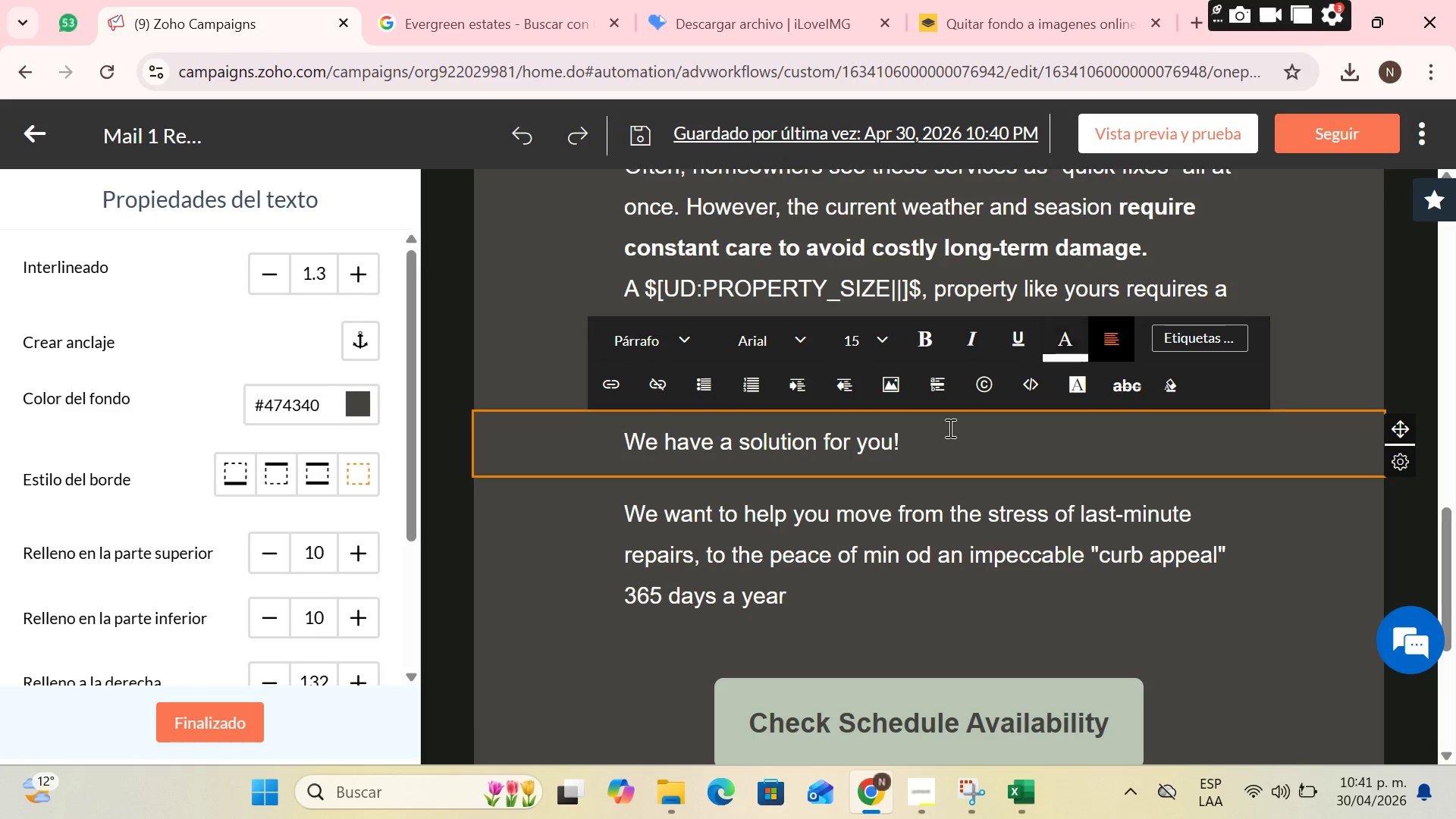 
left_click_drag(start_coordinate=[918, 443], to_coordinate=[621, 464])
 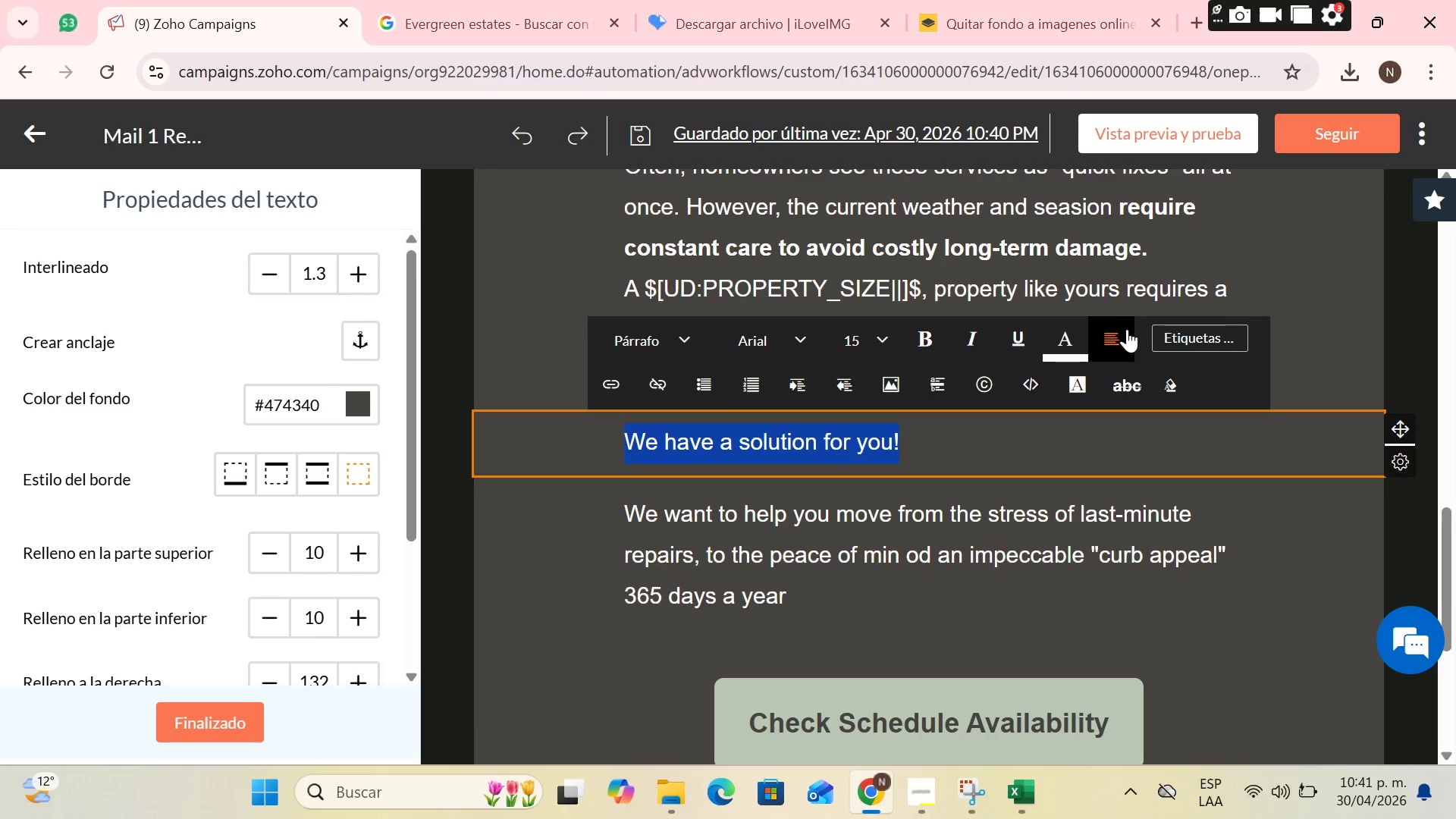 
left_click([1120, 336])
 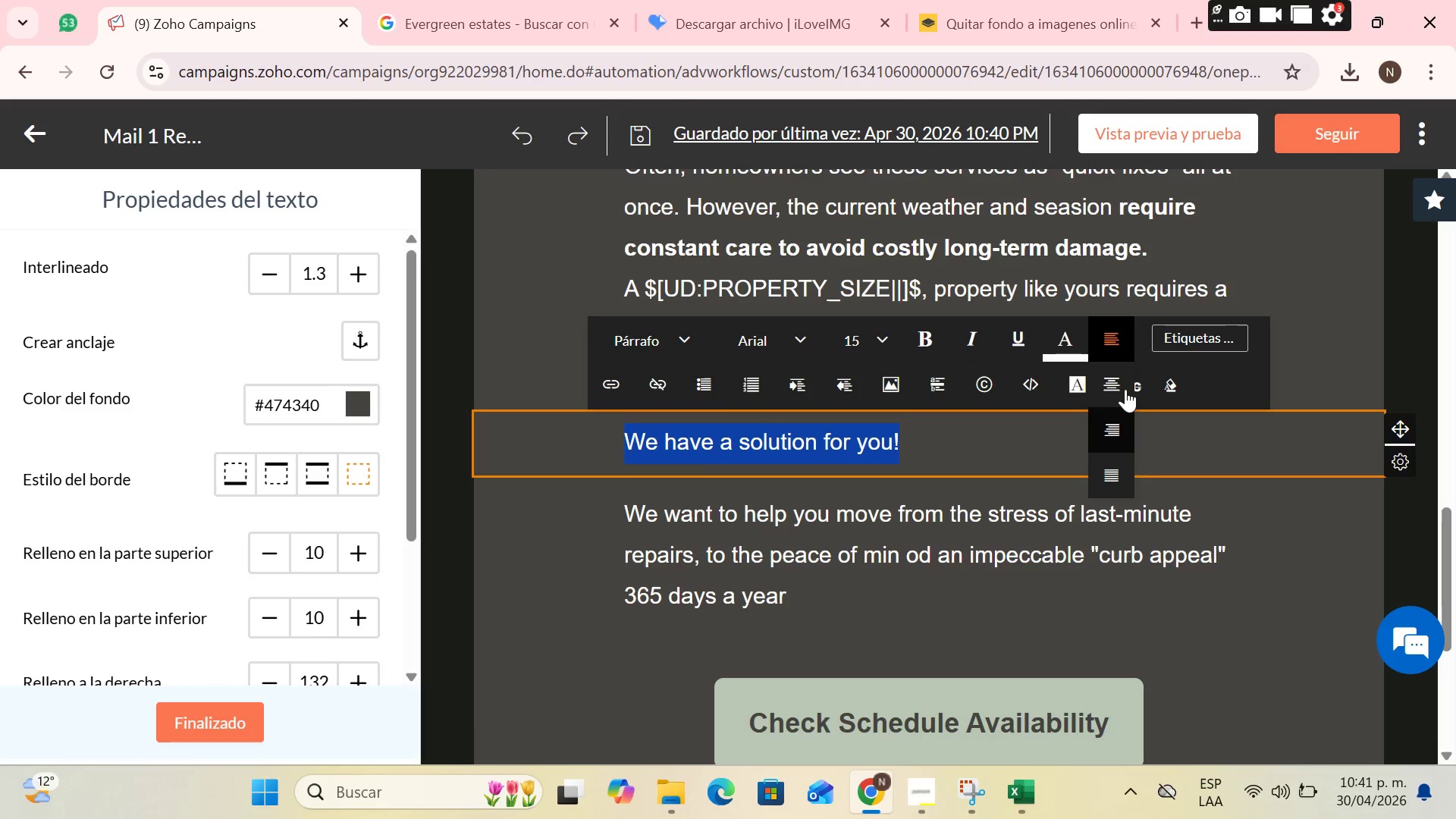 
left_click([1123, 384])
 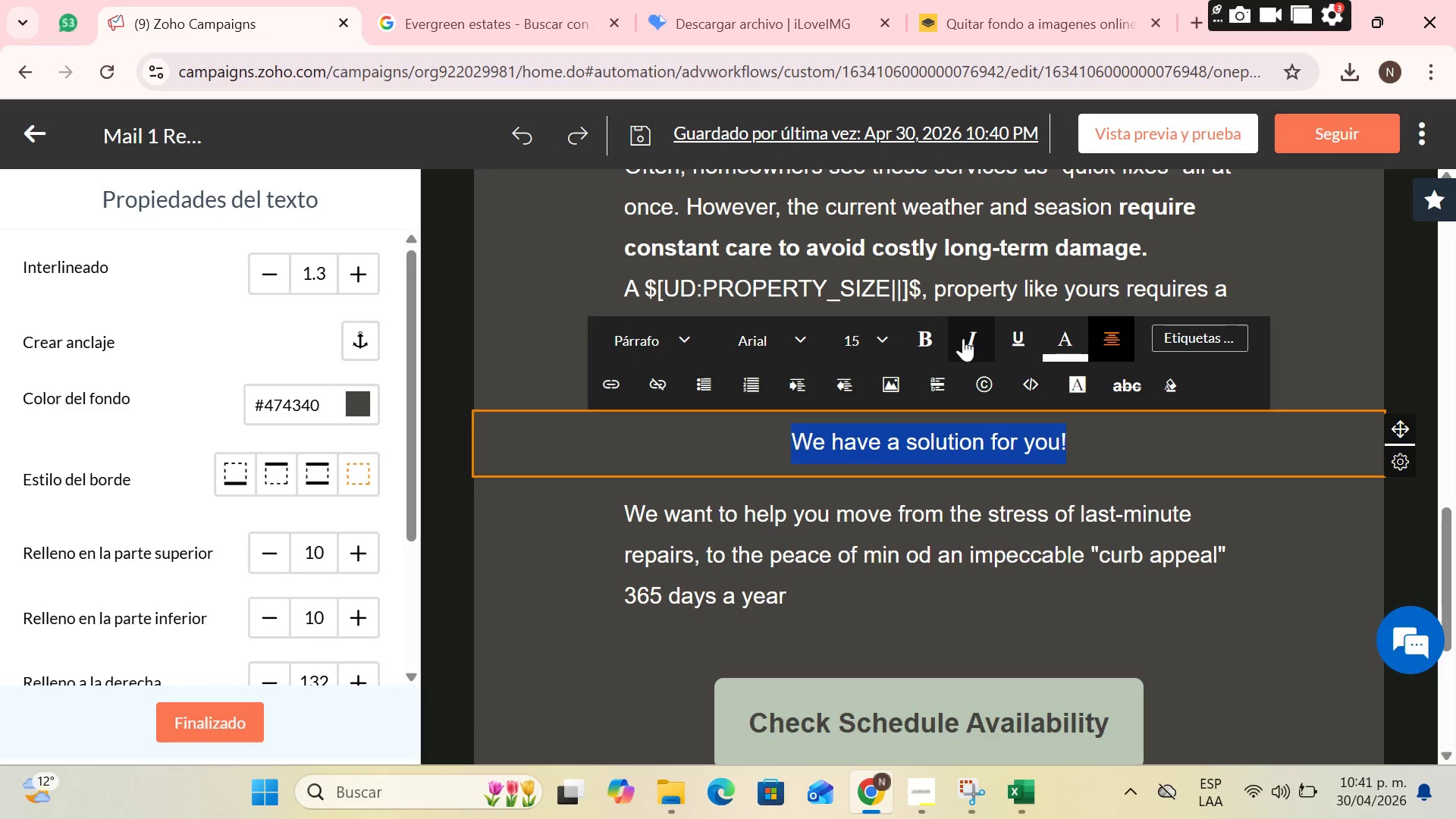 
left_click([981, 333])
 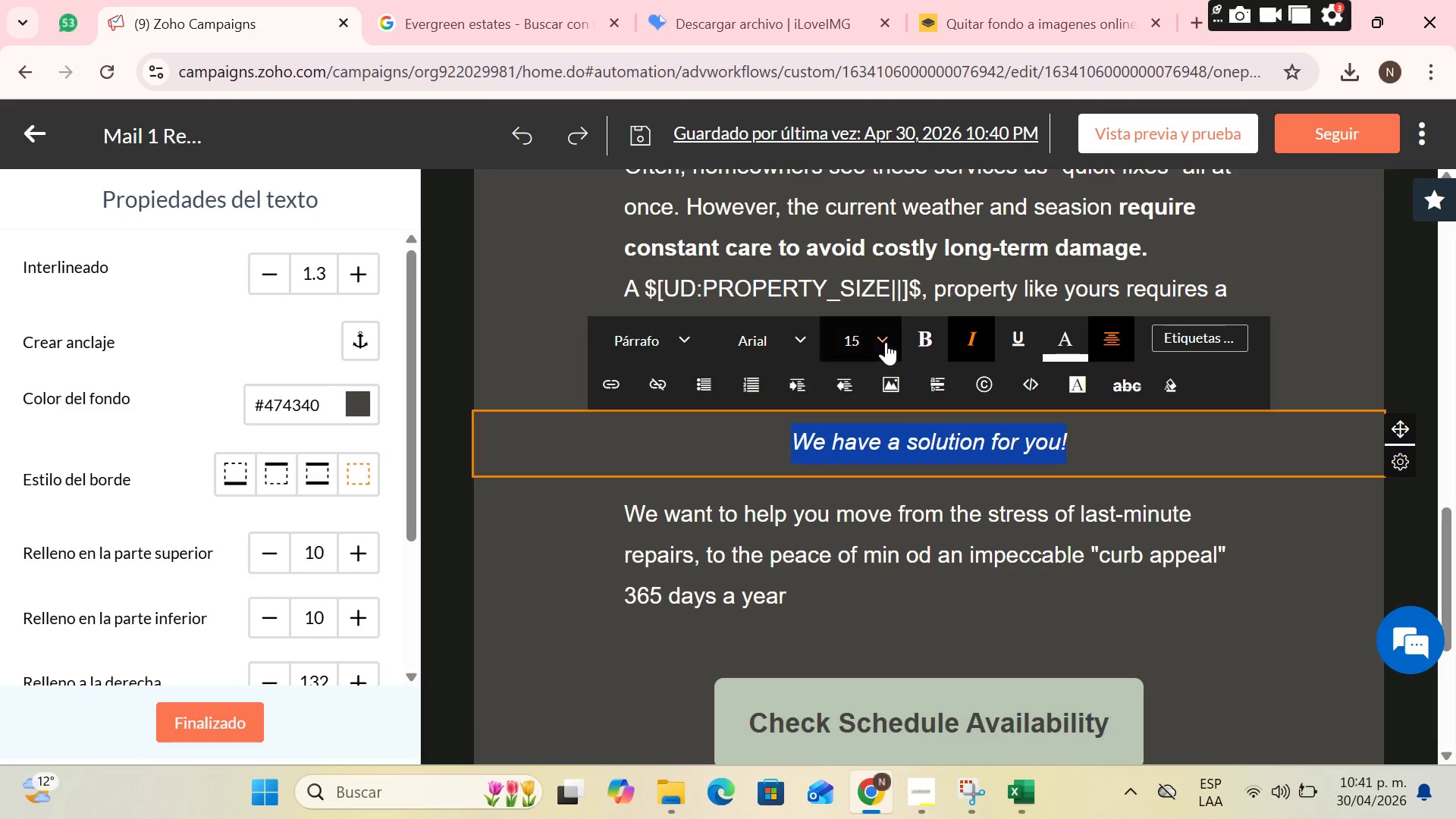 
left_click([910, 339])
 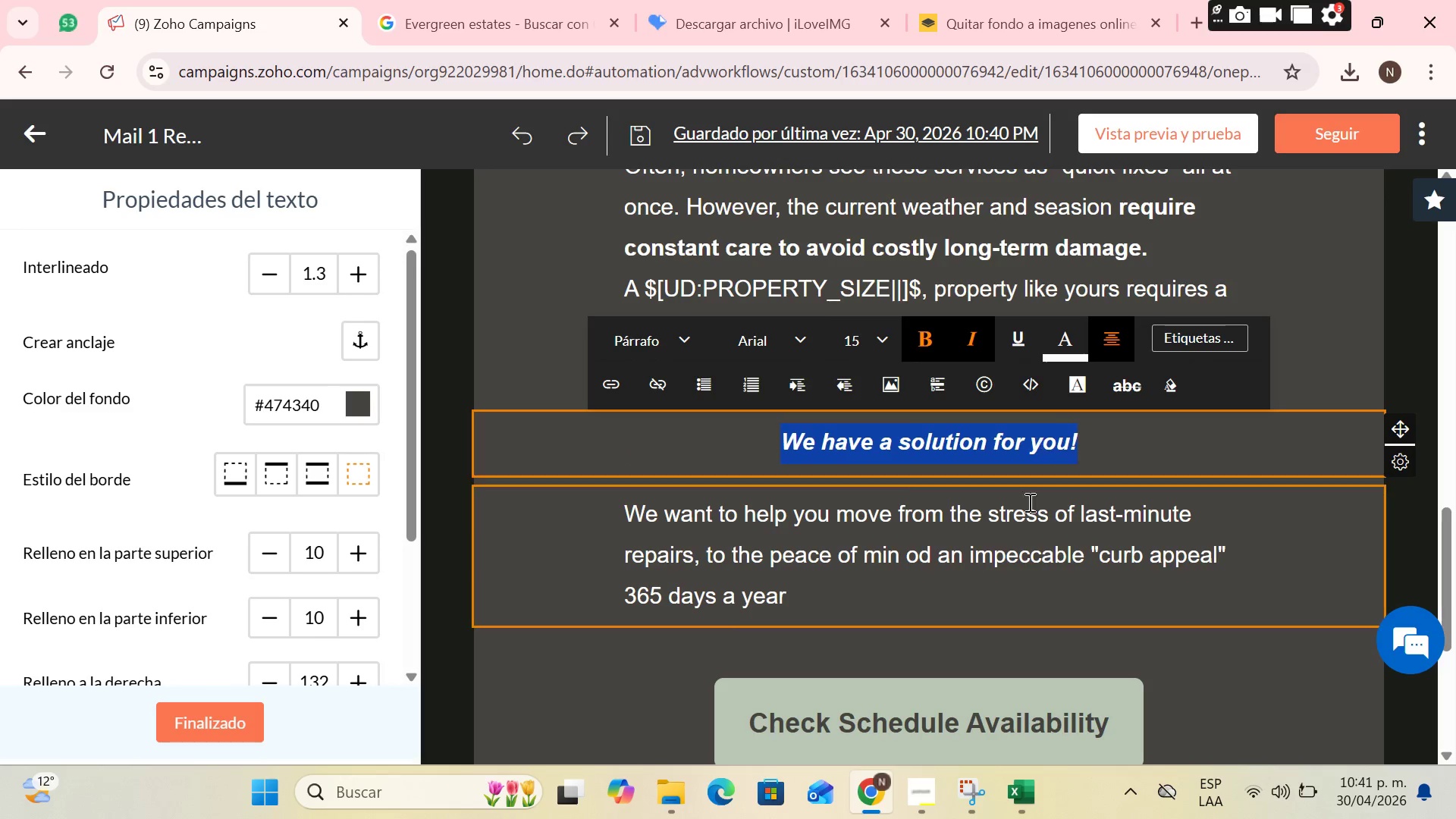 
left_click([1017, 511])
 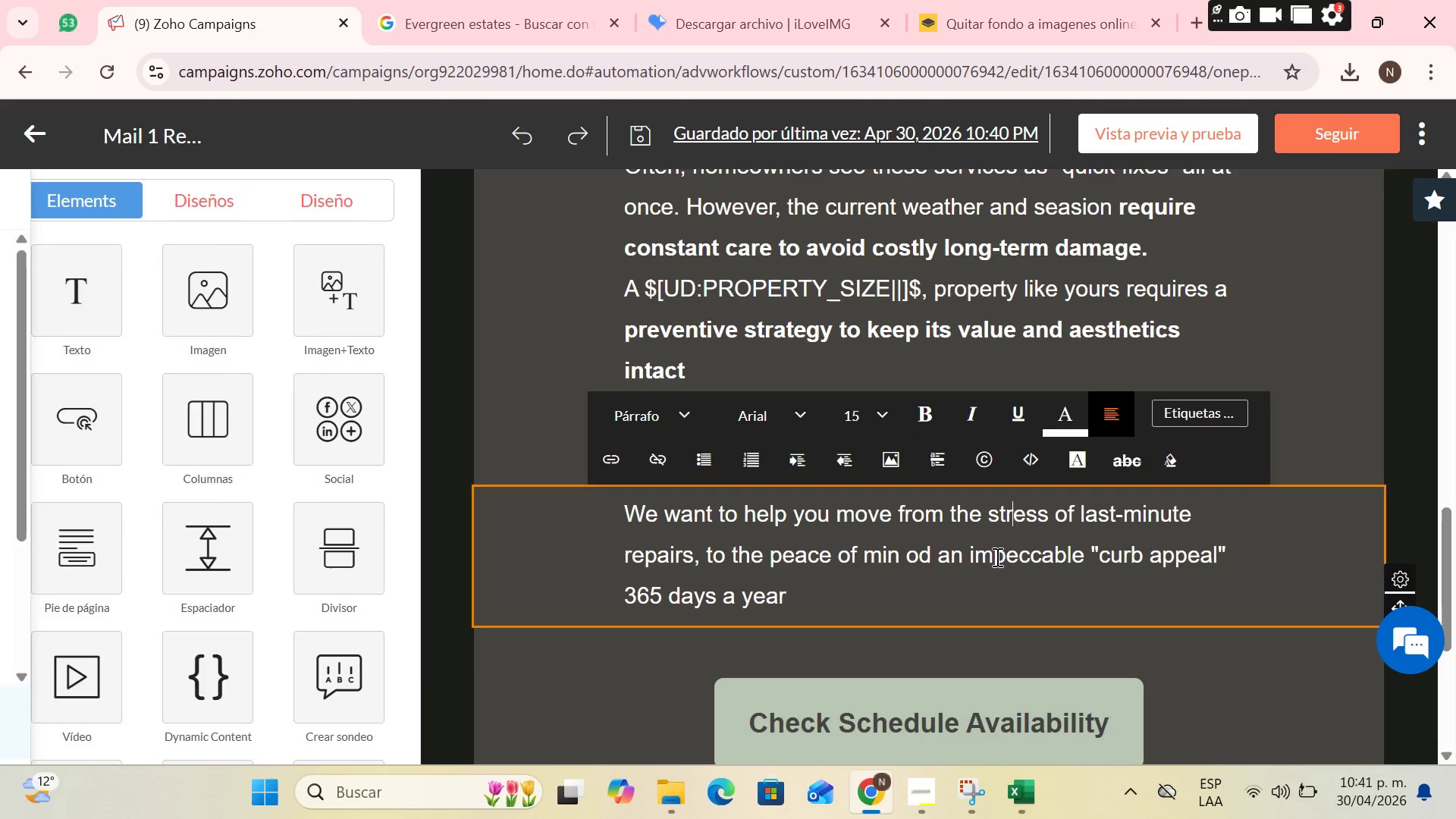 
left_click([972, 563])
 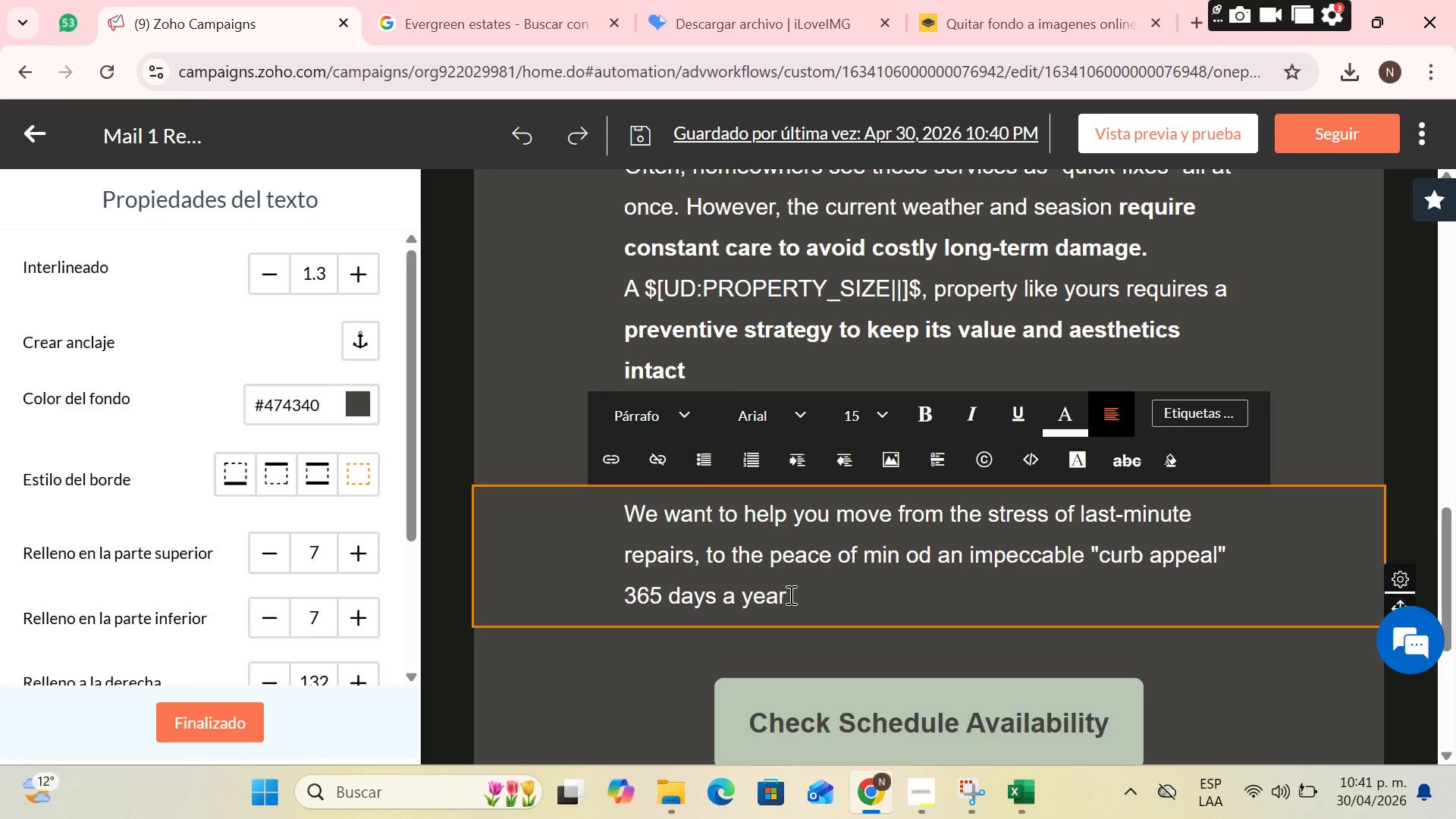 
key(Shift+1)
 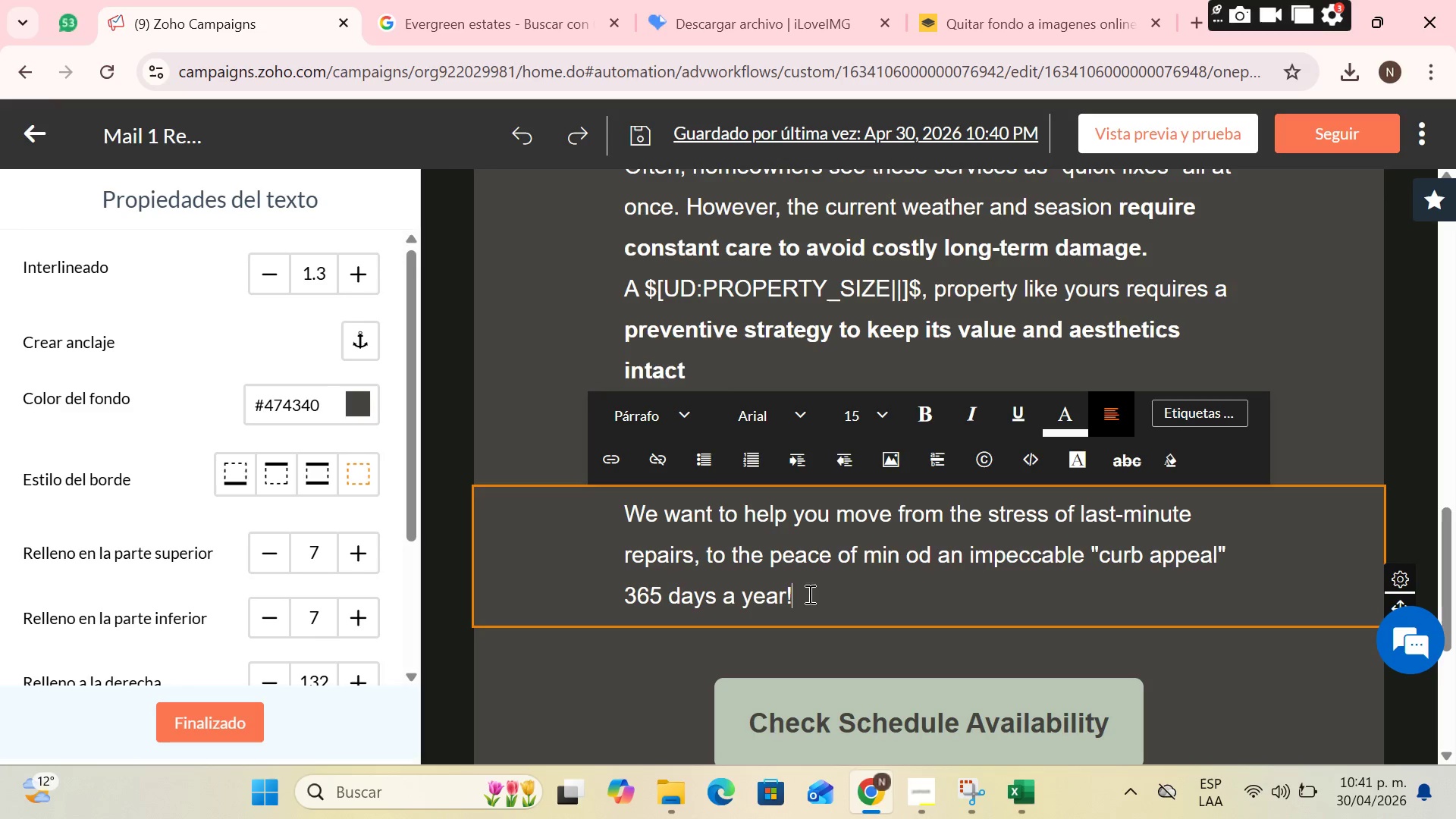 
left_click_drag(start_coordinate=[808, 594], to_coordinate=[619, 598])
 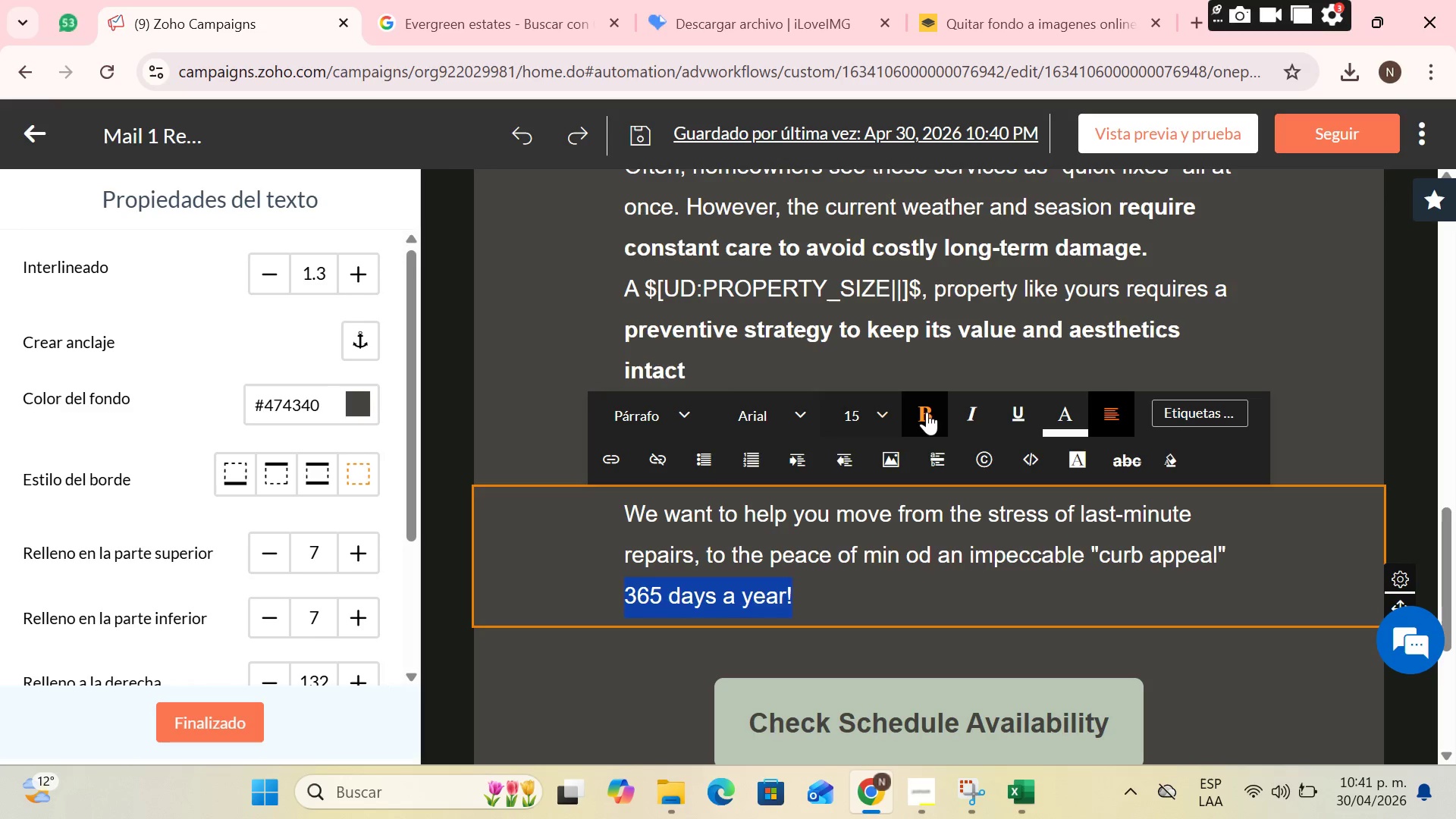 
double_click([915, 565])
 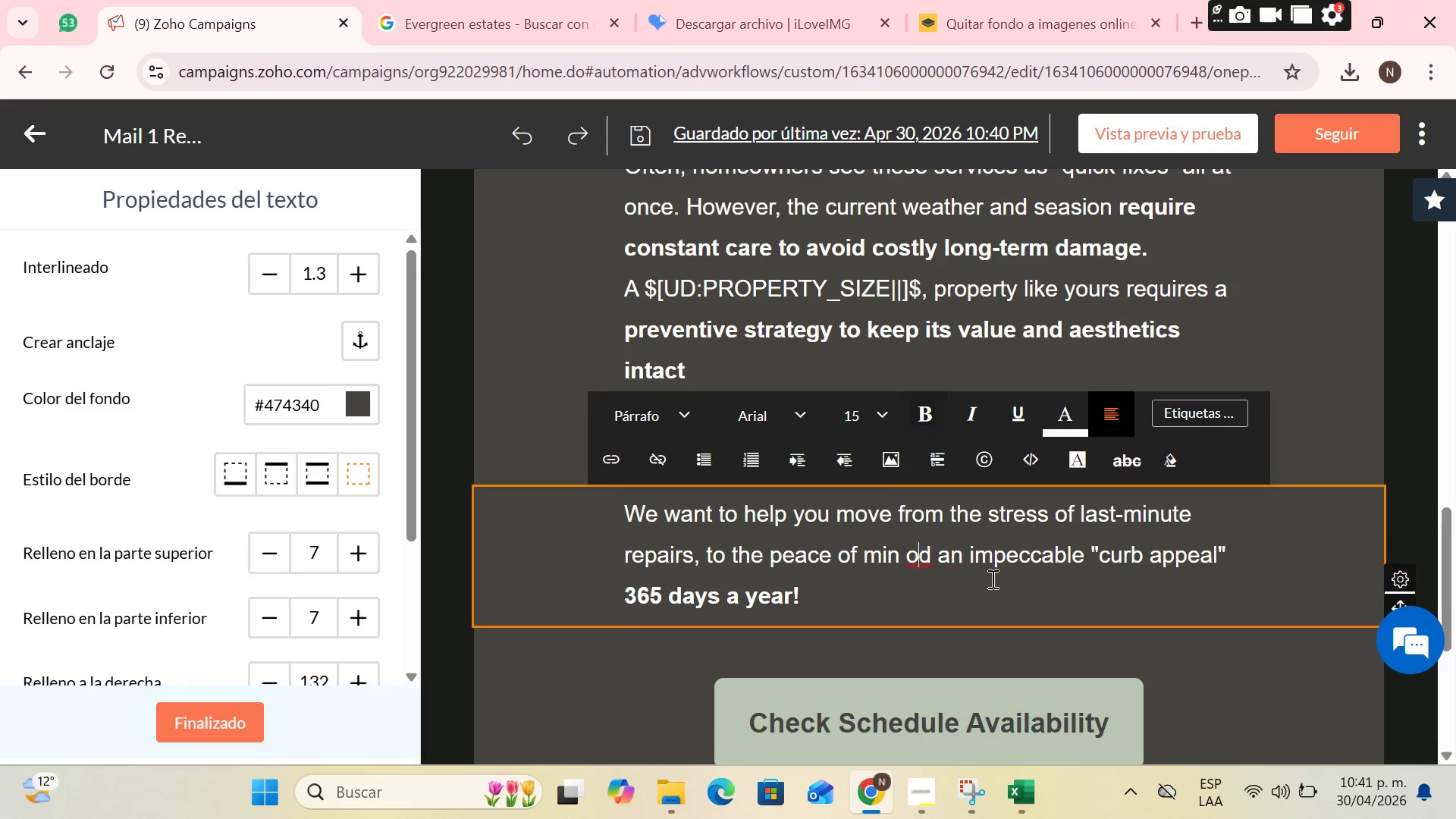 
scroll: coordinate [1054, 503], scroll_direction: down, amount: 1.0
 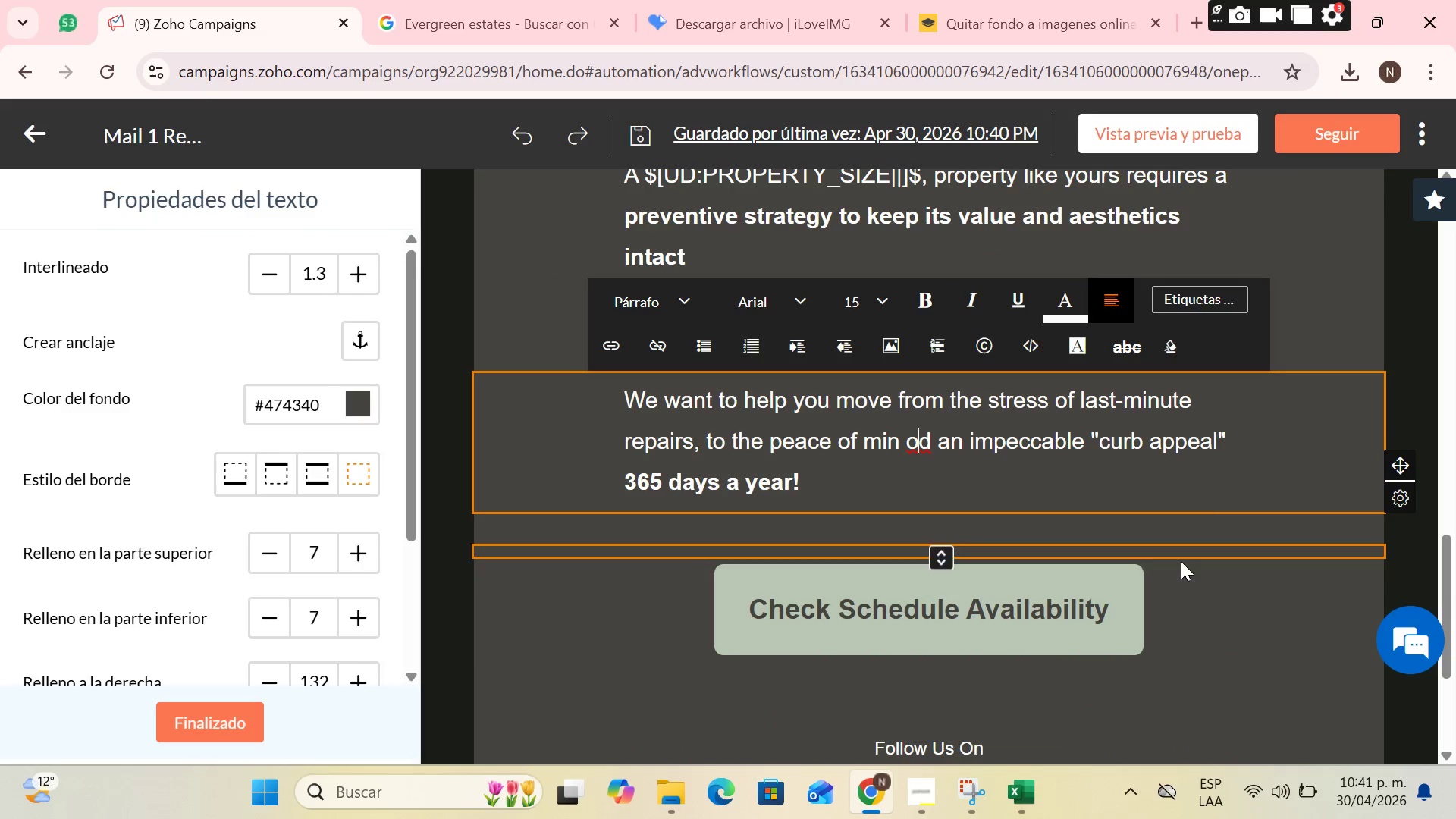 
left_click([1241, 598])
 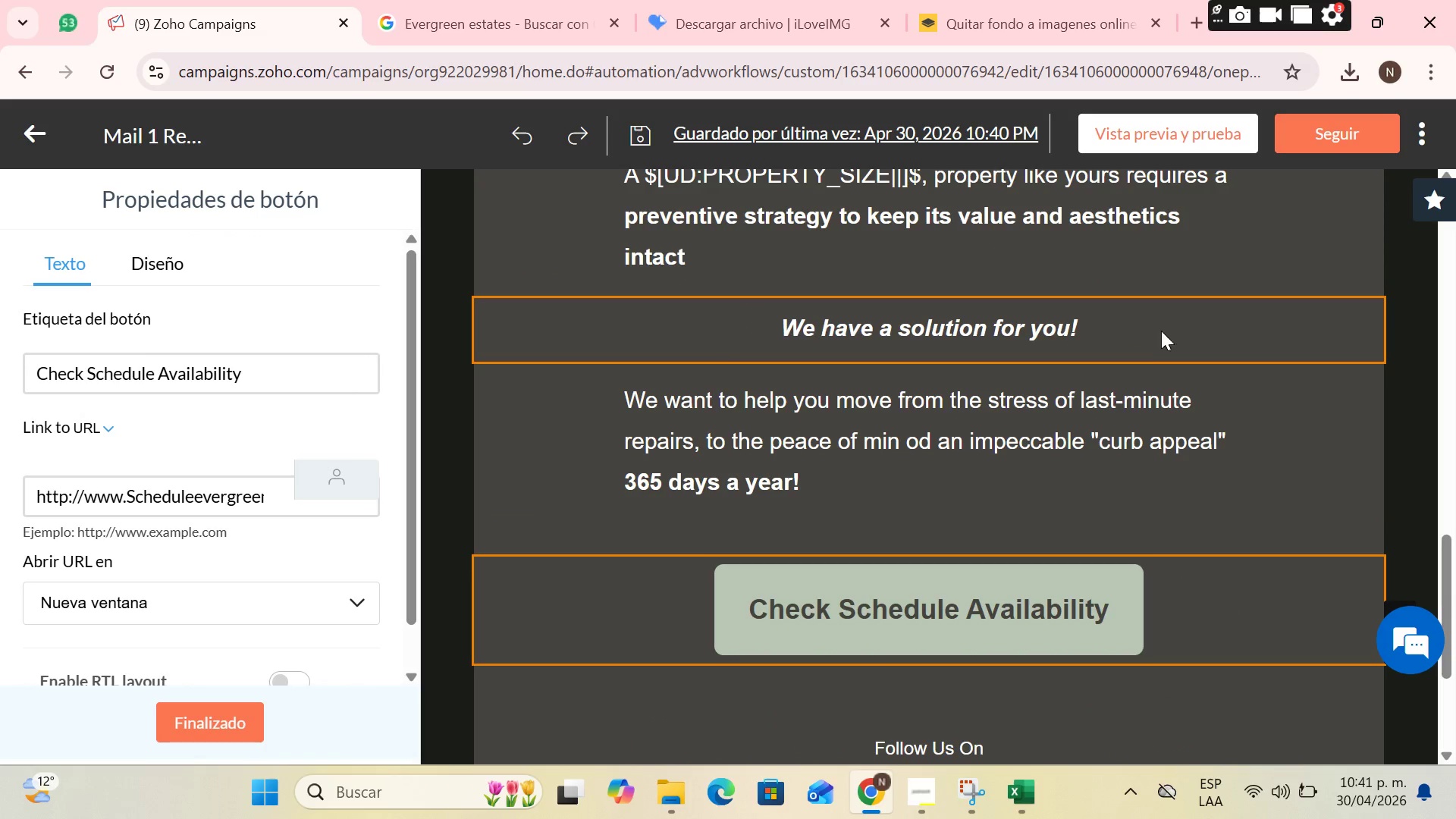 
scroll: coordinate [1211, 448], scroll_direction: down, amount: 2.0
 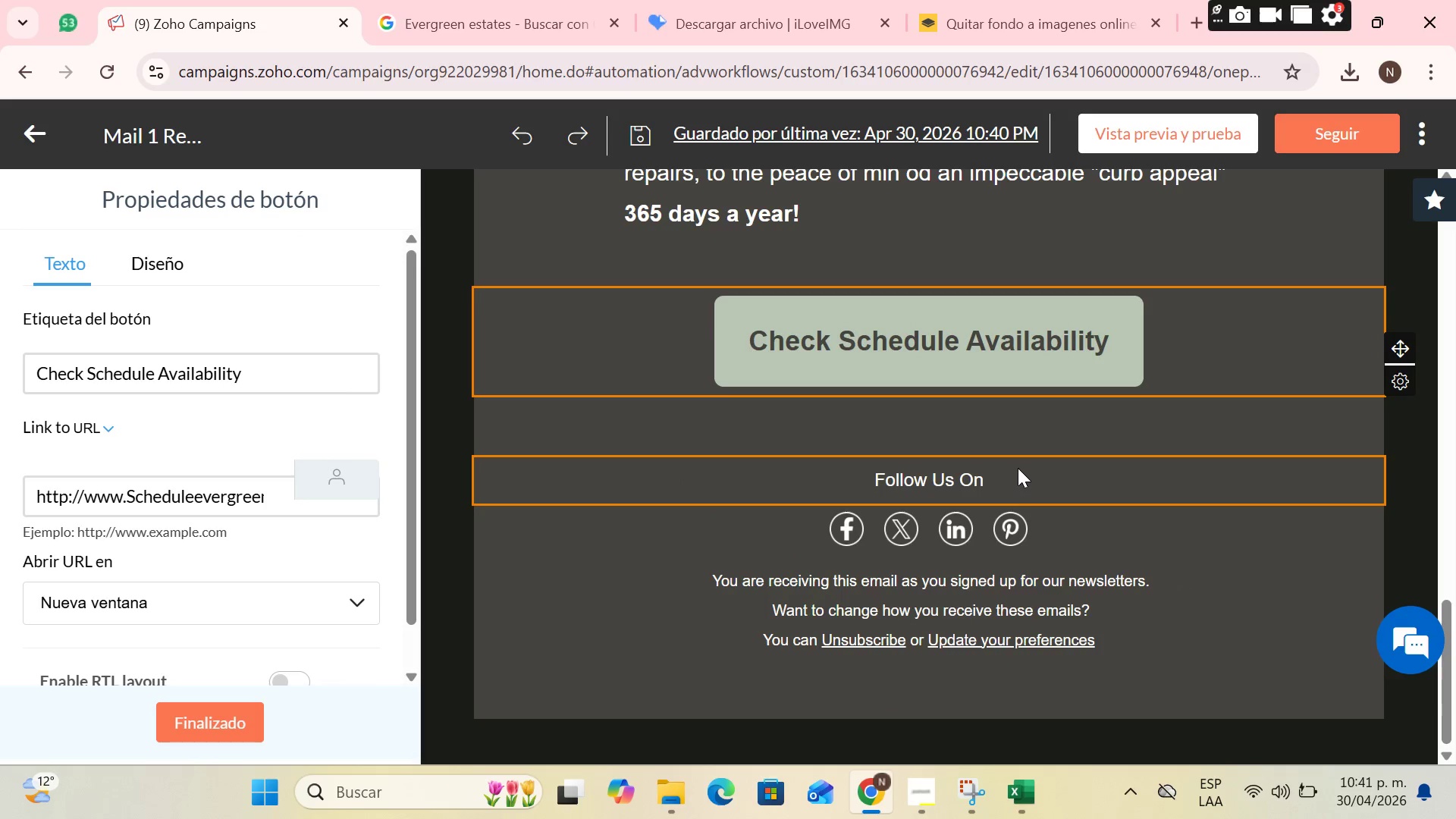 
left_click([1006, 416])
 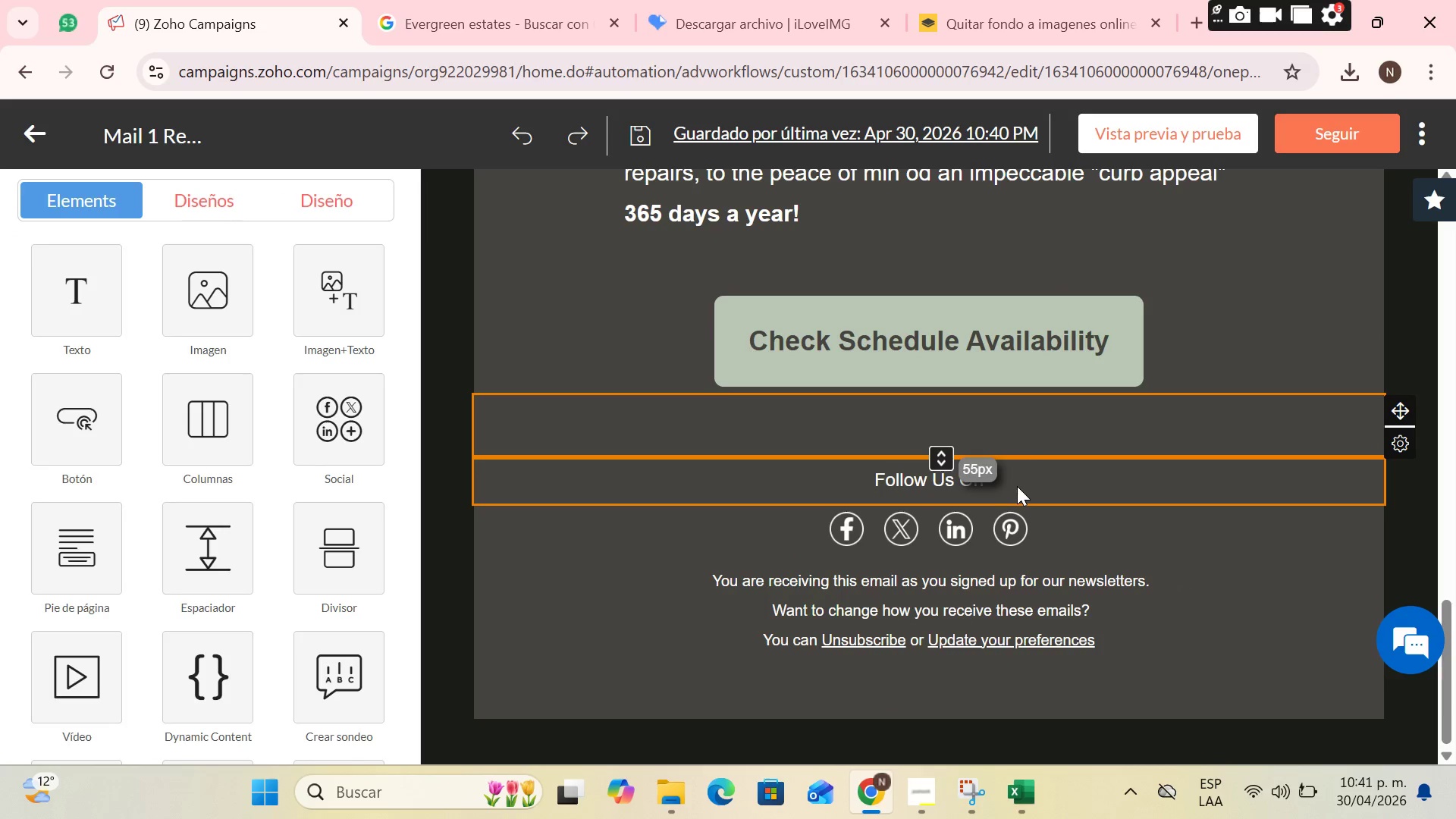 
left_click([1017, 486])
 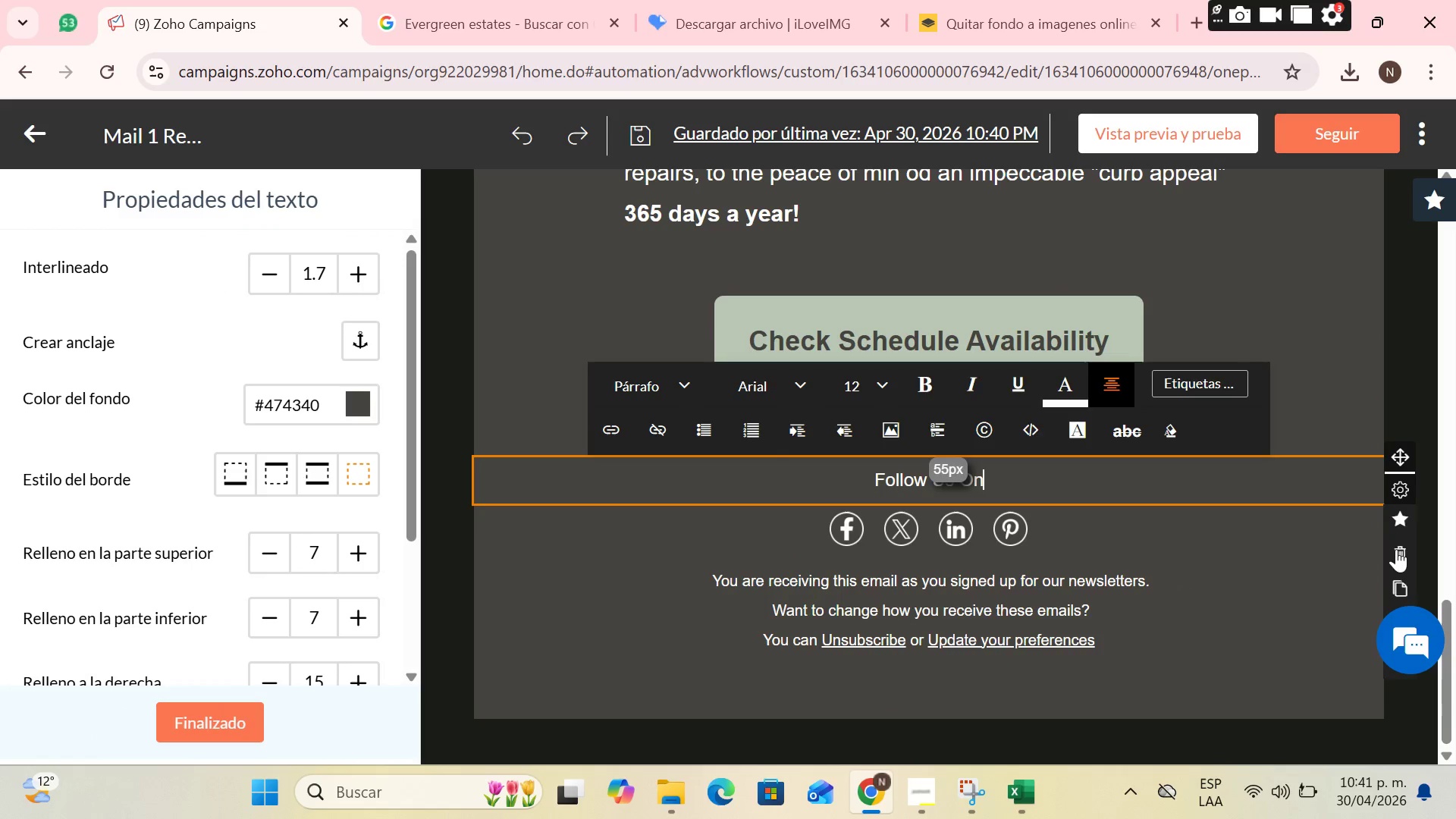 
wait(6.26)
 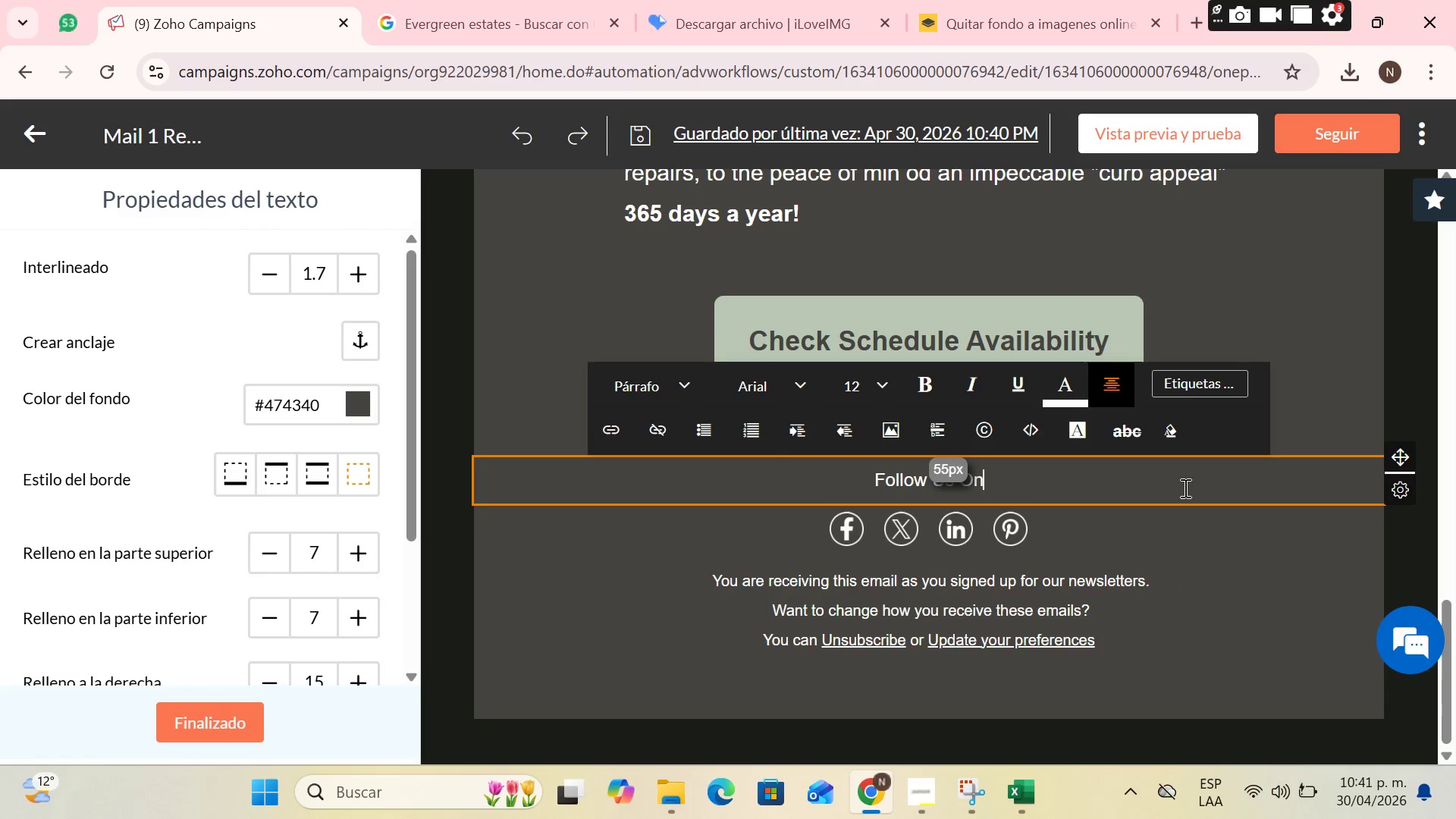 
left_click_drag(start_coordinate=[1401, 499], to_coordinate=[979, 427])
 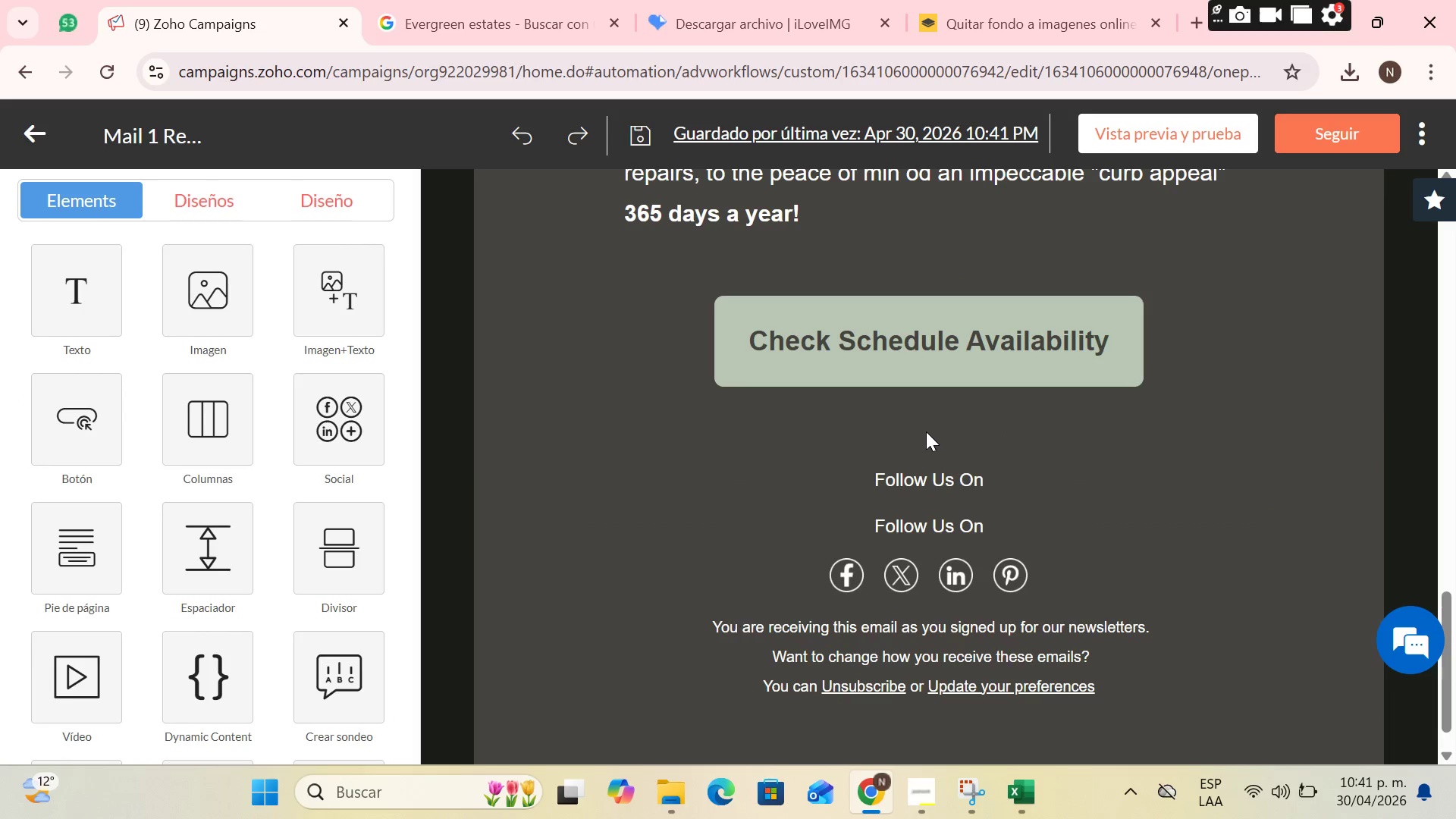 
left_click([926, 431])
 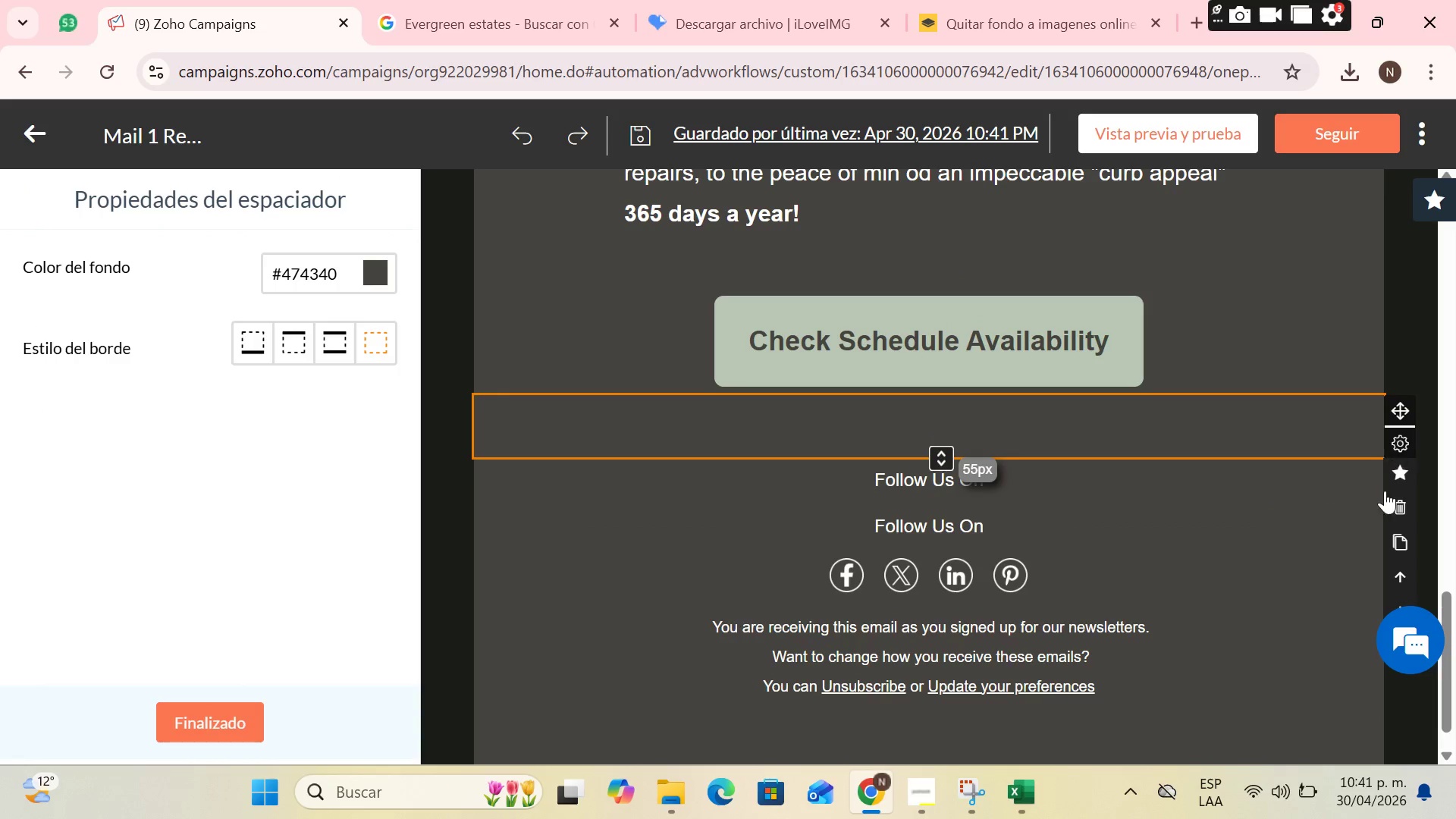 
left_click([1395, 539])
 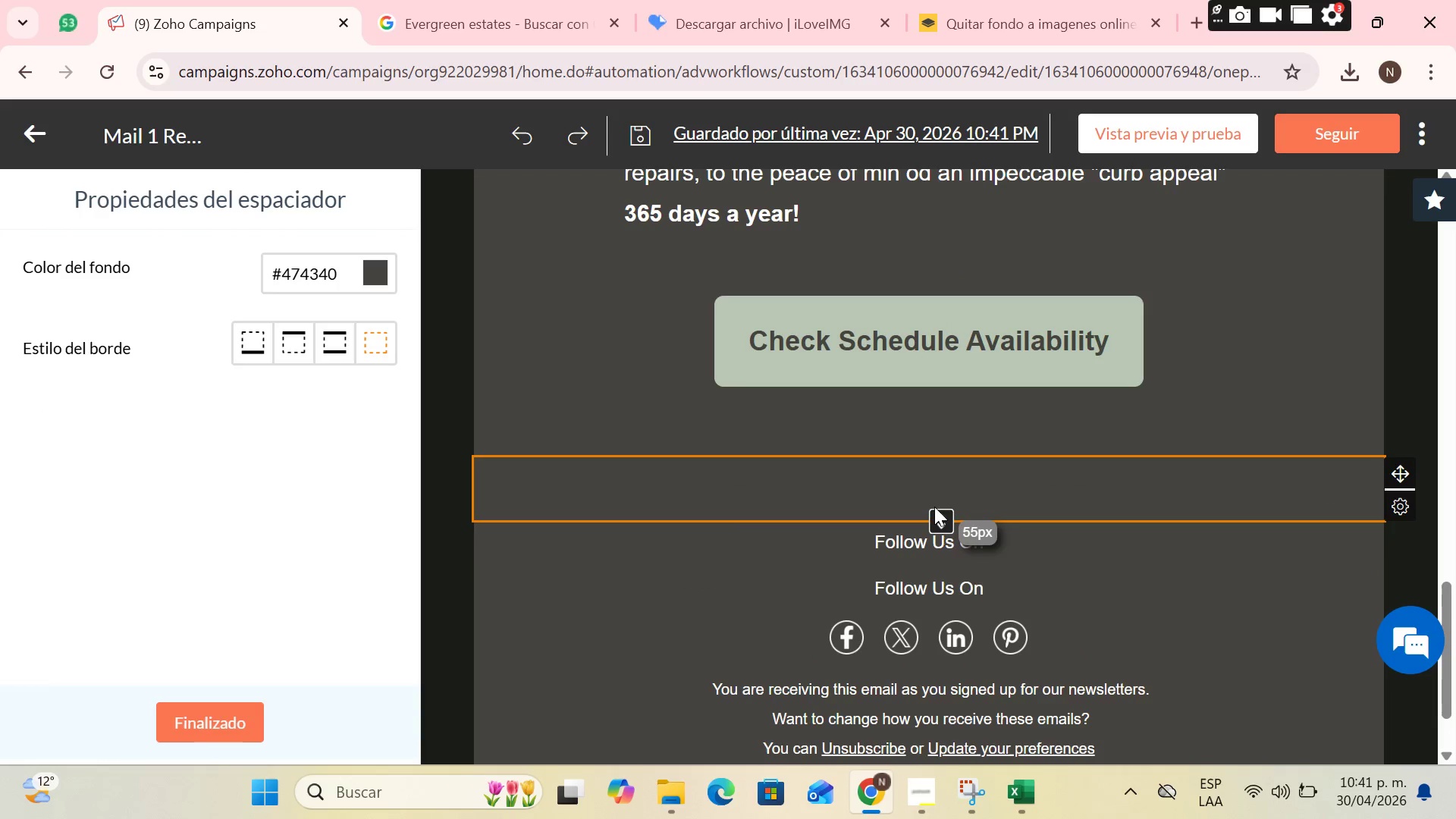 
left_click_drag(start_coordinate=[940, 516], to_coordinate=[954, 482])
 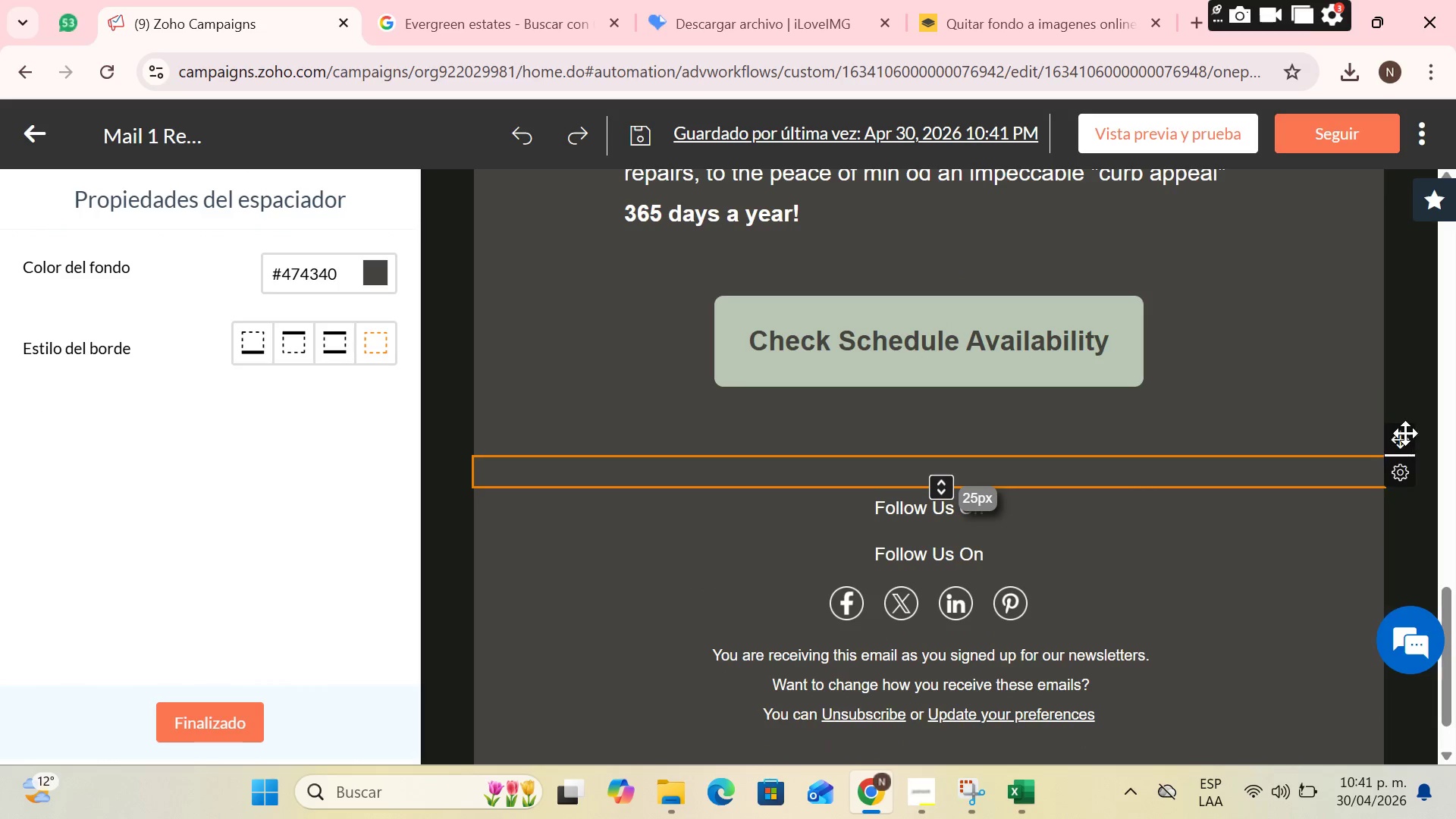 
left_click_drag(start_coordinate=[1405, 433], to_coordinate=[924, 544])
 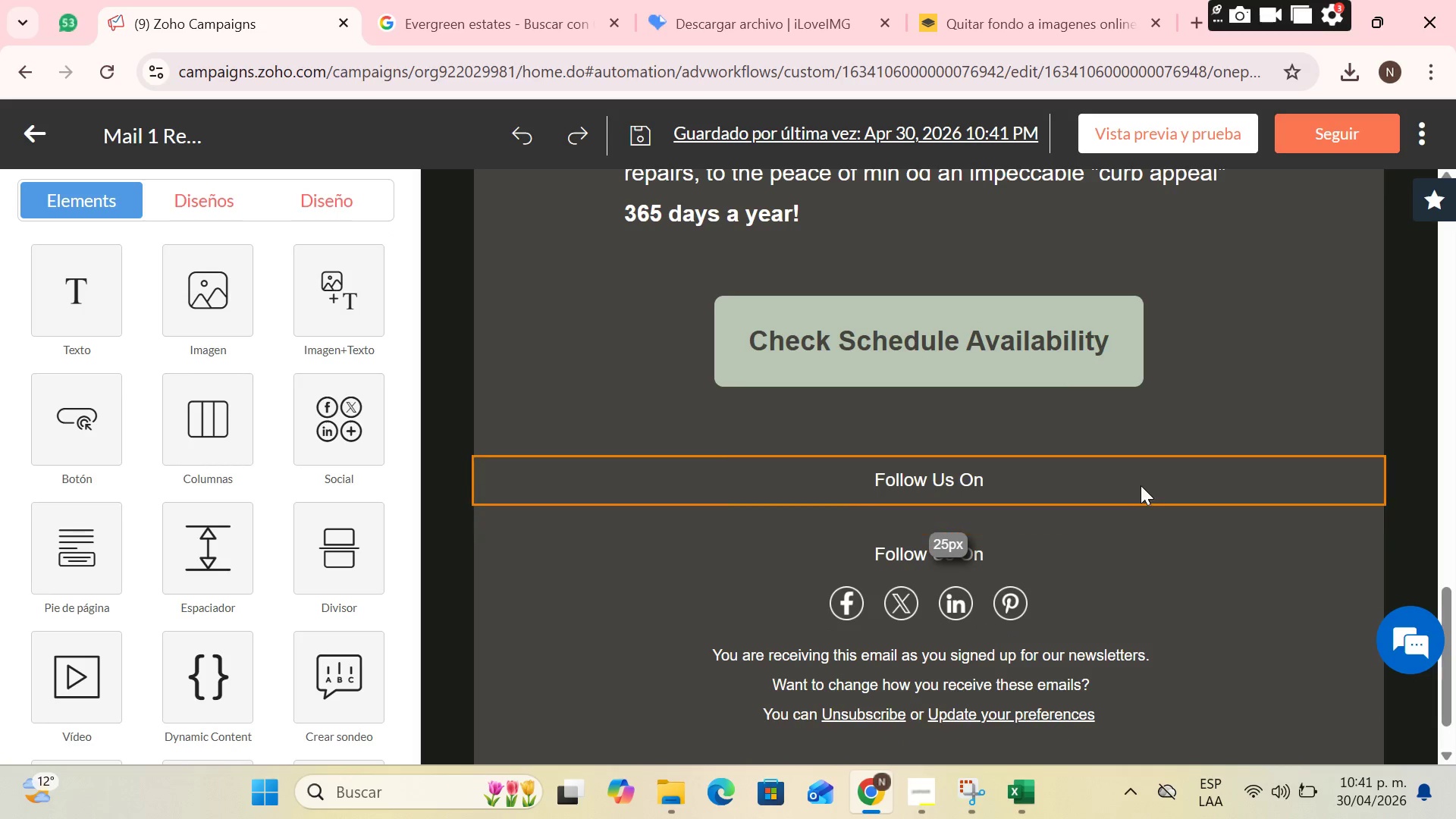 
left_click([1138, 480])
 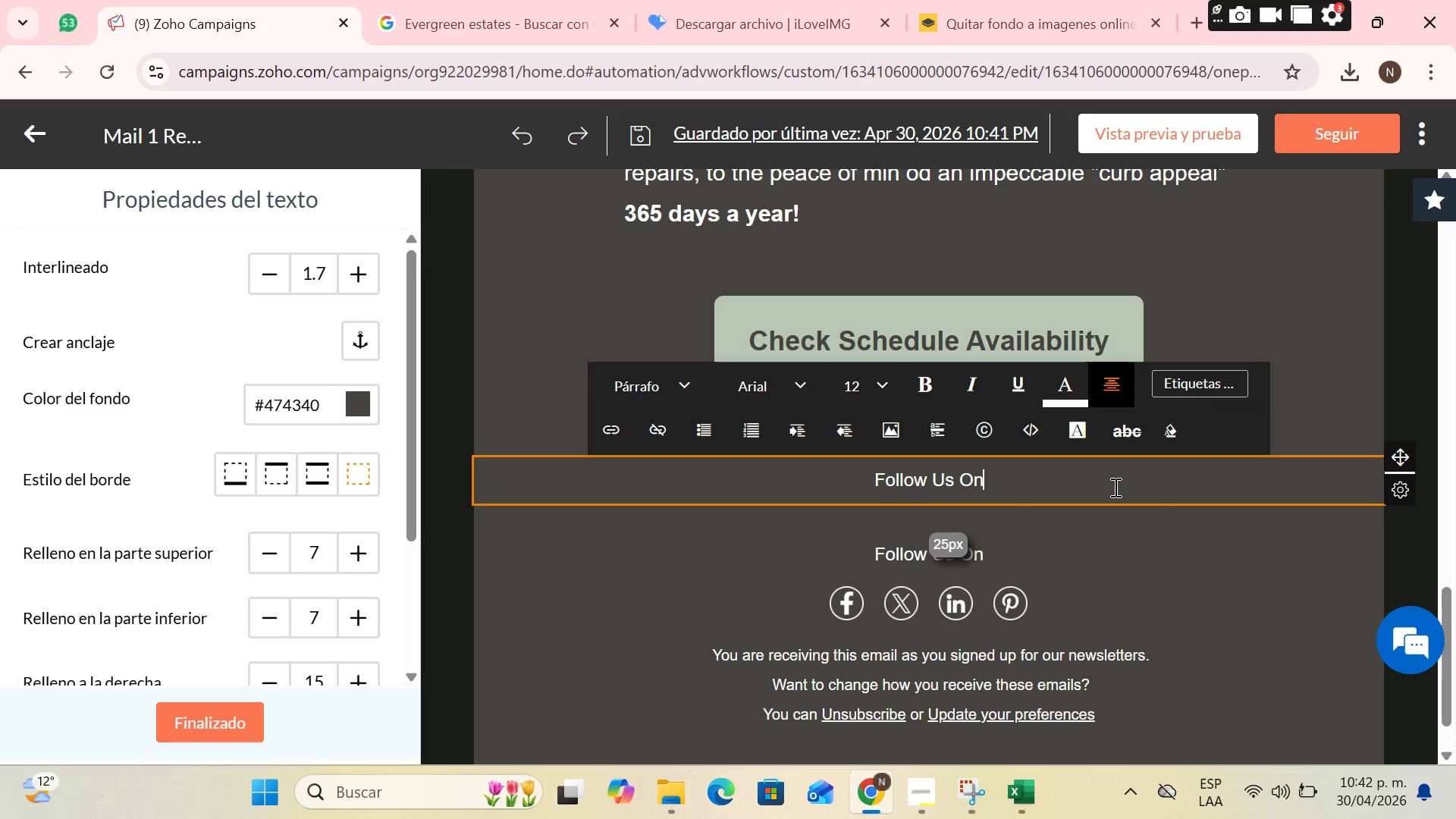 
wait(21.95)
 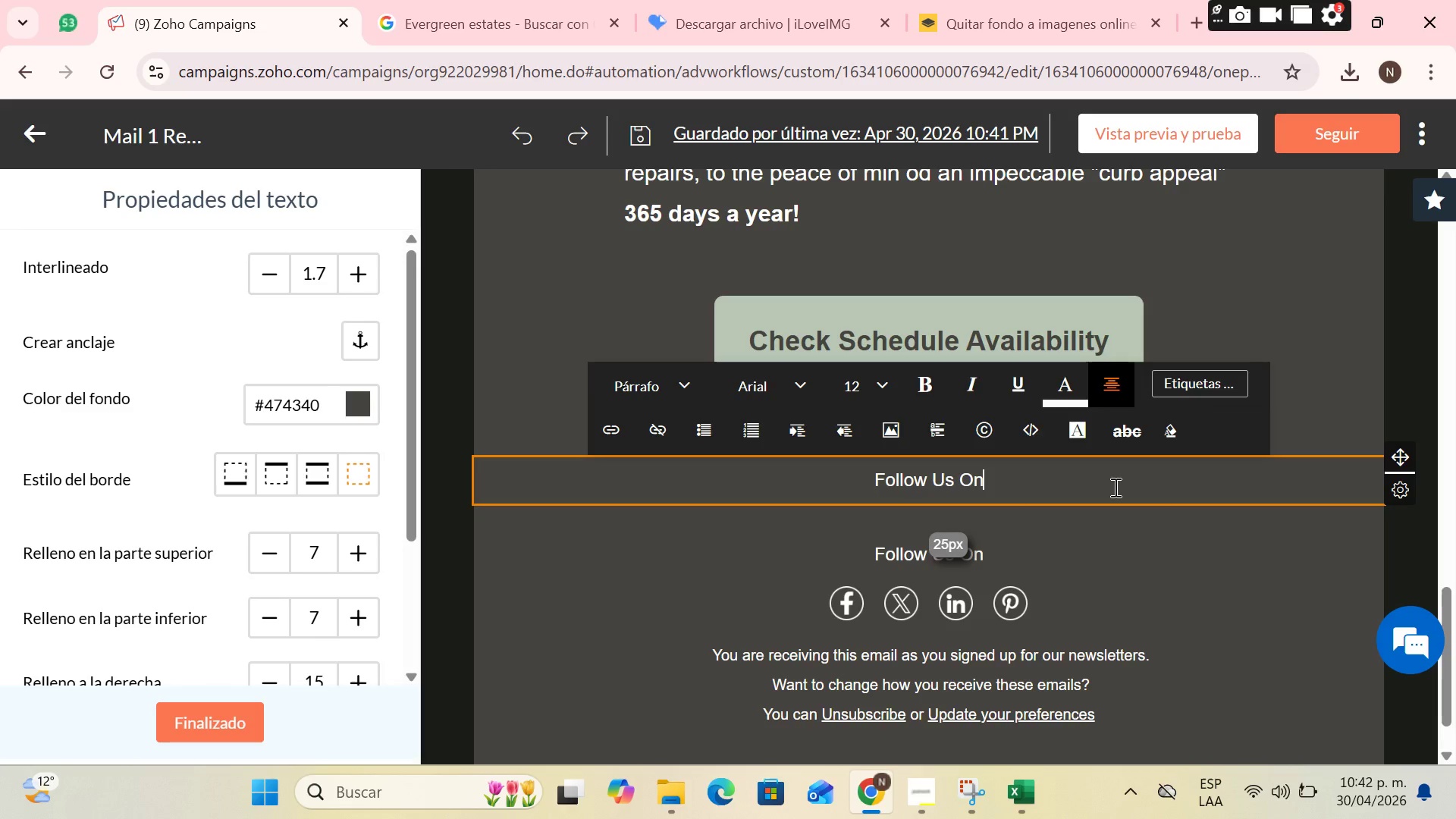 
key(Backspace)
 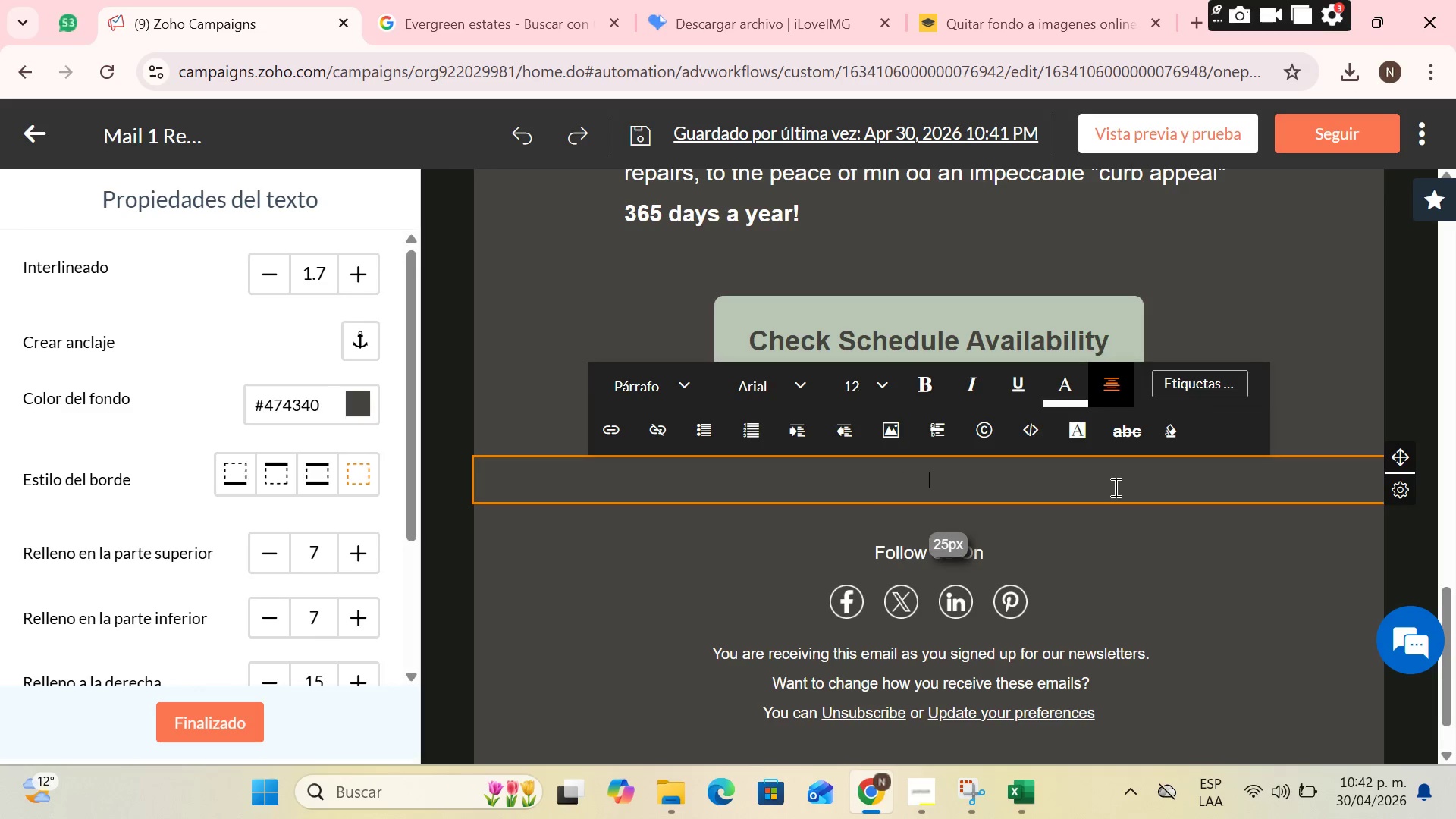 
key(Backspace)
 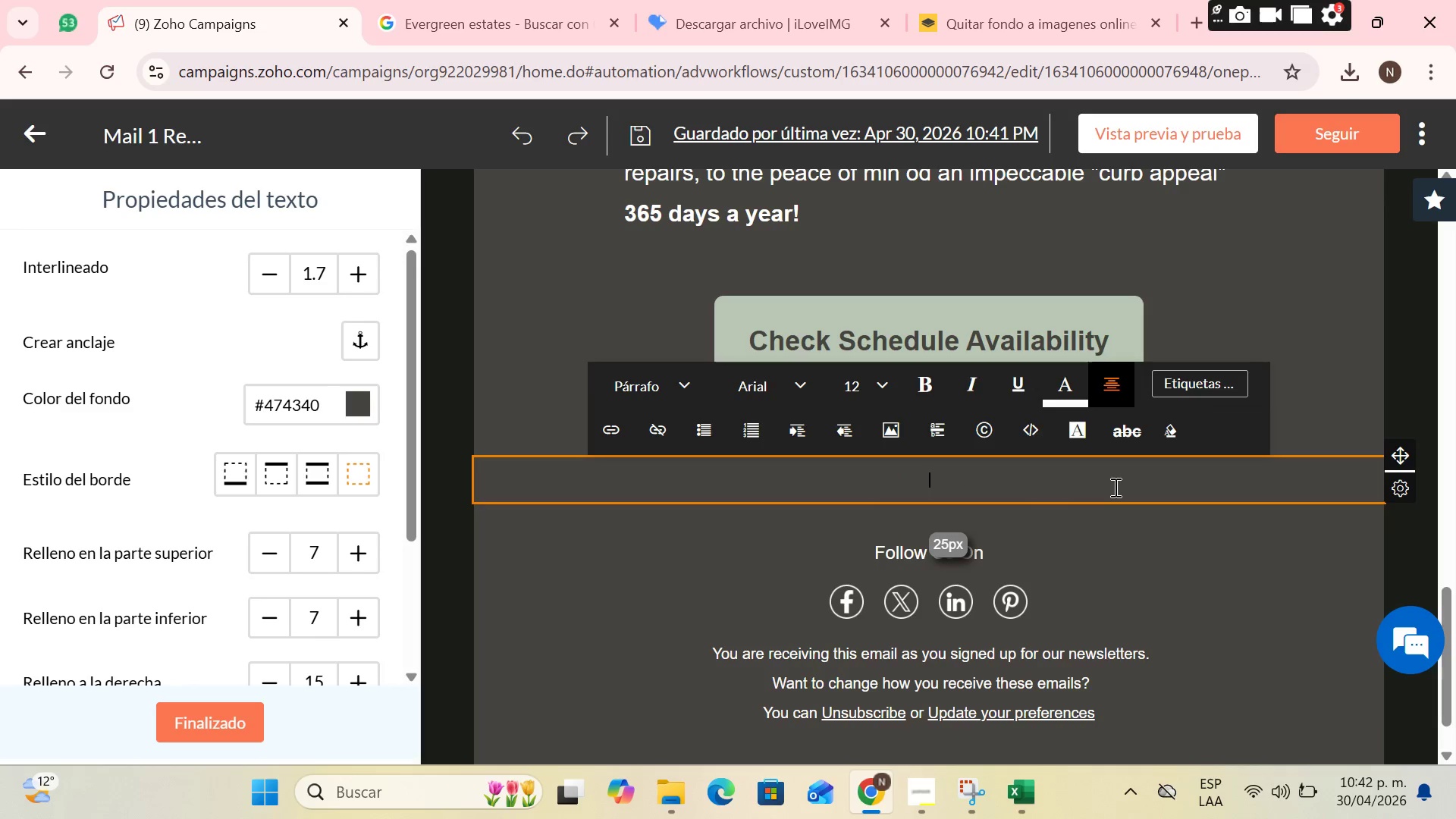 
key(Backspace)
 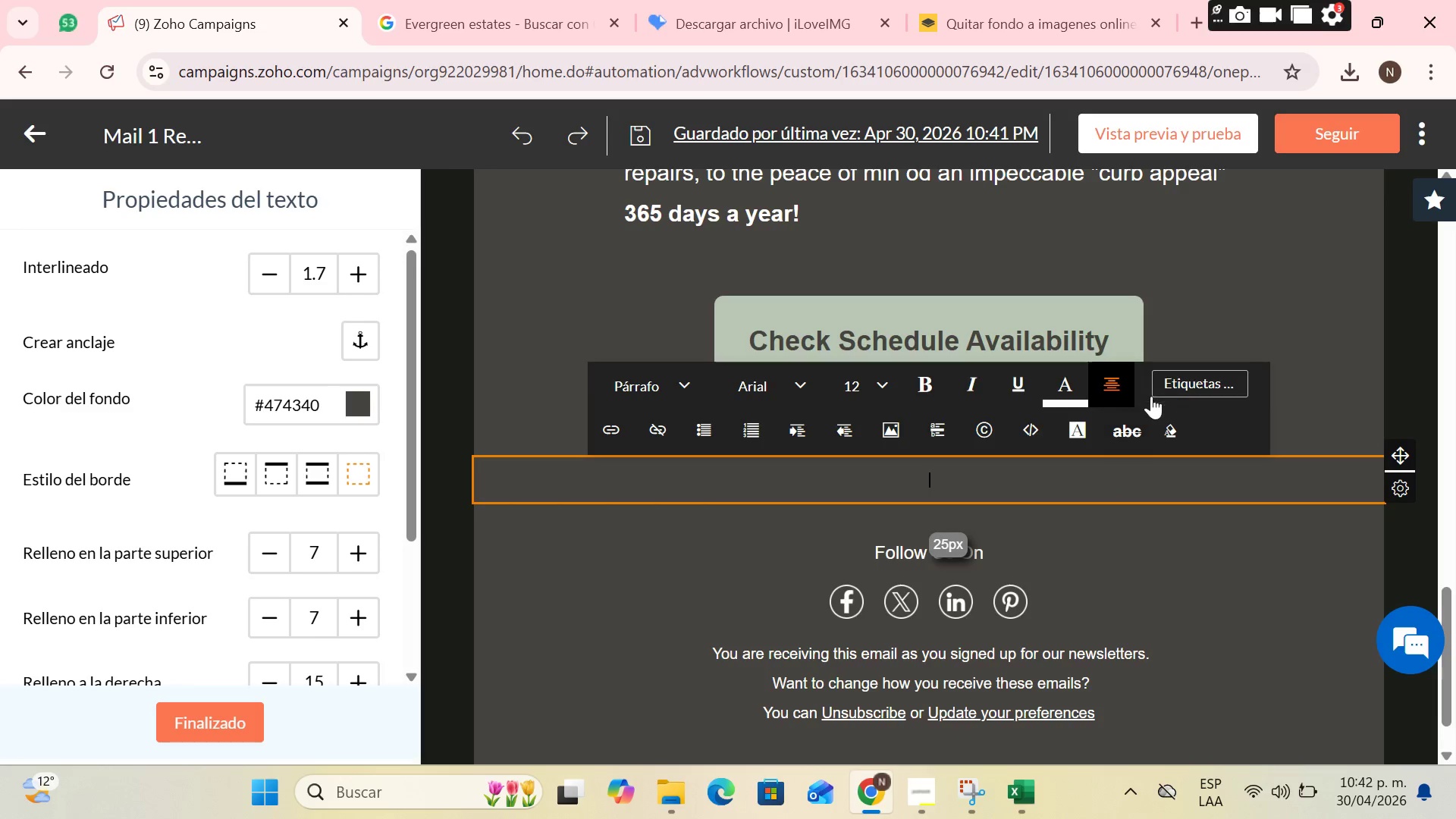 
left_click([1118, 384])
 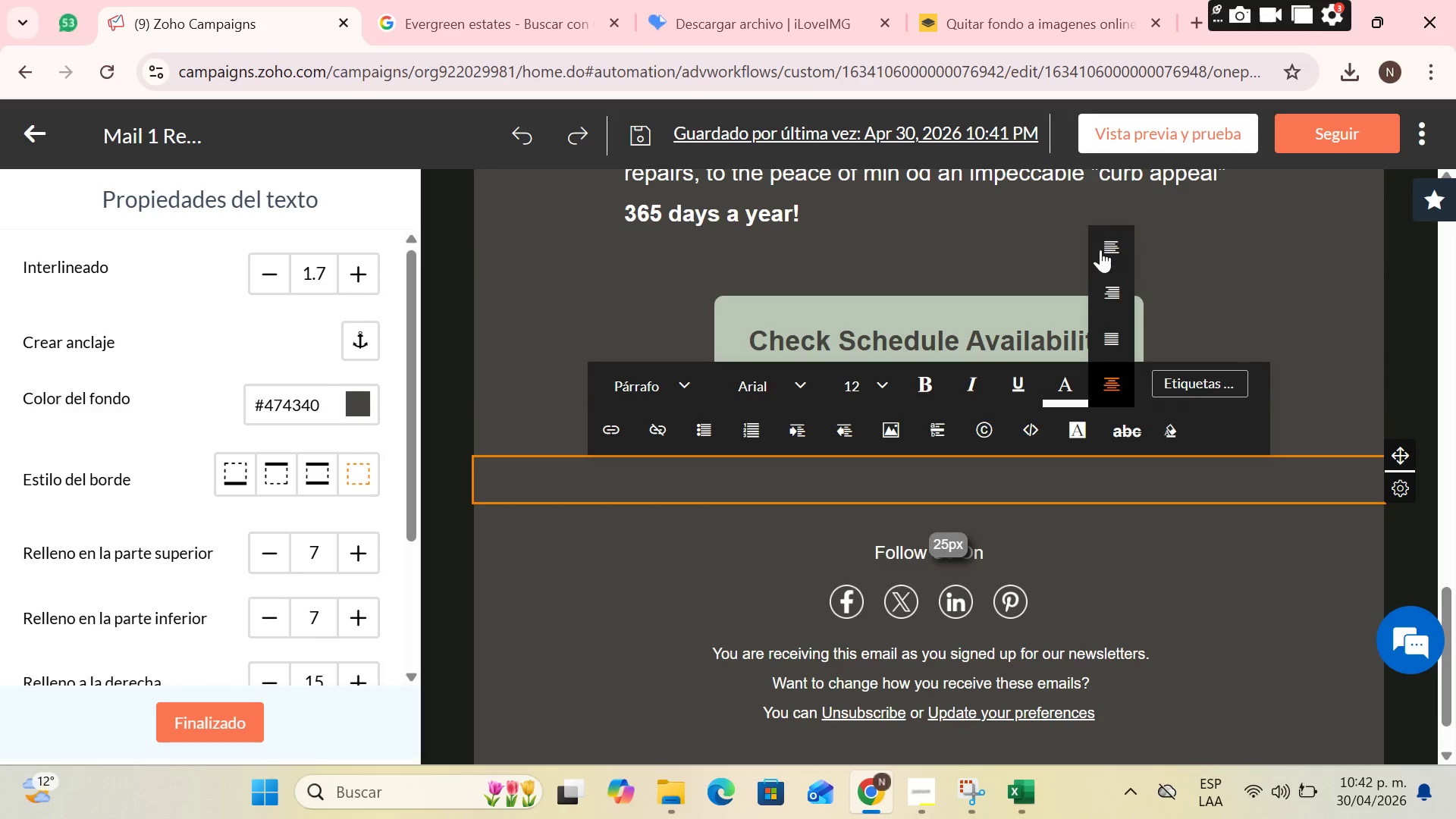 
left_click([1108, 236])
 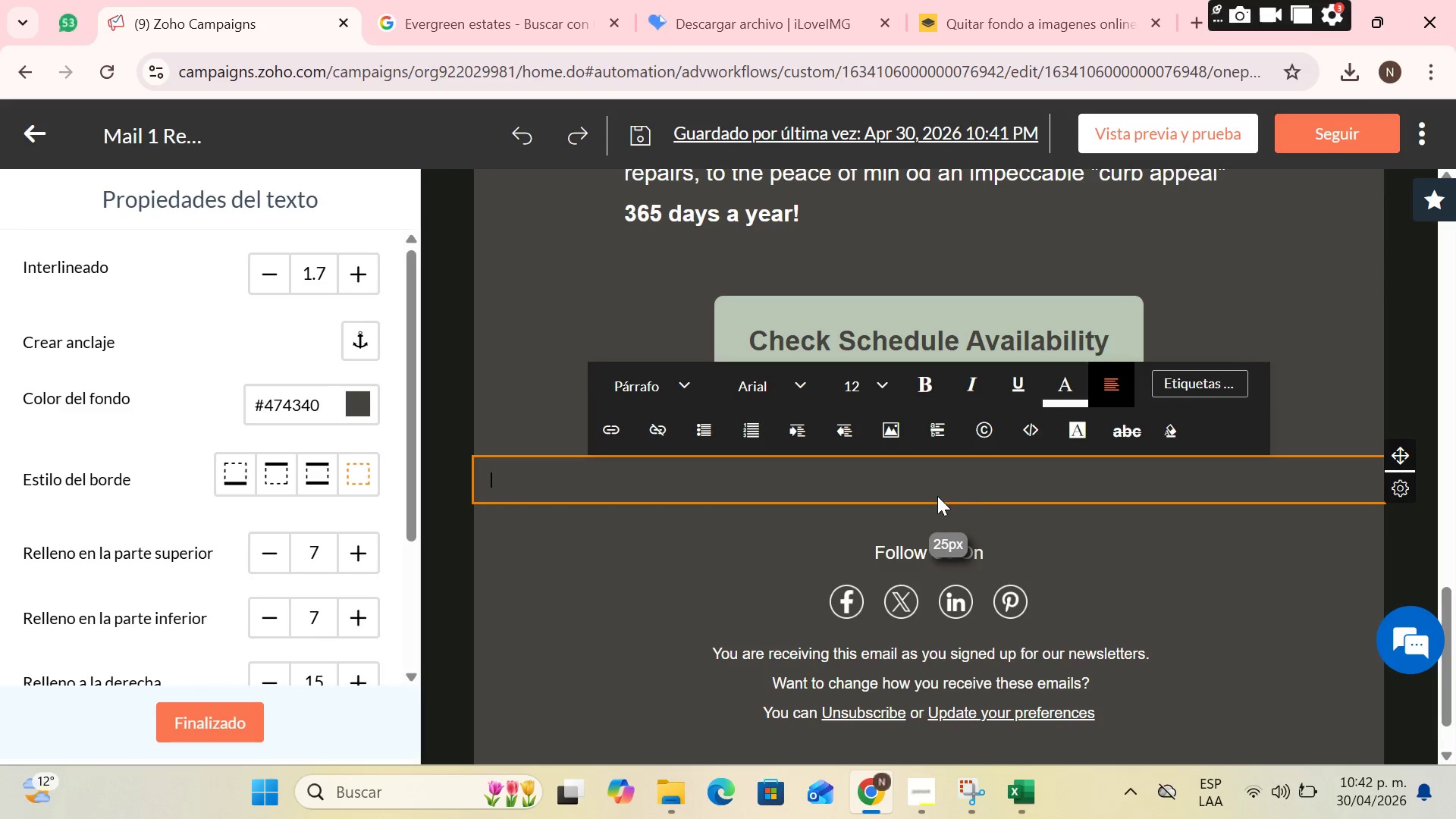 
key(Control+Z)
 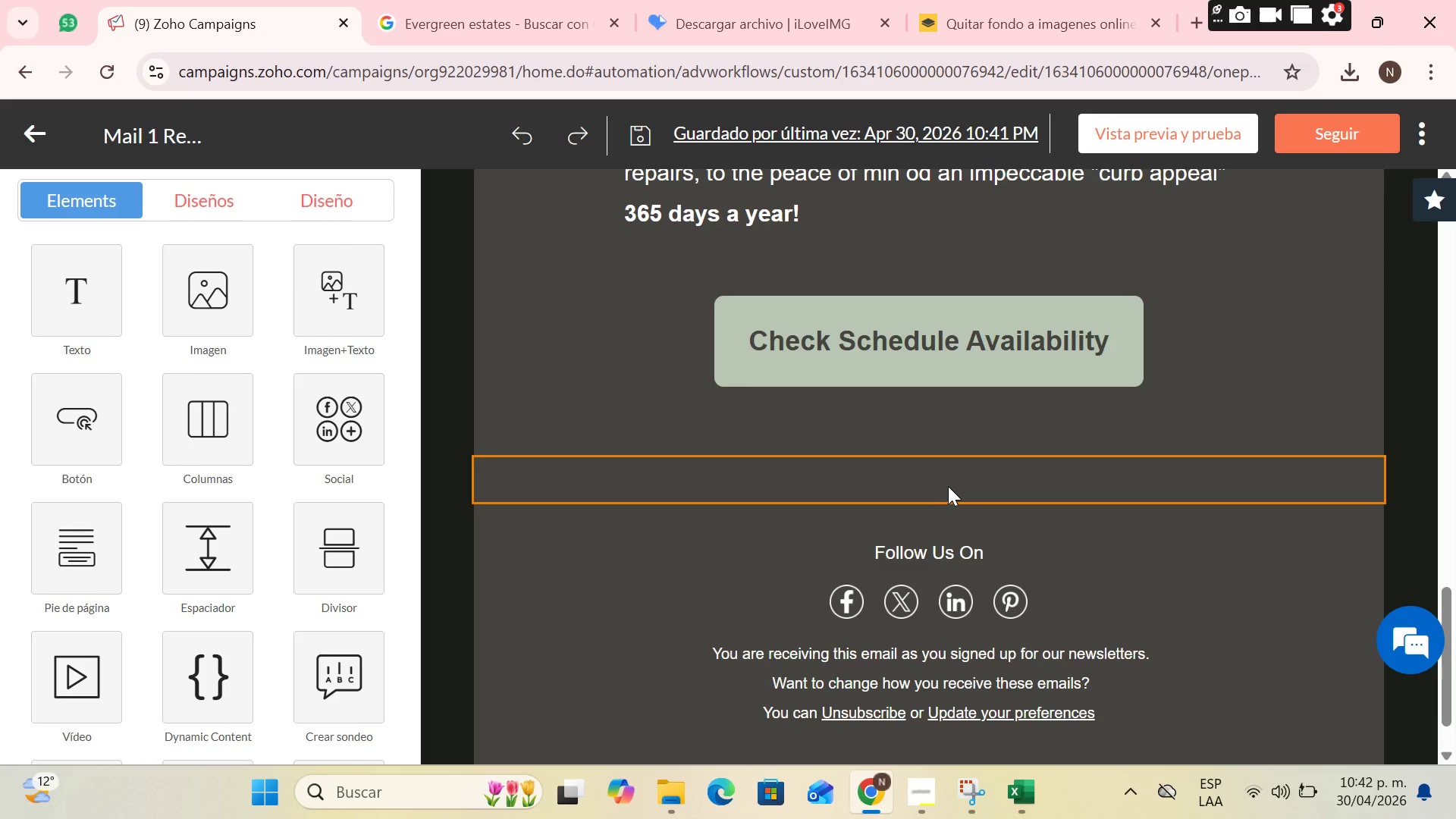 
key(Control+Y)
 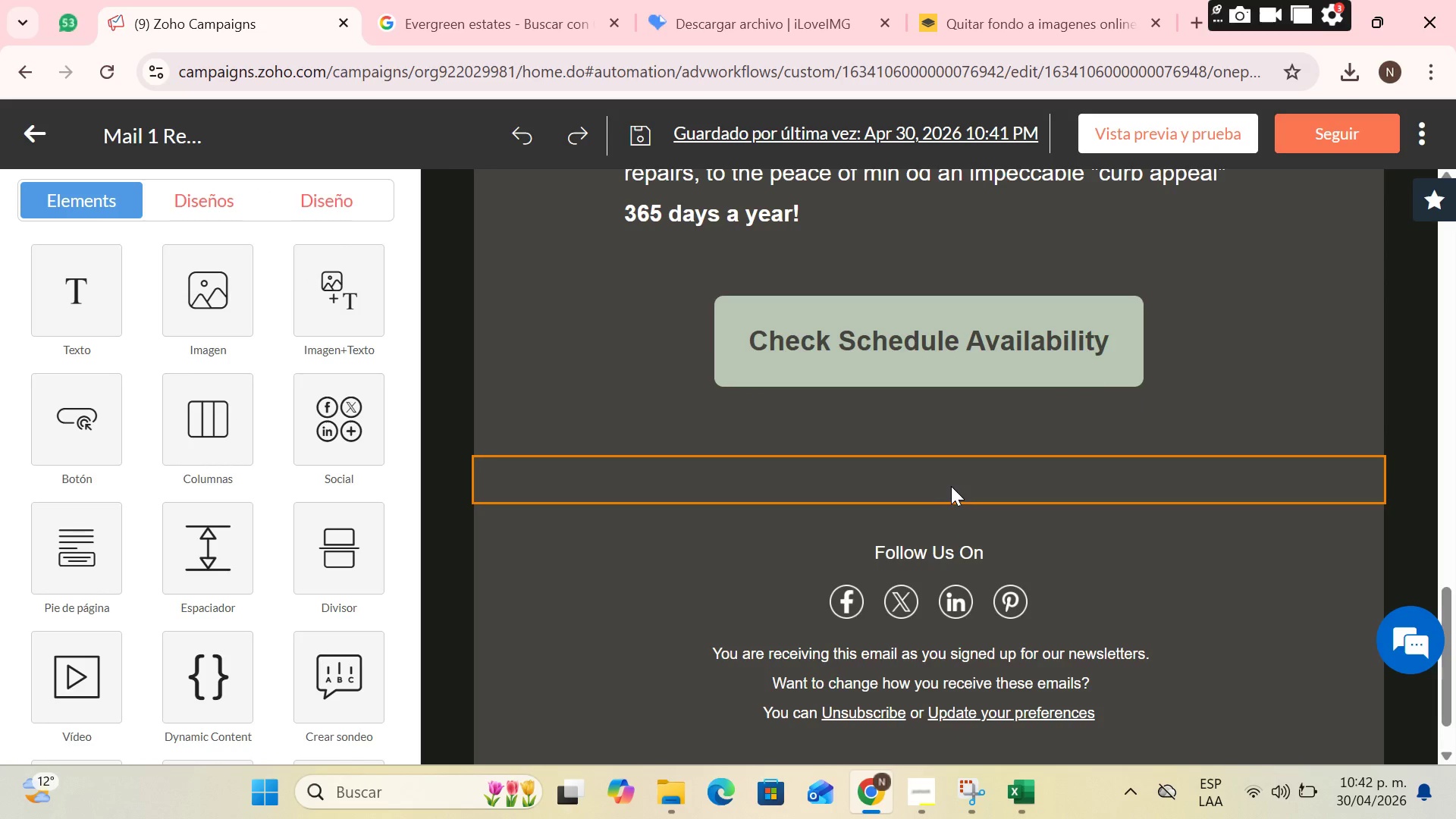 
left_click([952, 486])
 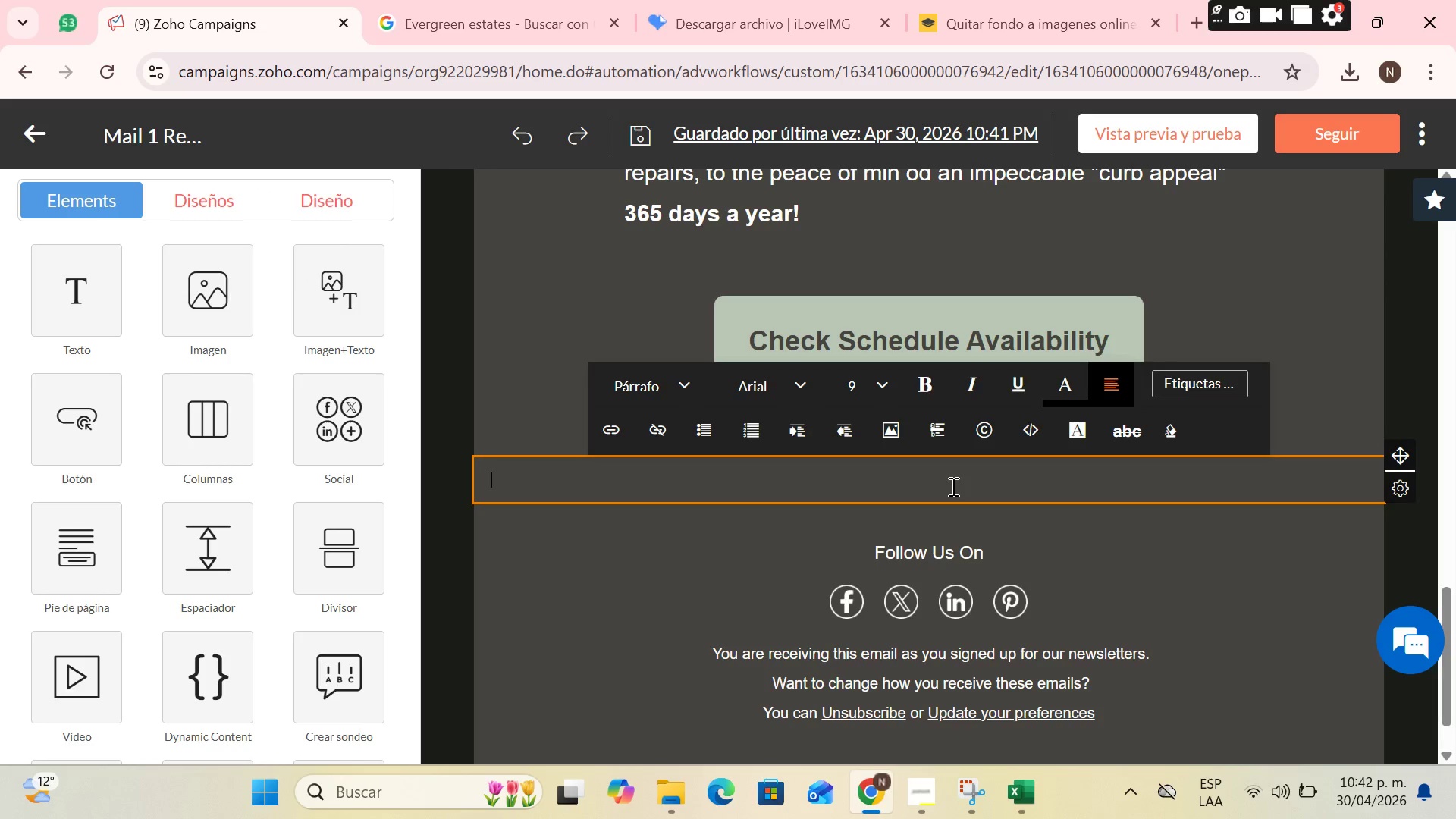 
double_click([952, 486])
 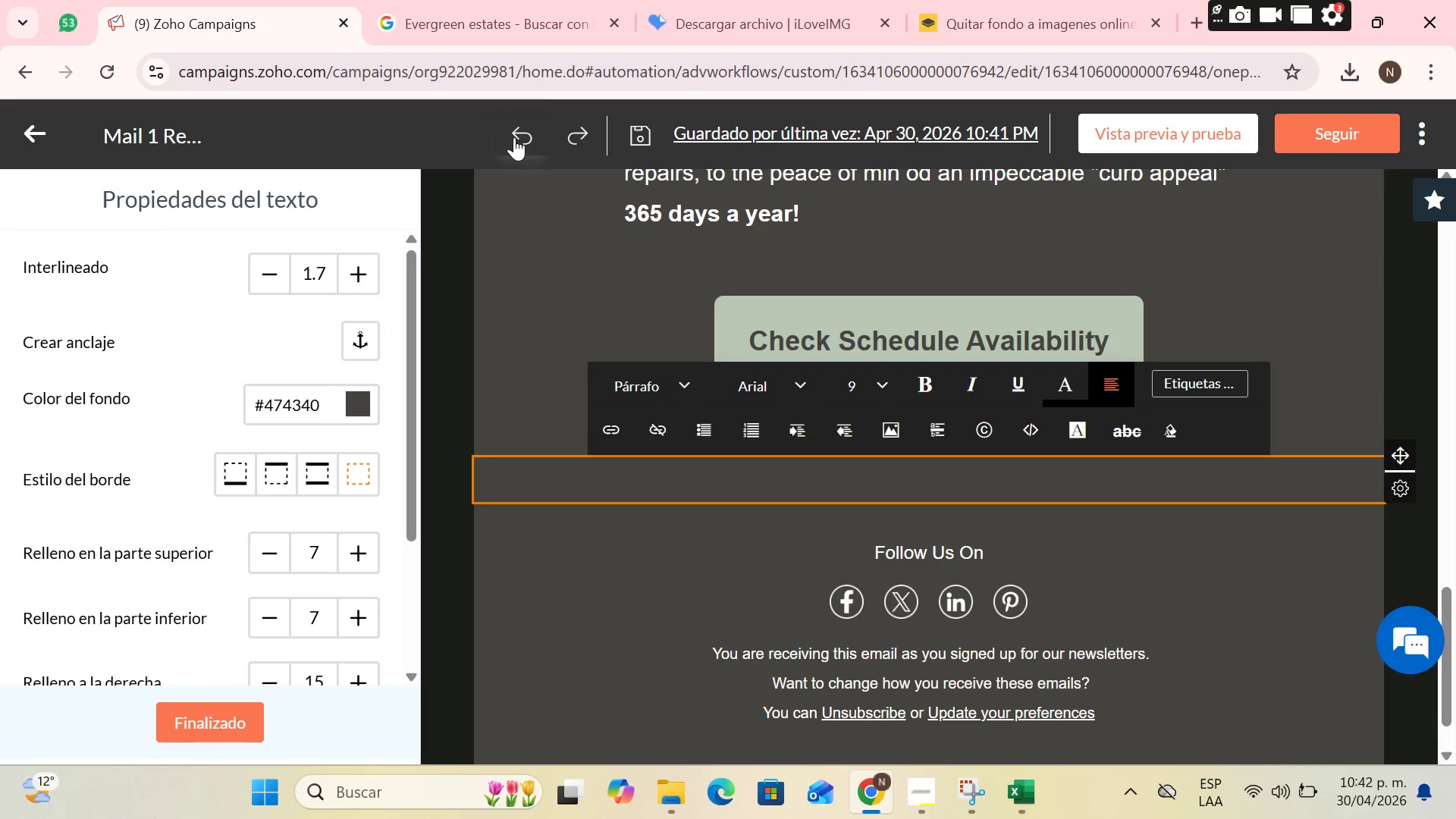 
double_click([514, 137])
 